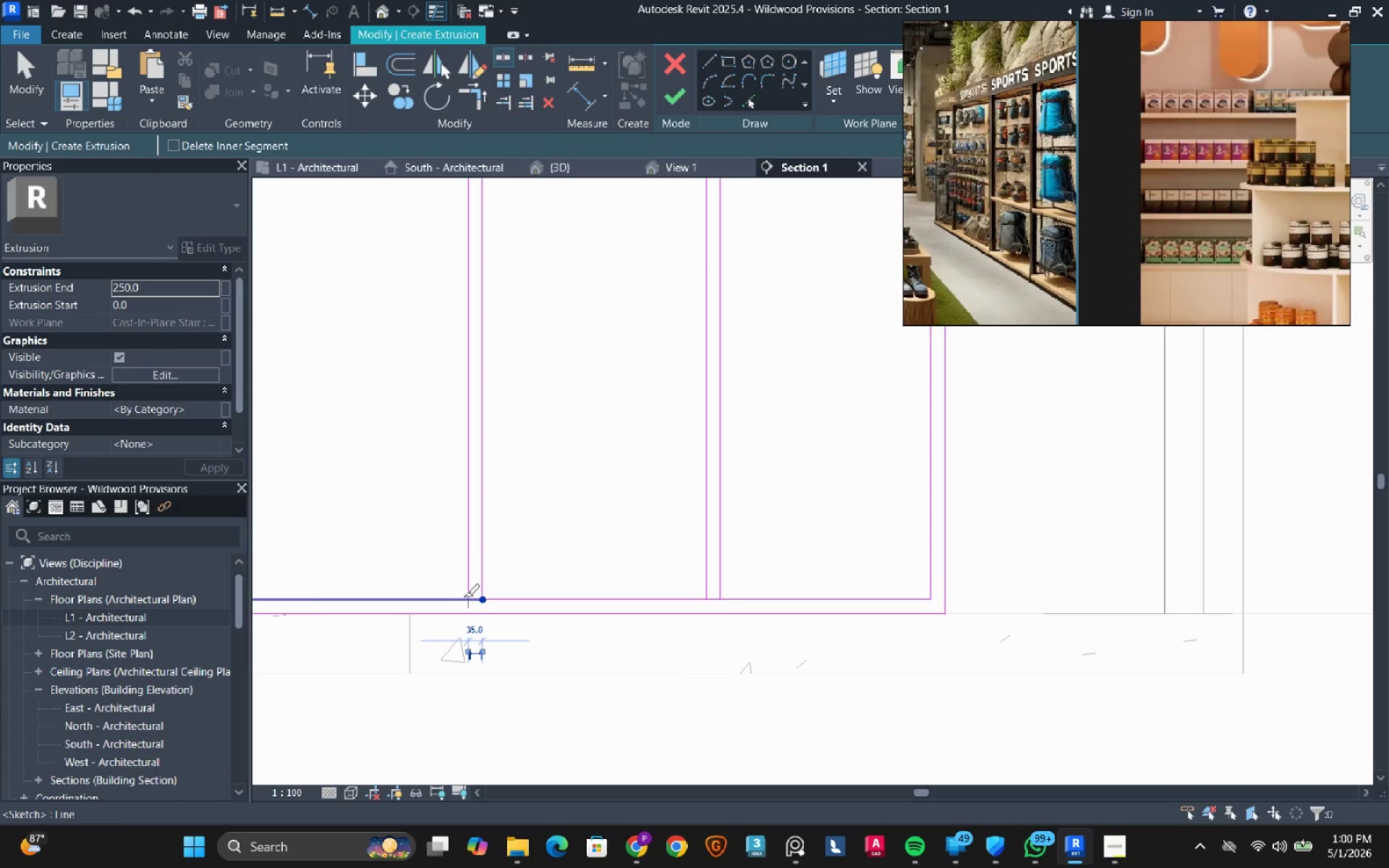 
double_click([464, 597])
 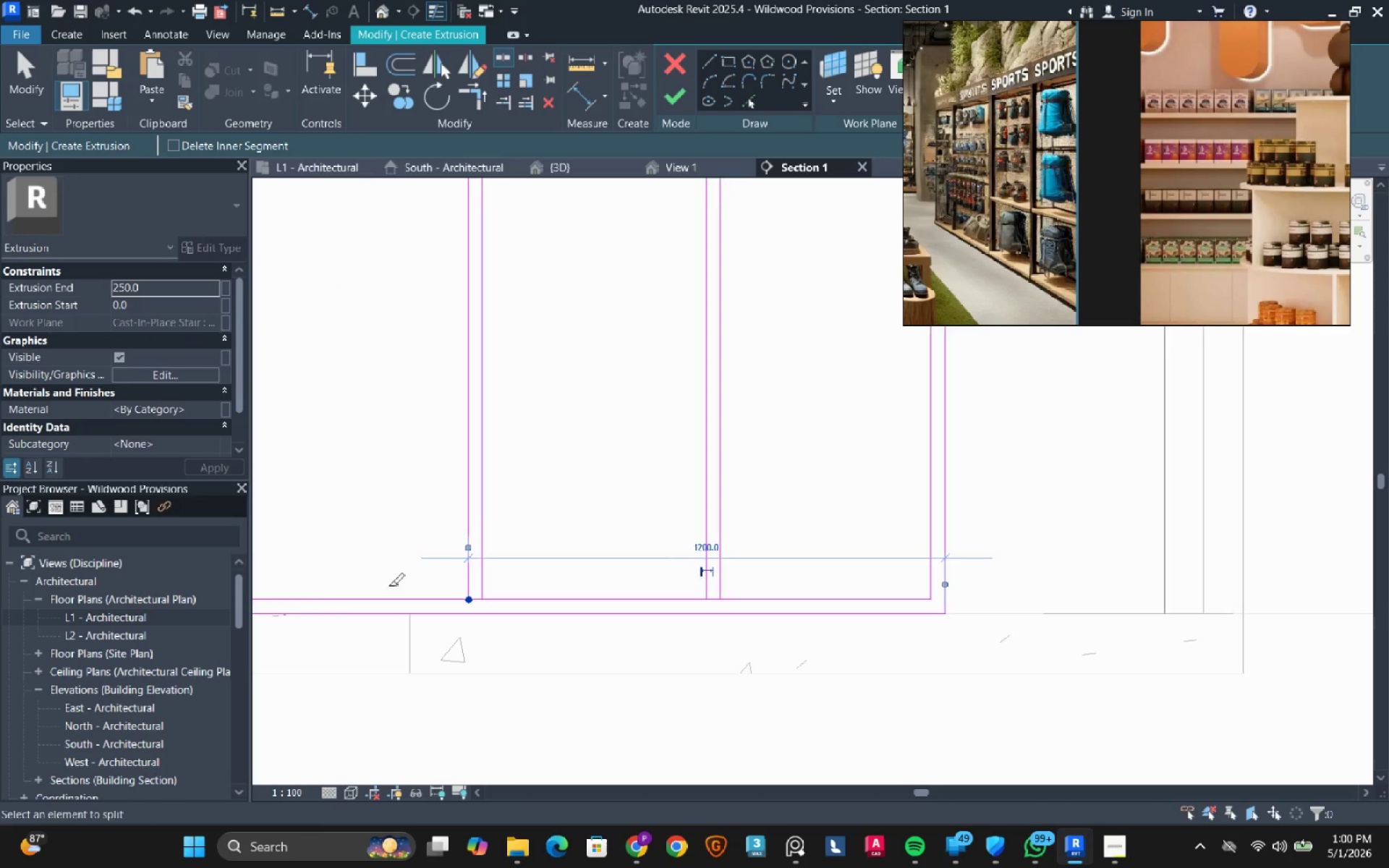 
scroll: coordinate [388, 586], scroll_direction: down, amount: 1.0
 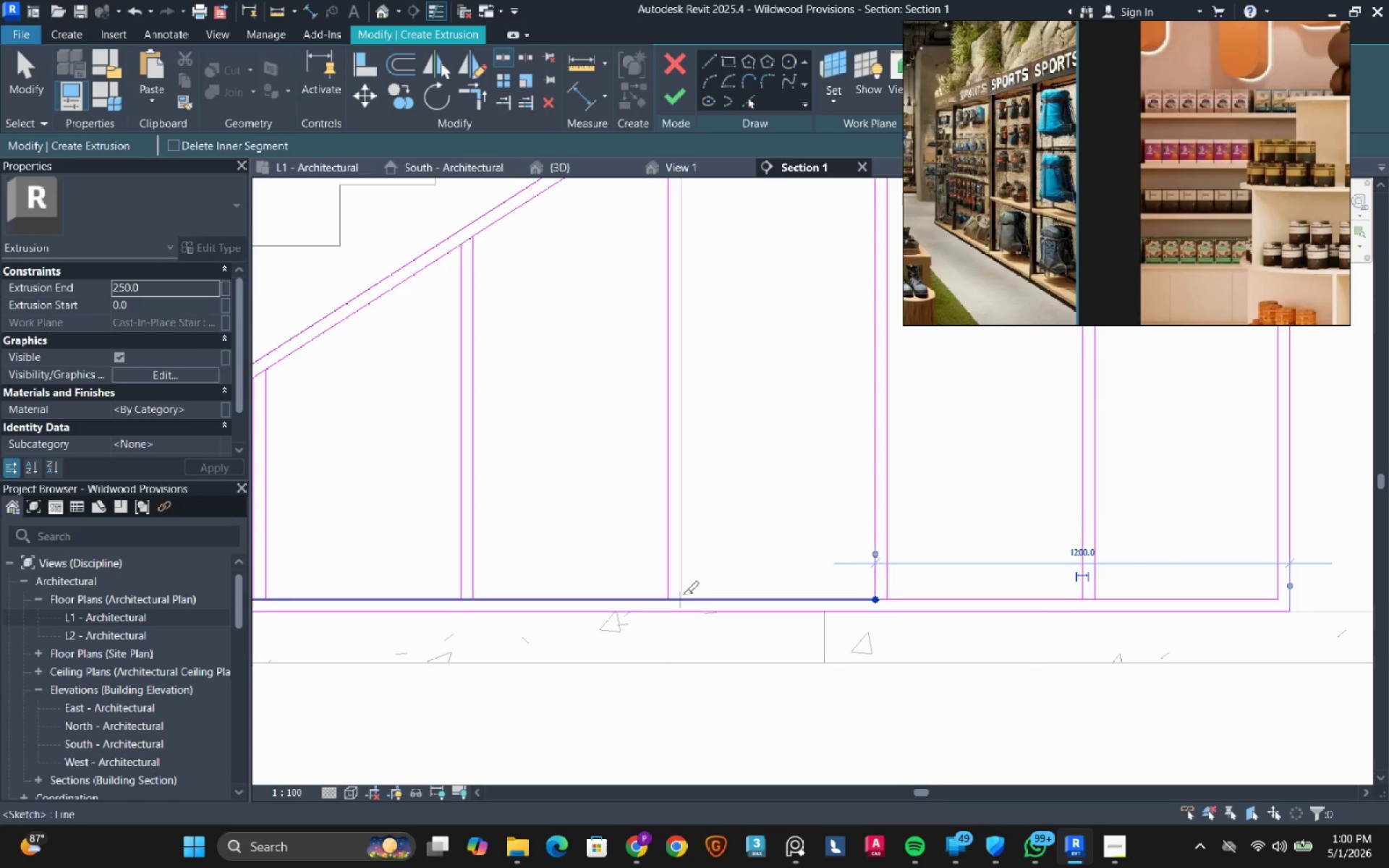 
left_click_drag(start_coordinate=[683, 594], to_coordinate=[677, 595])
 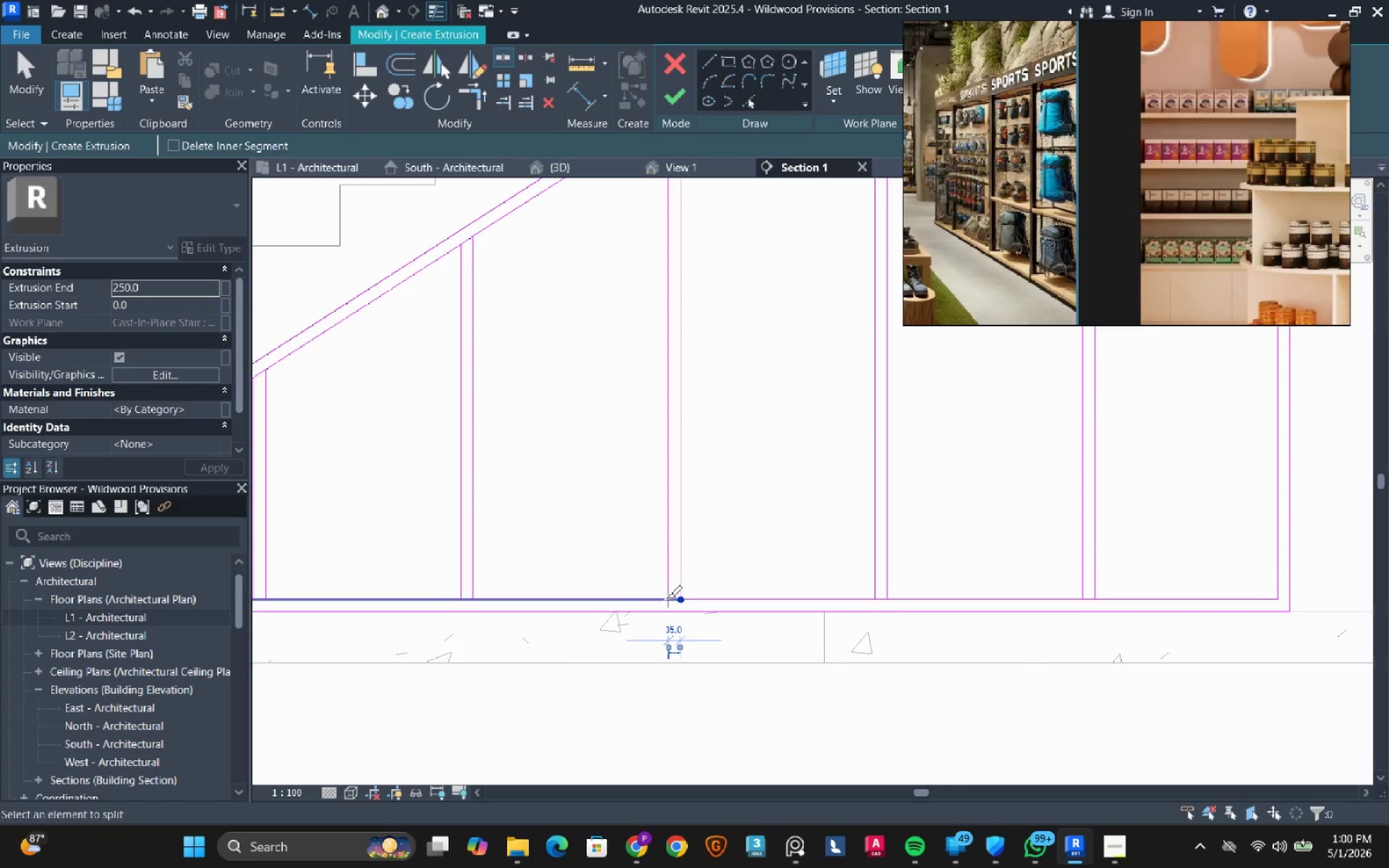 
left_click_drag(start_coordinate=[666, 598], to_coordinate=[658, 598])
 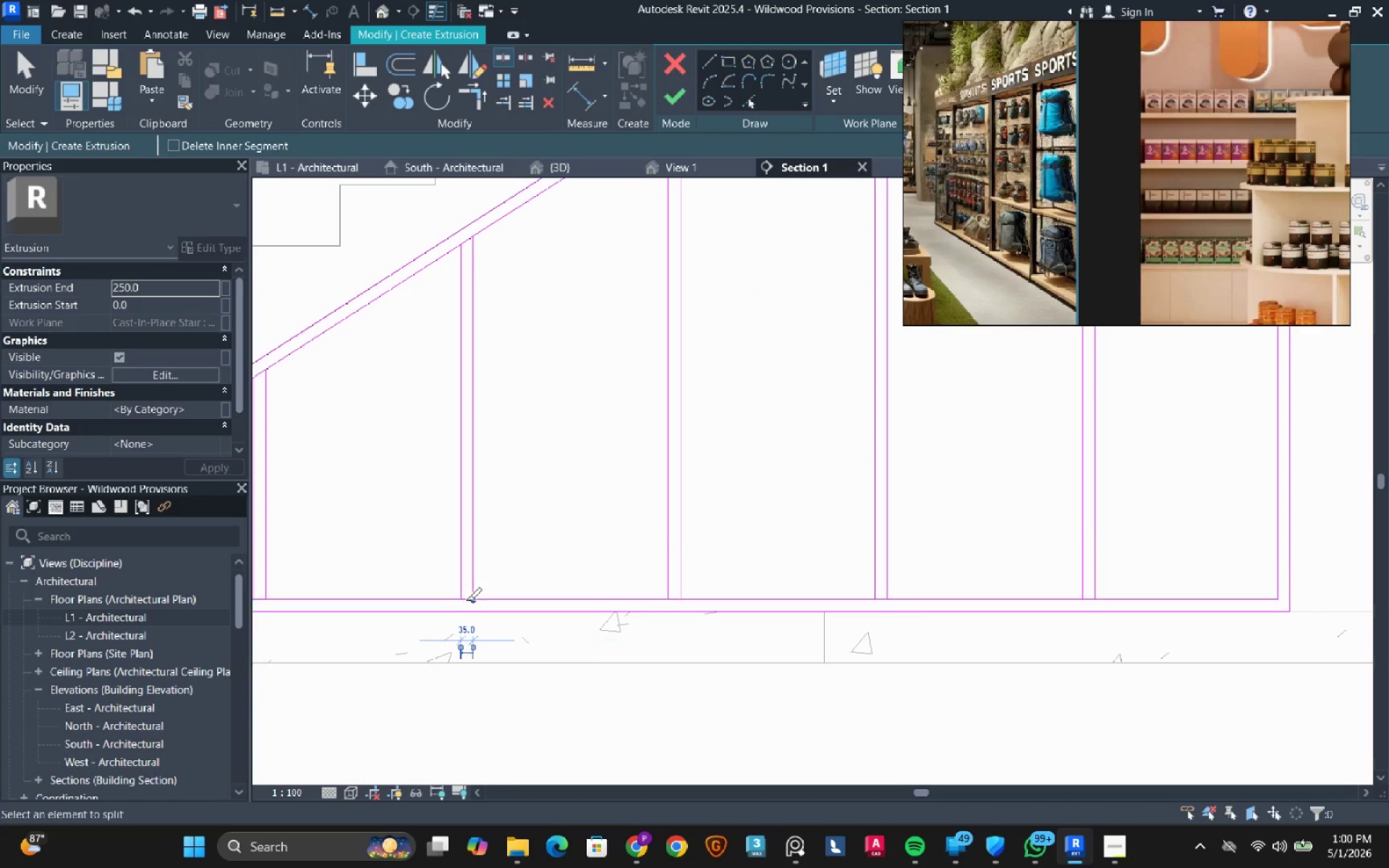 
double_click([460, 600])
 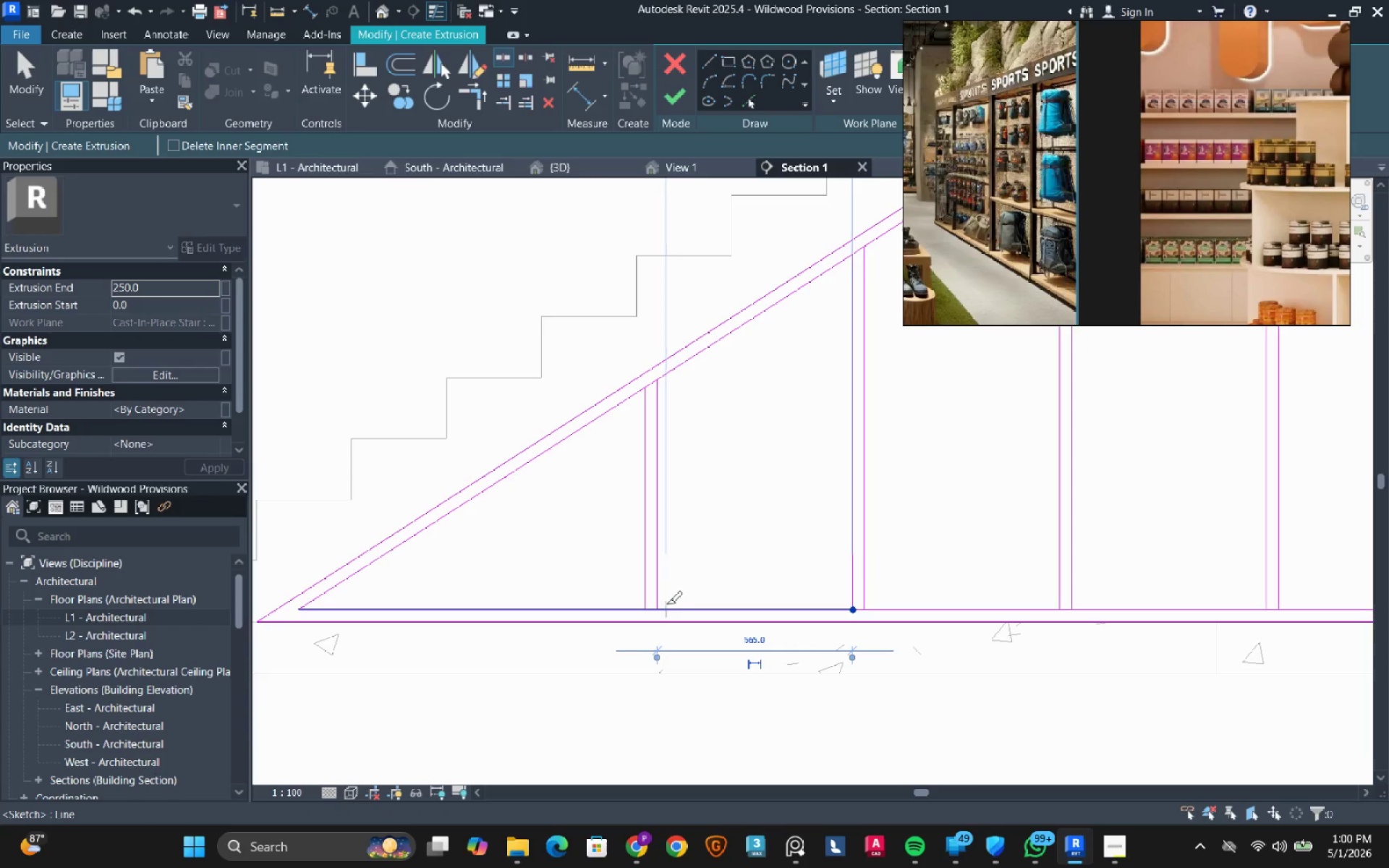 
left_click([660, 608])
 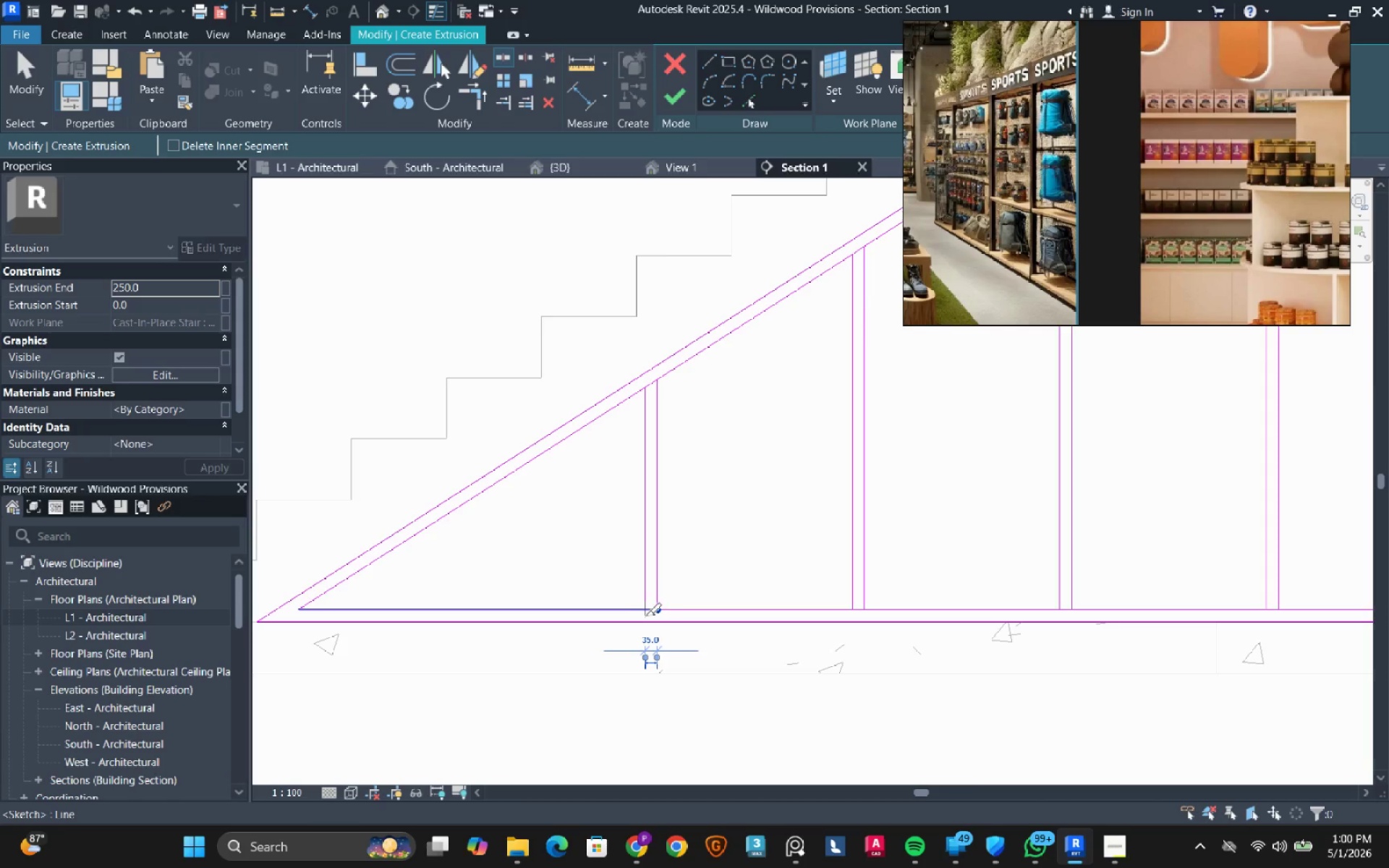 
left_click([645, 616])
 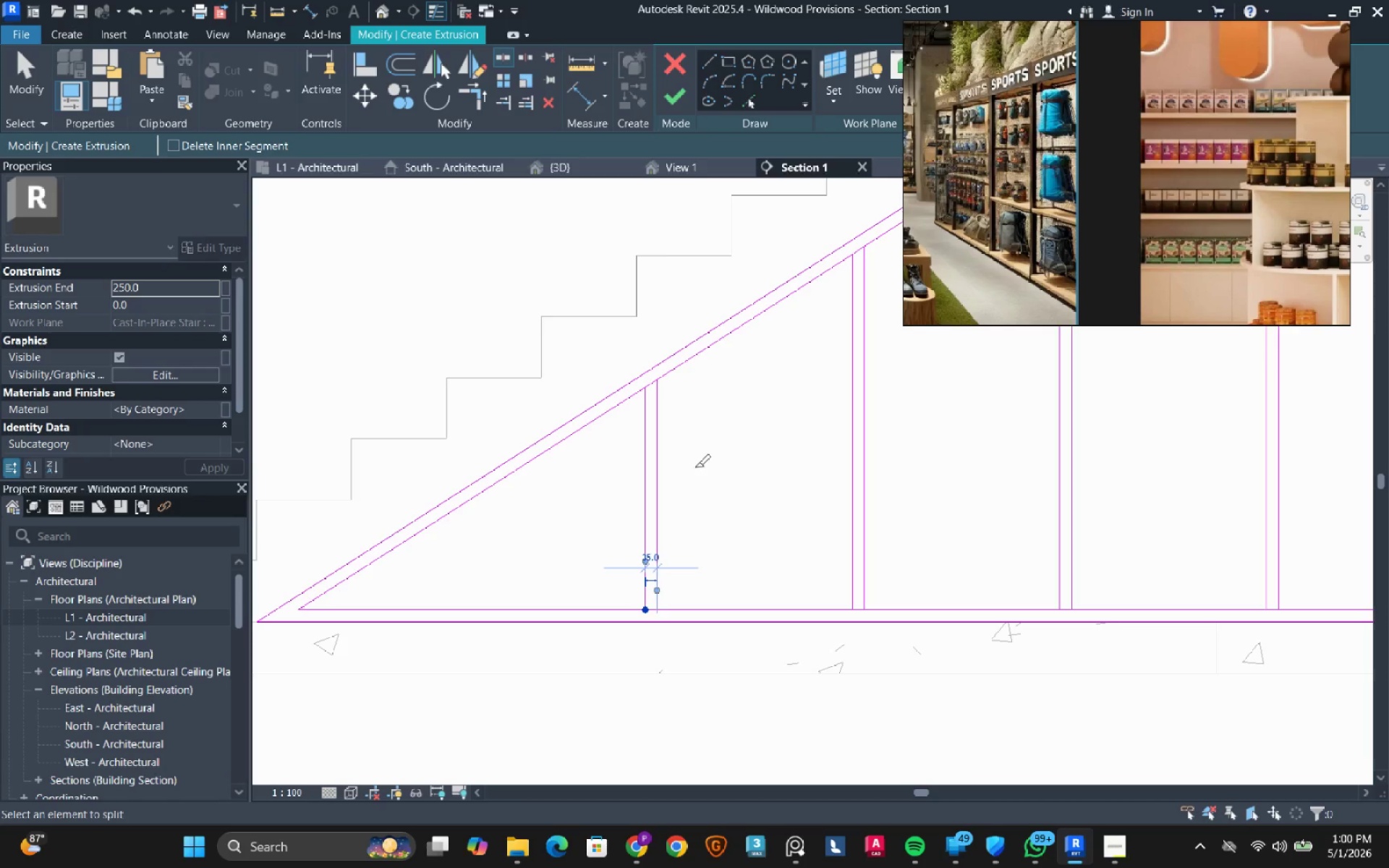 
scroll: coordinate [692, 469], scroll_direction: down, amount: 1.0
 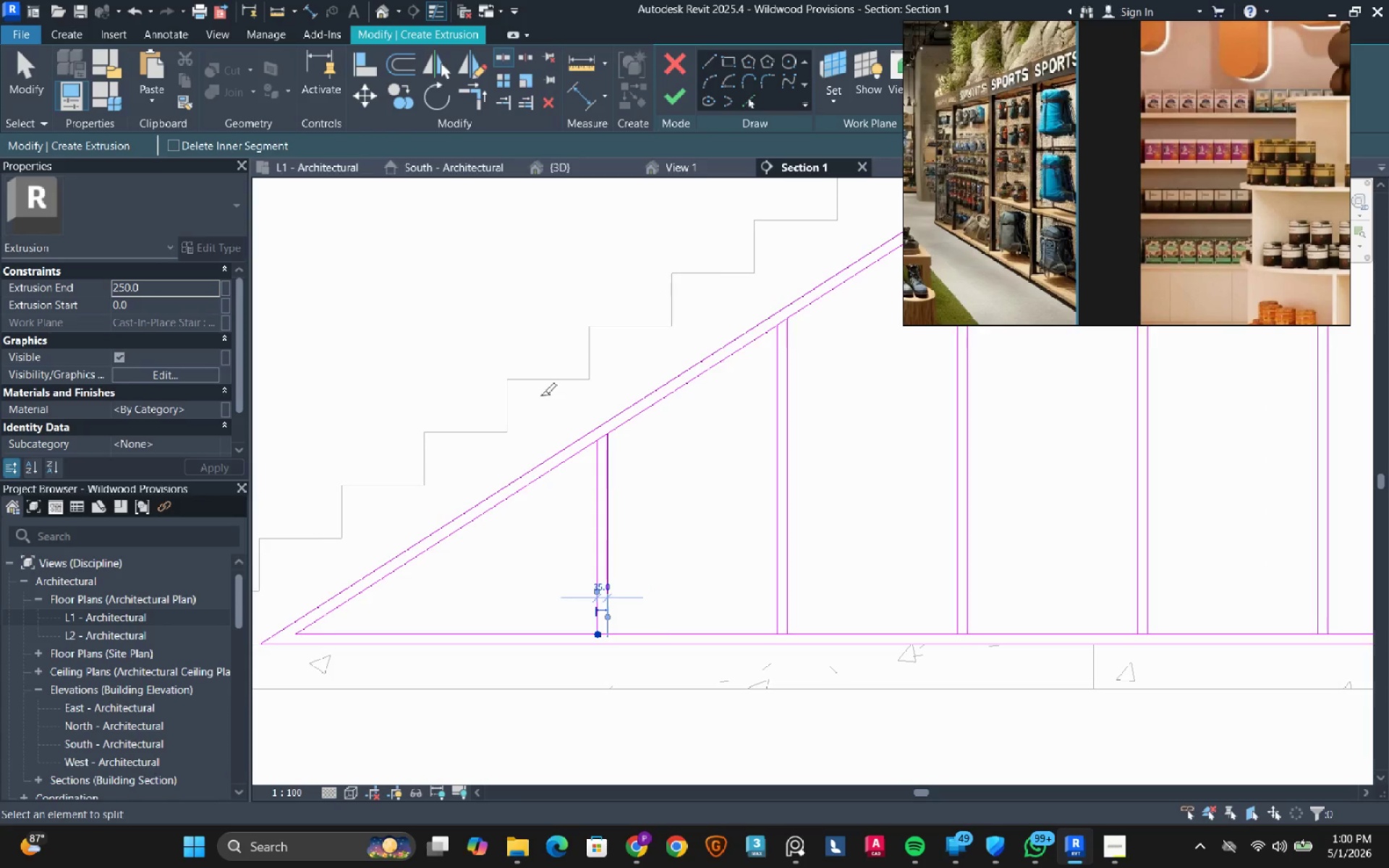 
key(Escape)
 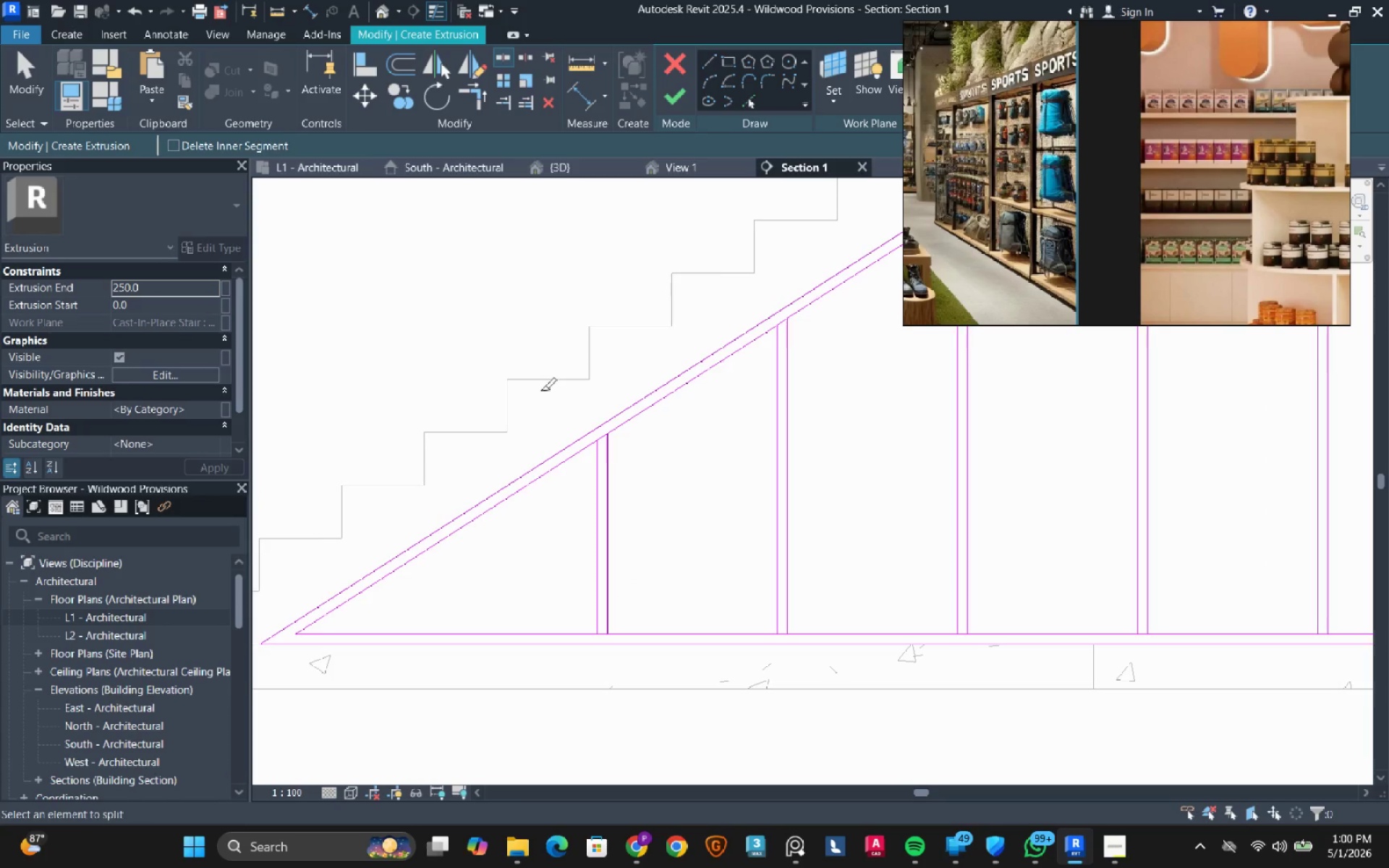 
hold_key(key=Escape, duration=28.33)
 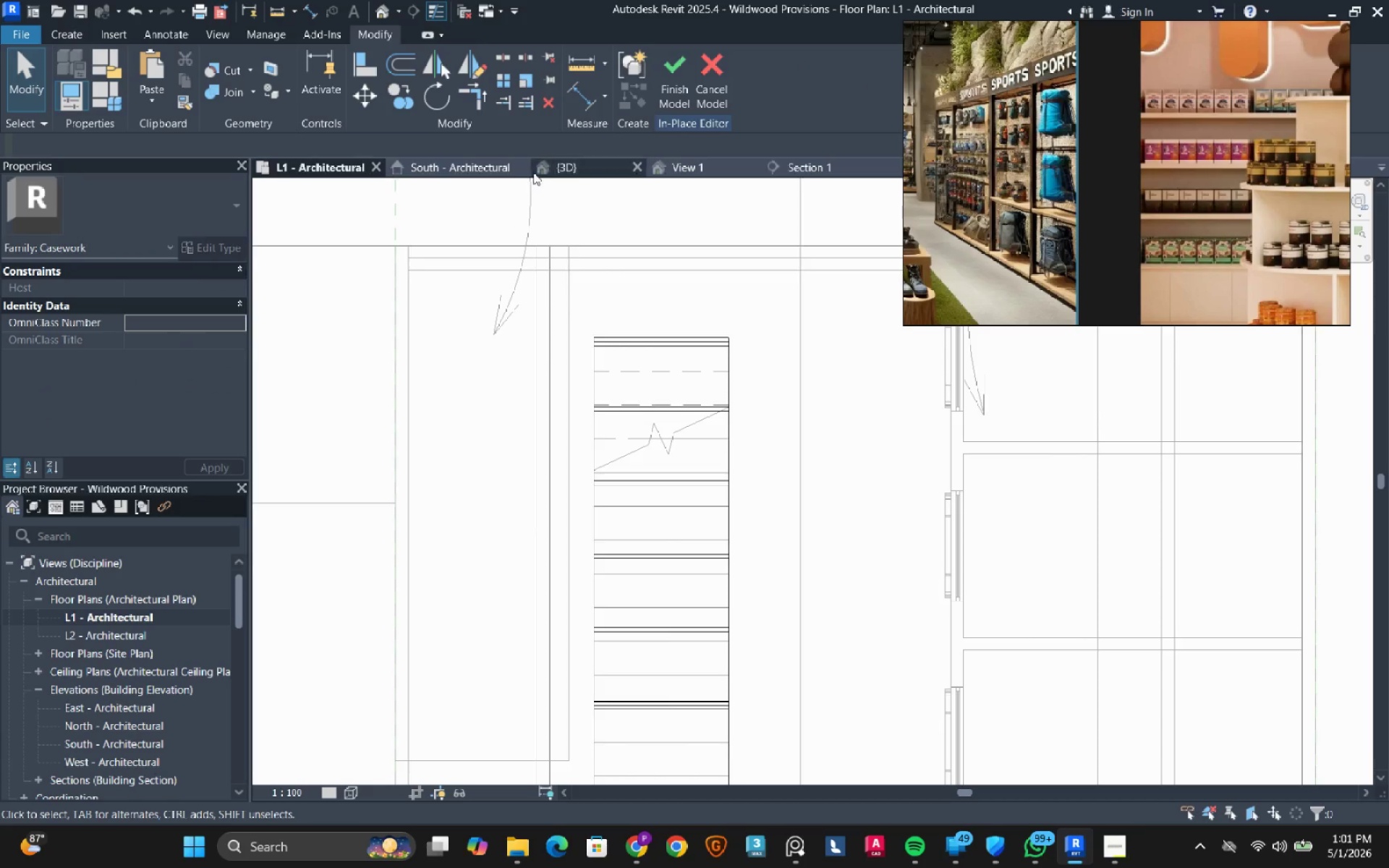 
left_click_drag(start_coordinate=[540, 385], to_coordinate=[633, 512])
 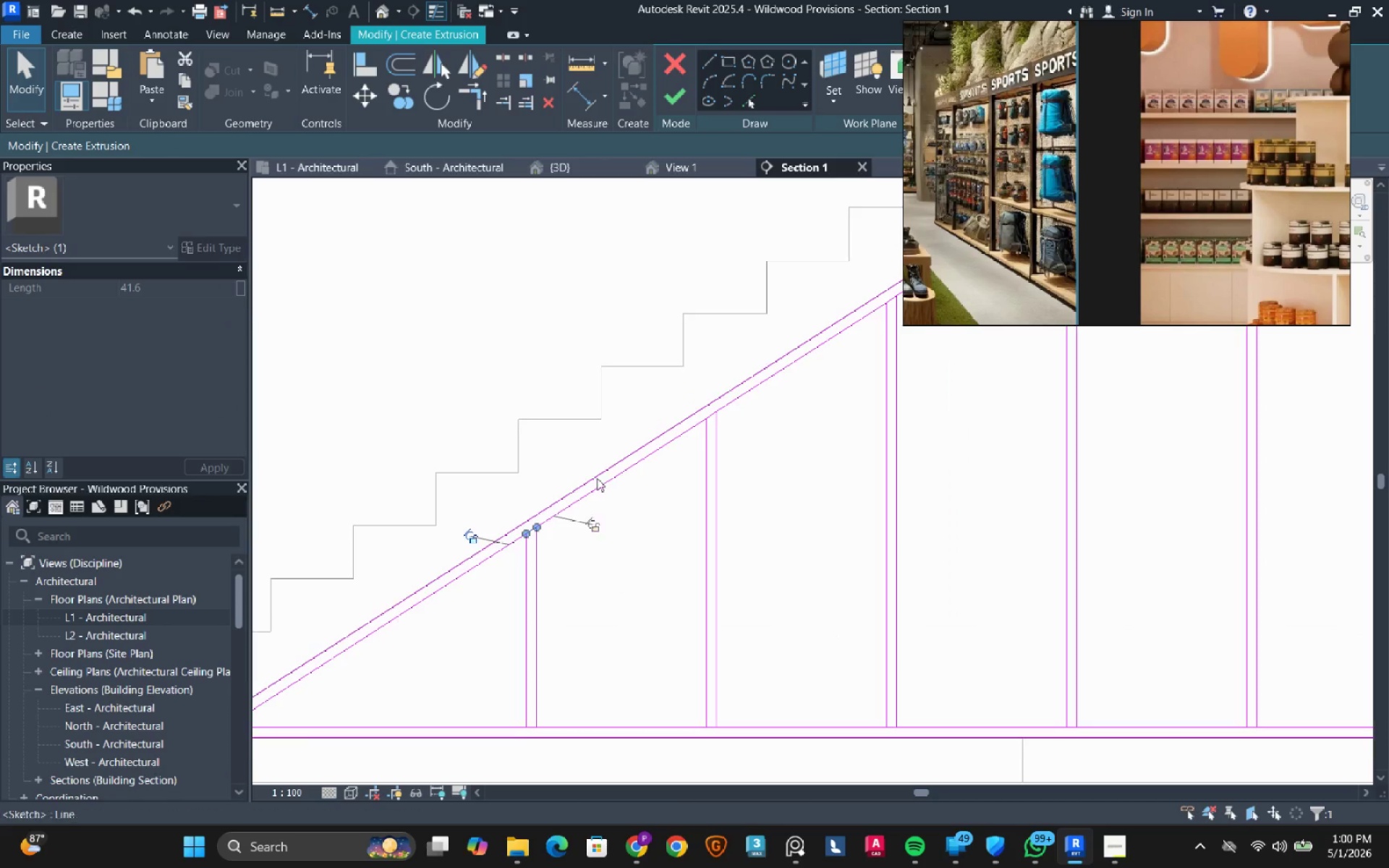 
hold_key(key=ControlLeft, duration=0.59)
left_click_drag(start_coordinate=[627, 367], to_coordinate=[743, 457])
 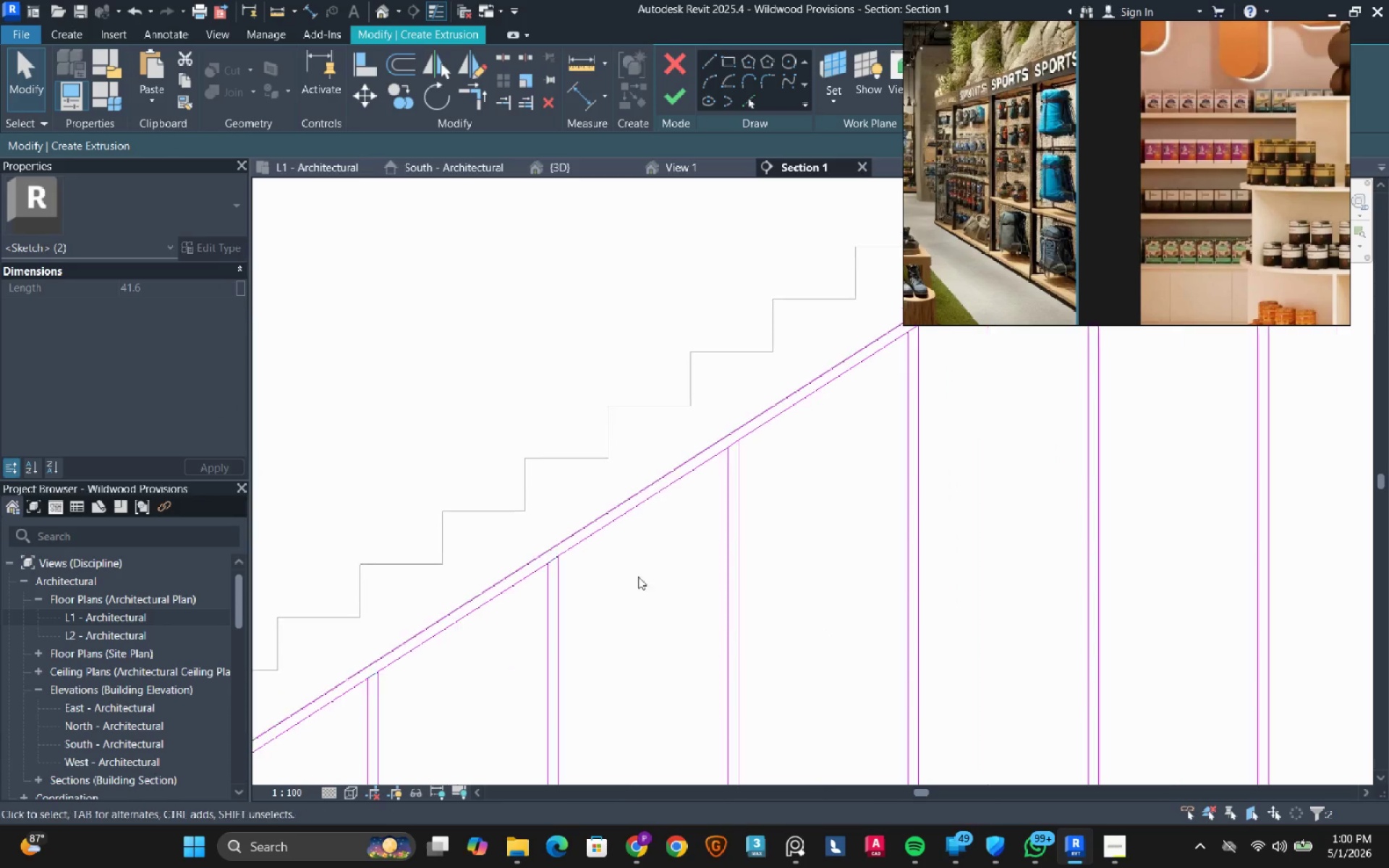 
hold_key(key=ControlLeft, duration=0.58)
left_click_drag(start_coordinate=[654, 352], to_coordinate=[739, 489])
 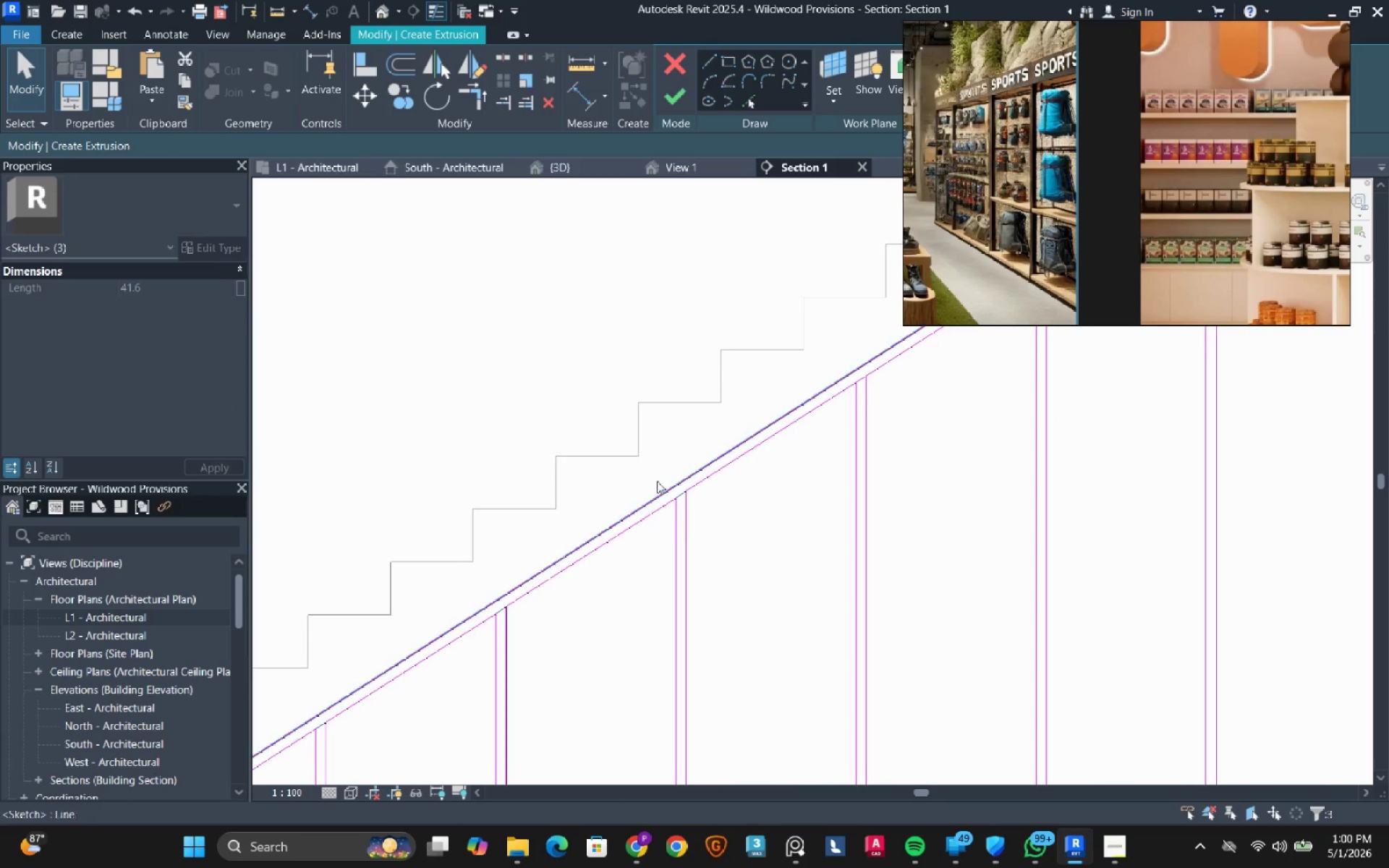 
hold_key(key=ControlLeft, duration=0.41)
left_click_drag(start_coordinate=[630, 404], to_coordinate=[724, 530])
 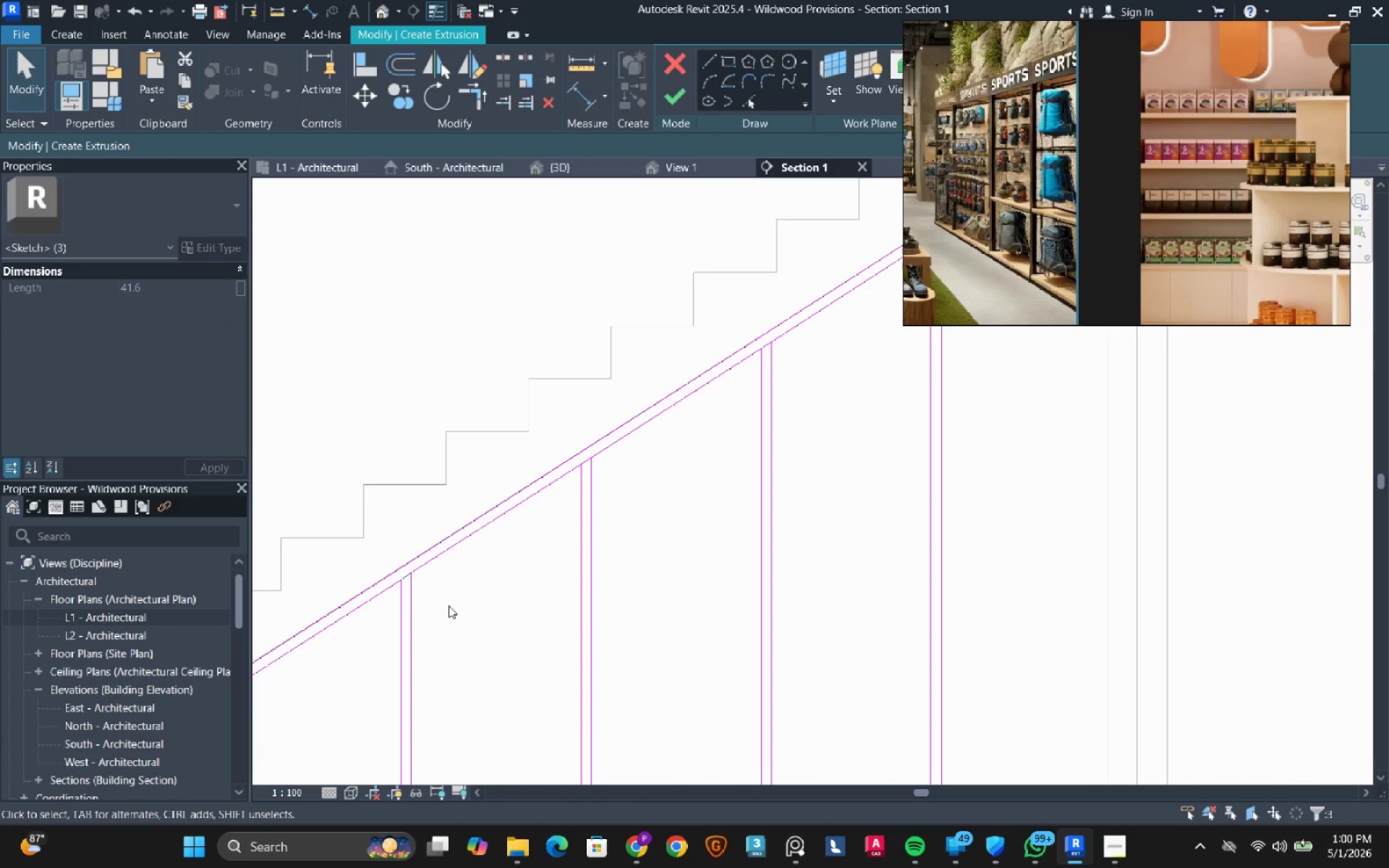 
hold_key(key=ControlLeft, duration=1.11)
left_click_drag(start_coordinate=[533, 375], to_coordinate=[621, 561])
 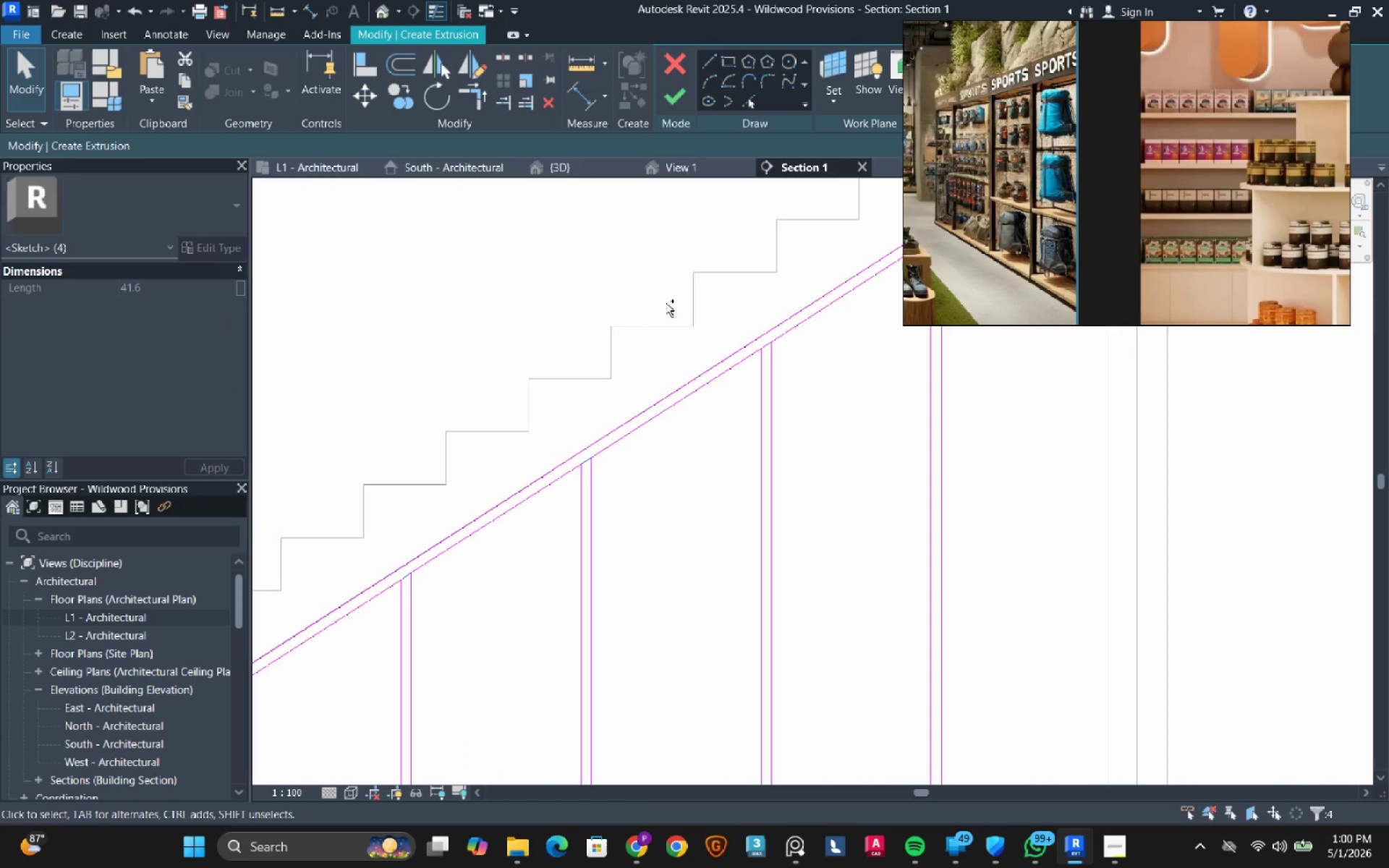 
left_click_drag(start_coordinate=[665, 302], to_coordinate=[843, 493])
 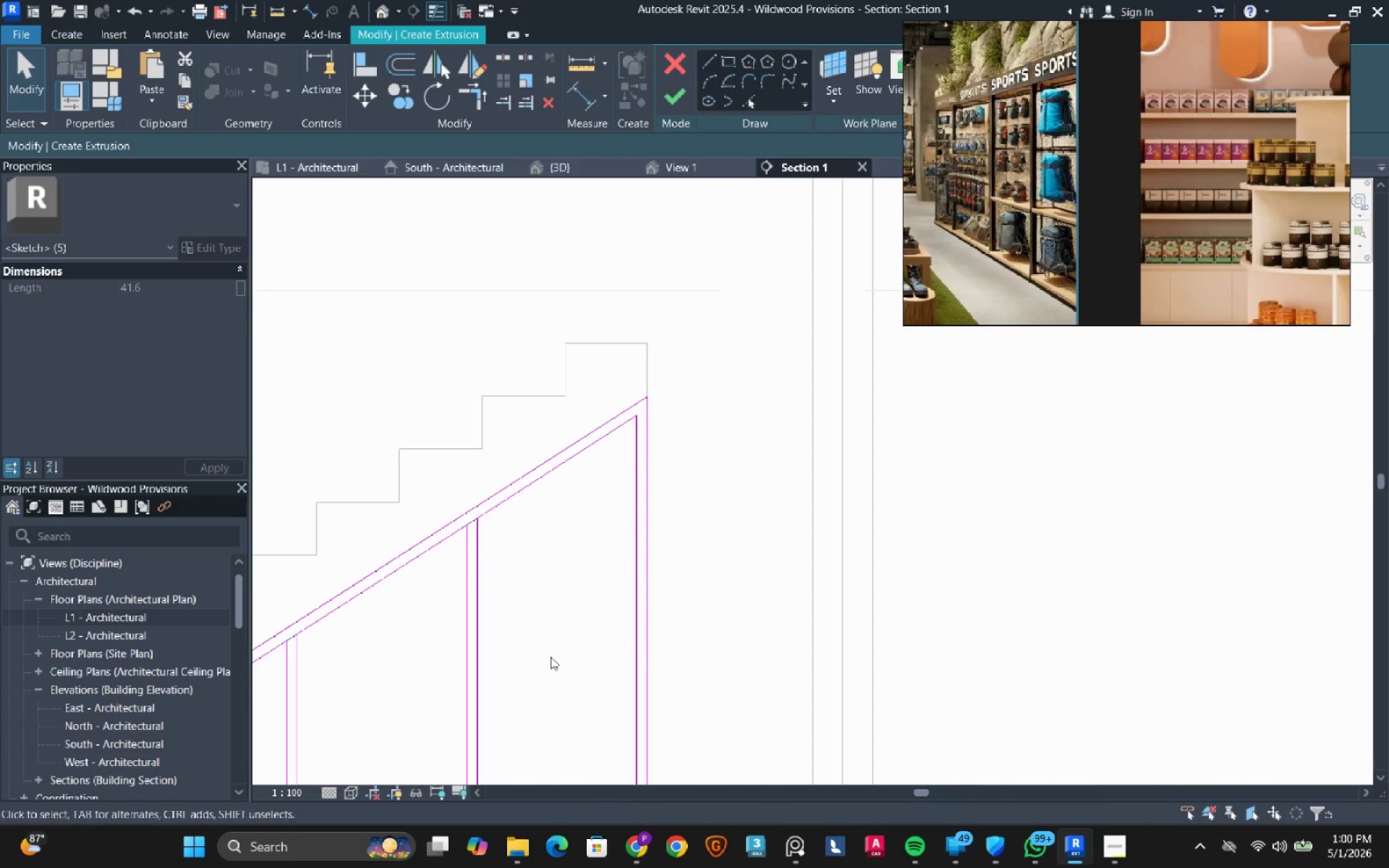 
key(Control+ControlLeft)
 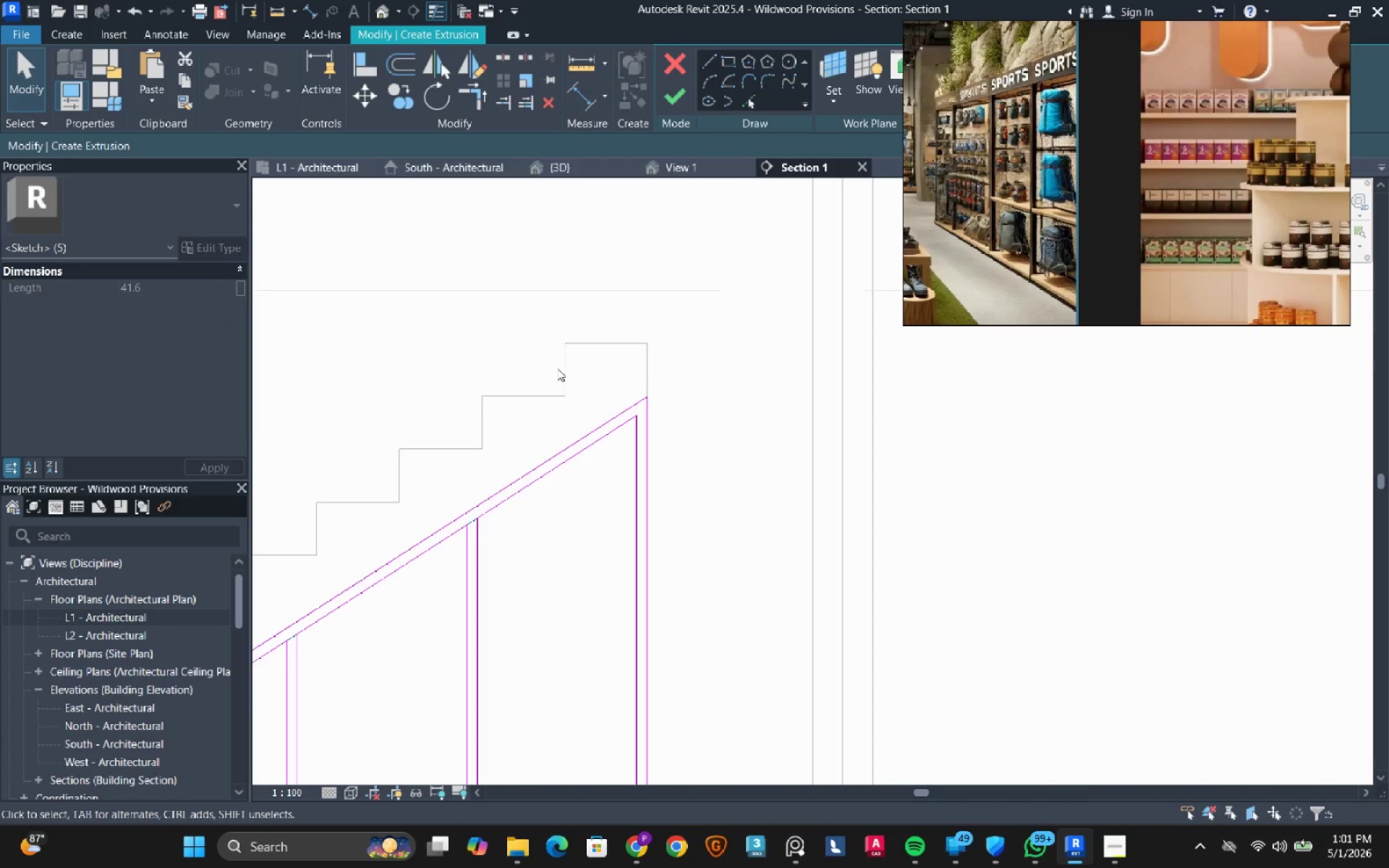 
type(de)
 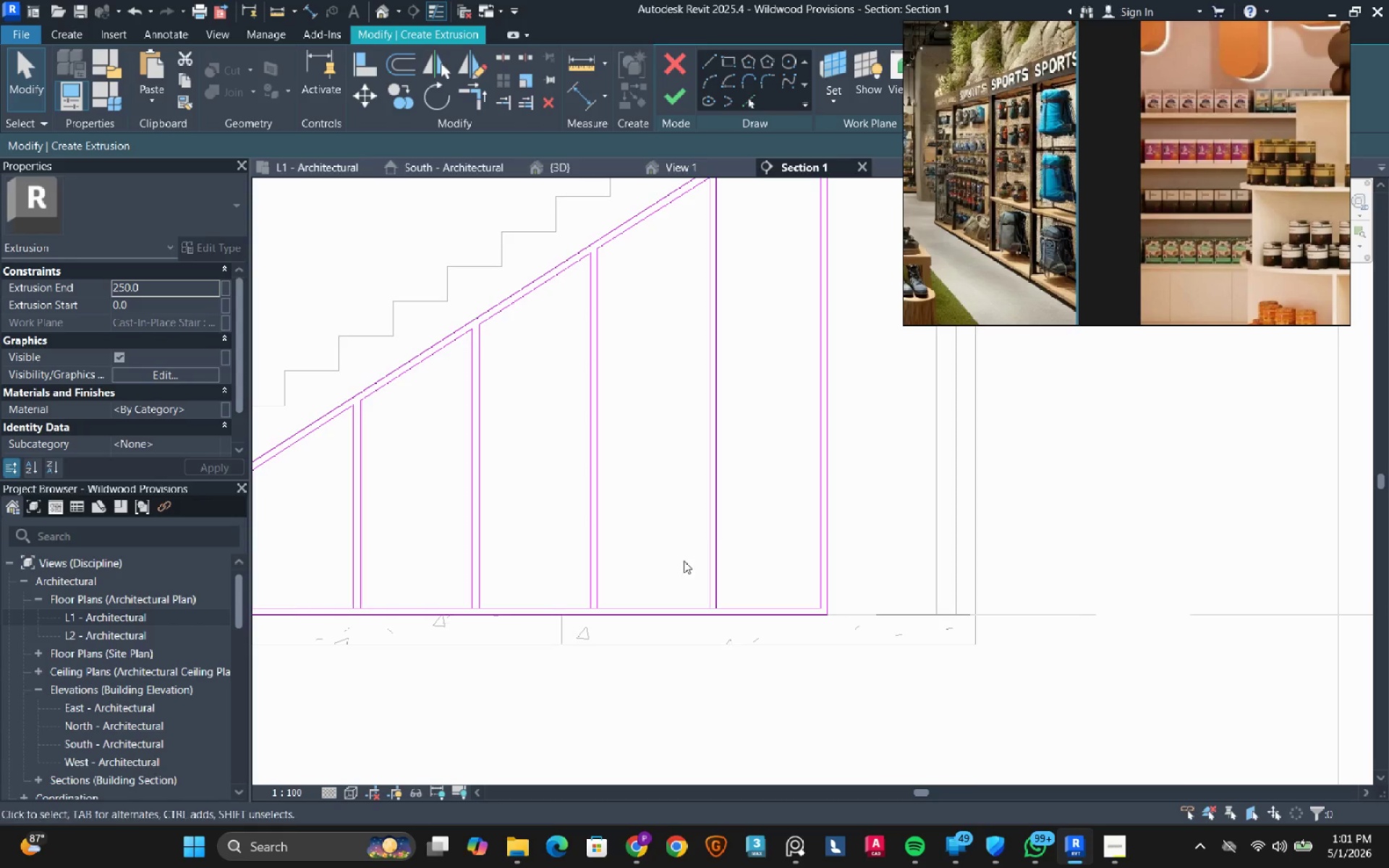 
scroll: coordinate [557, 368], scroll_direction: down, amount: 3.0
 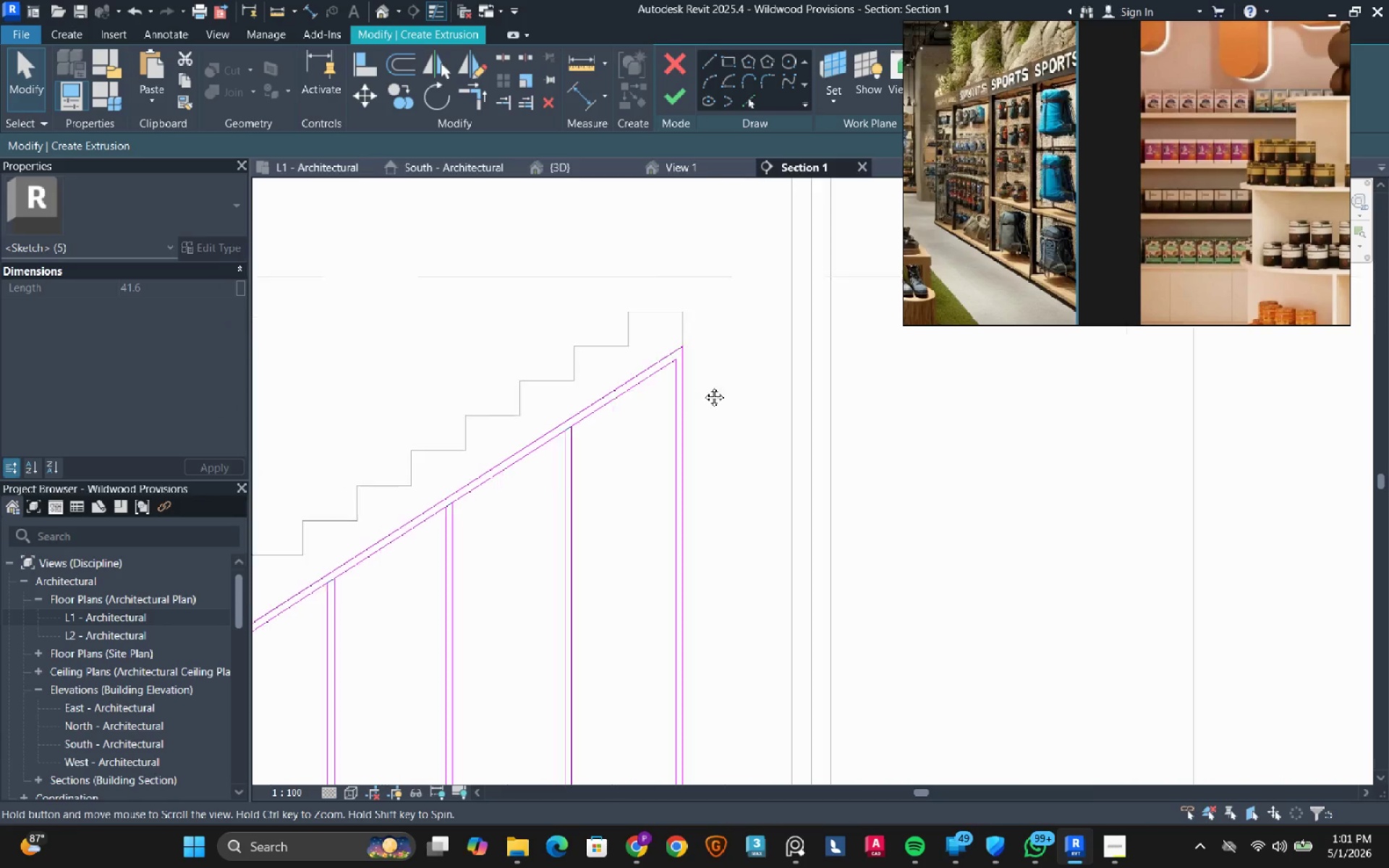 
left_click_drag(start_coordinate=[684, 561], to_coordinate=[767, 679])
 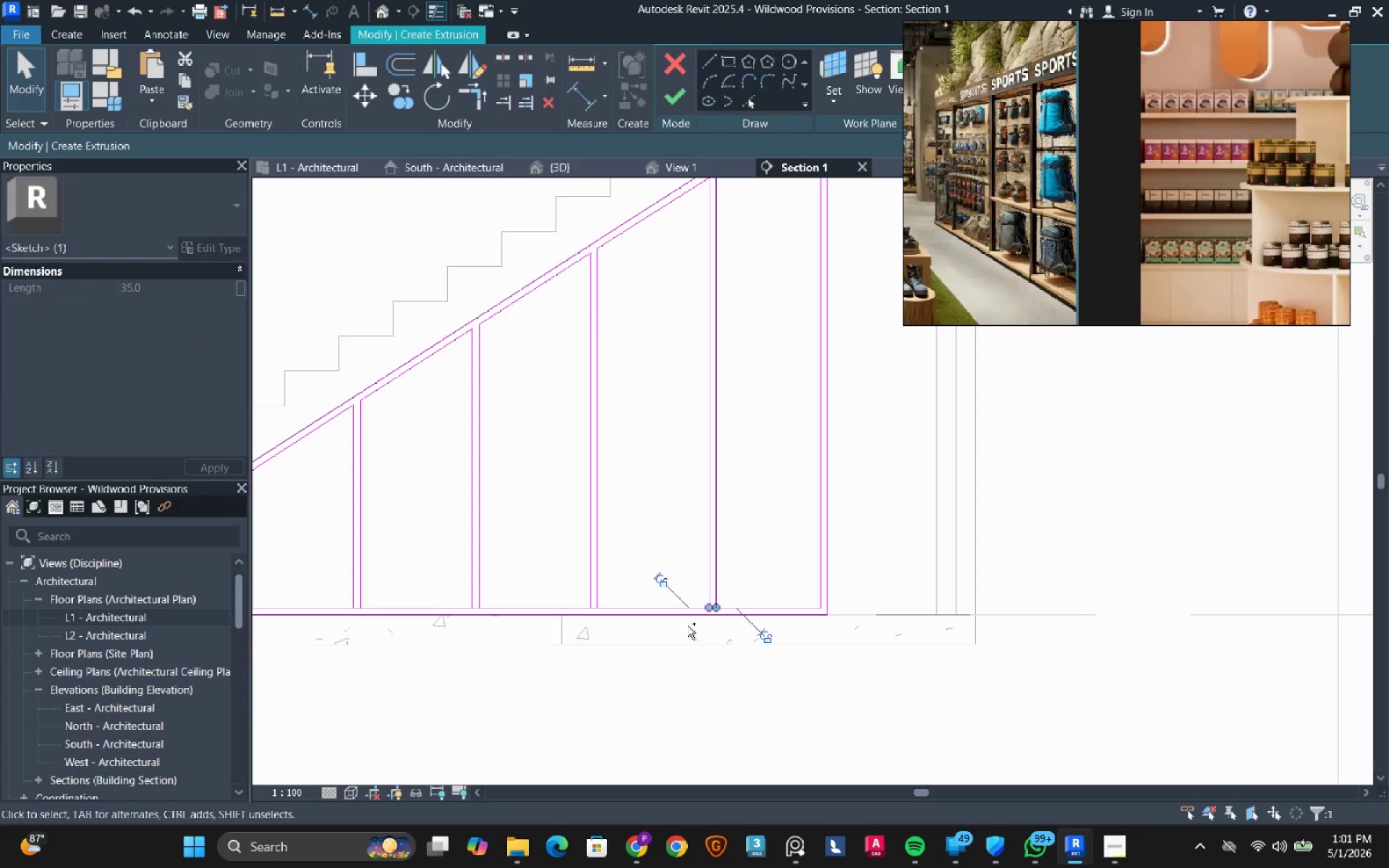 
hold_key(key=ControlLeft, duration=1.06)
left_click_drag(start_coordinate=[564, 566], to_coordinate=[633, 673])
 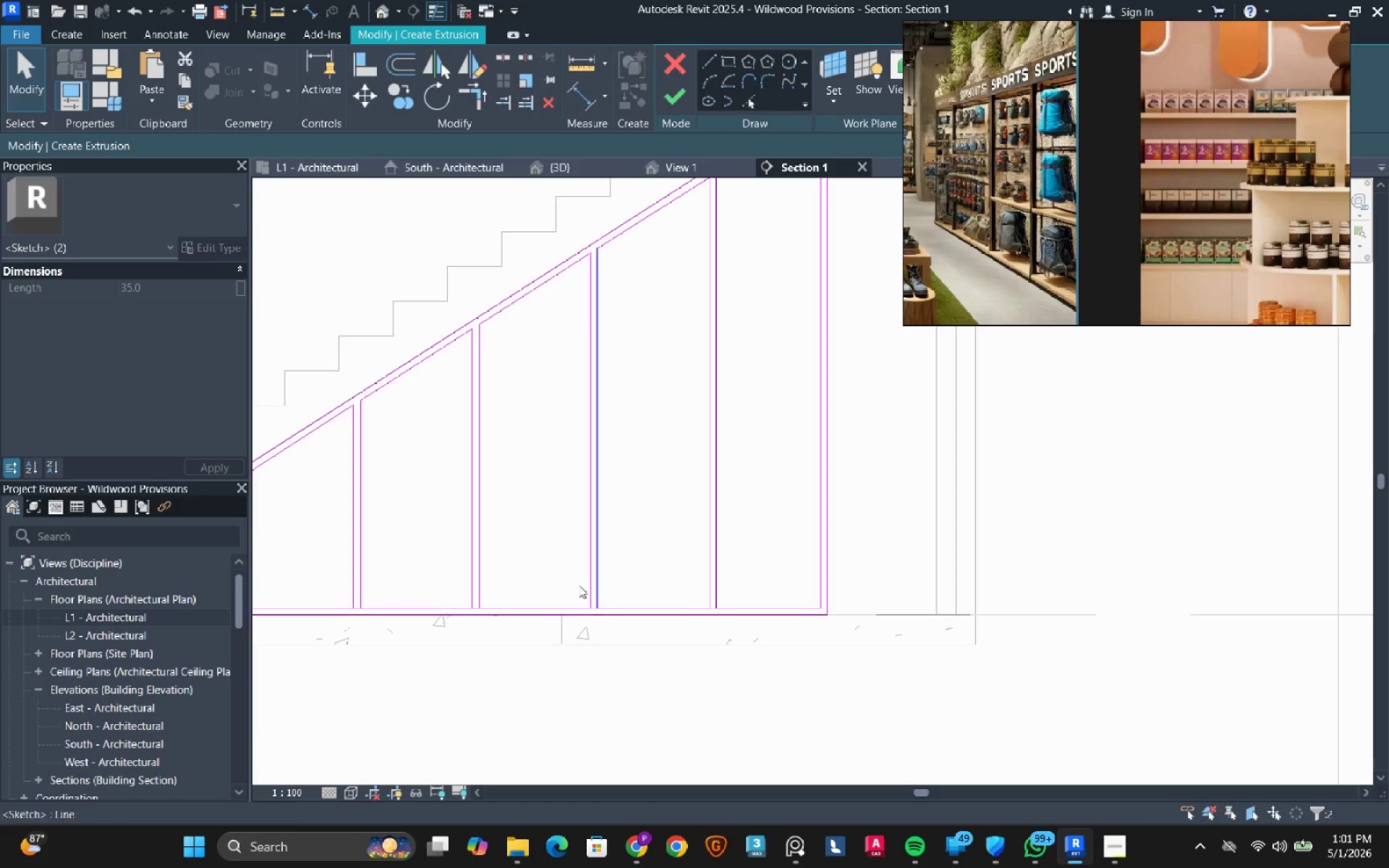 
type(dededede)
 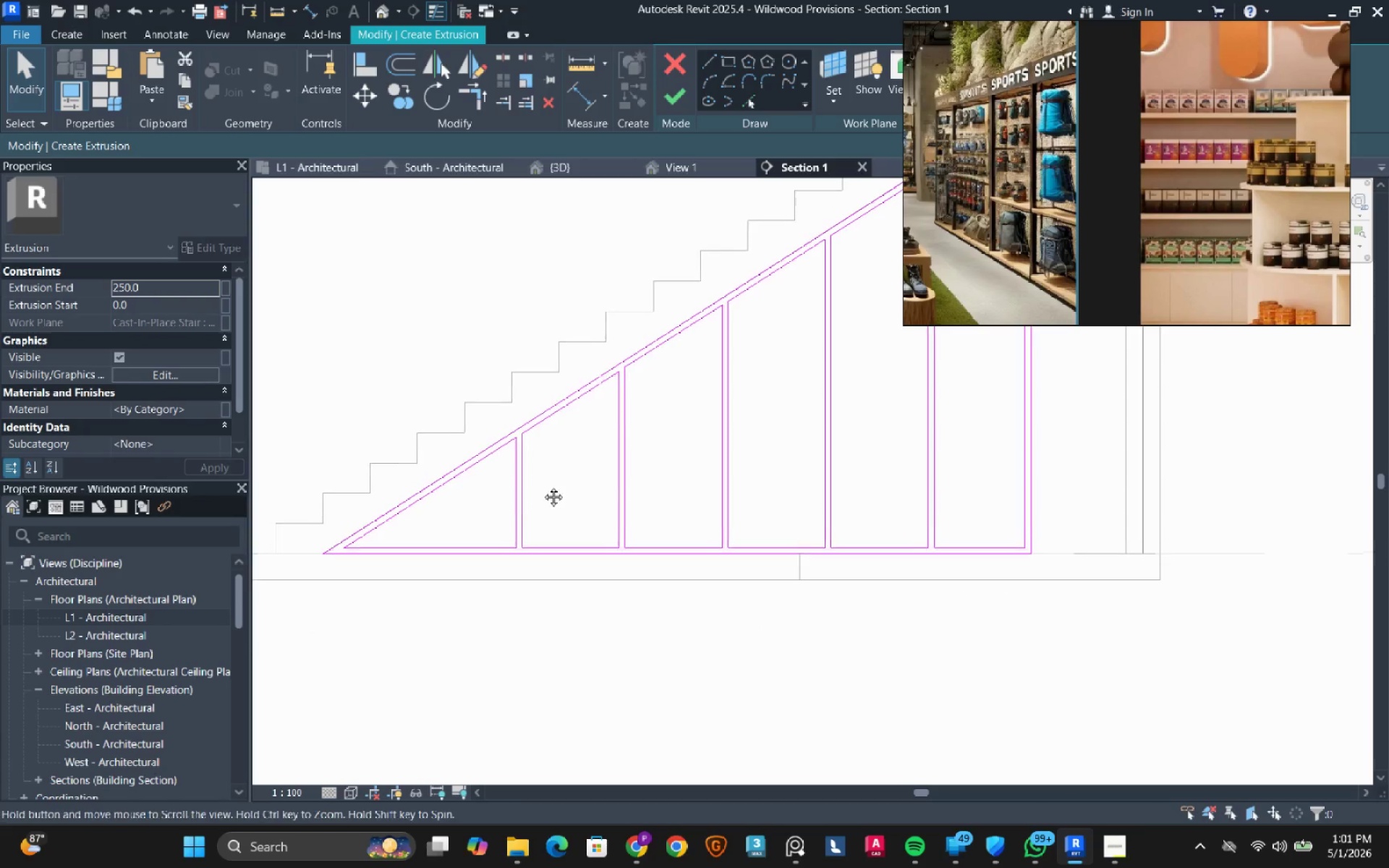 
left_click_drag(start_coordinate=[429, 557], to_coordinate=[527, 673])
 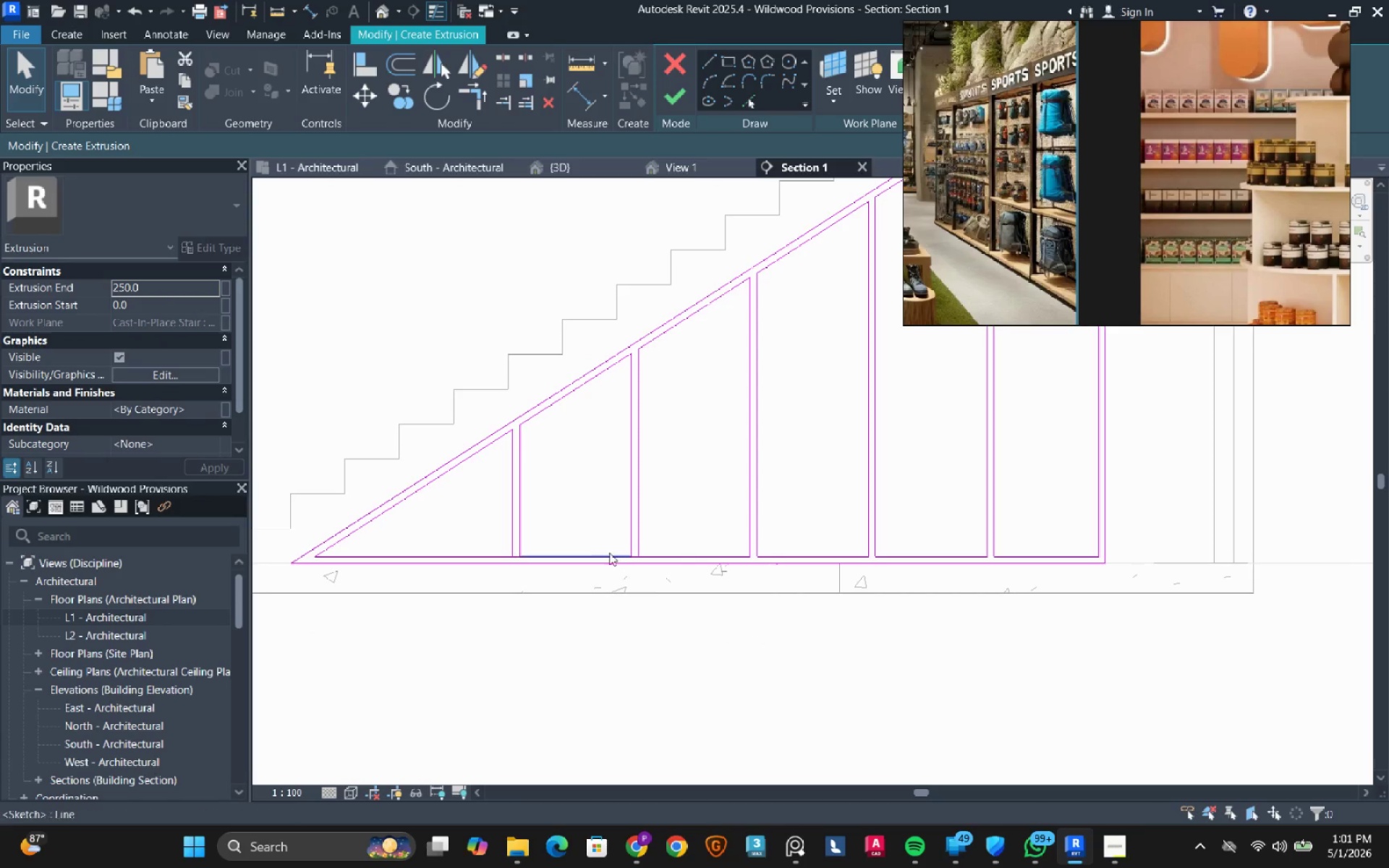 
left_click_drag(start_coordinate=[604, 532], to_coordinate=[690, 647])
 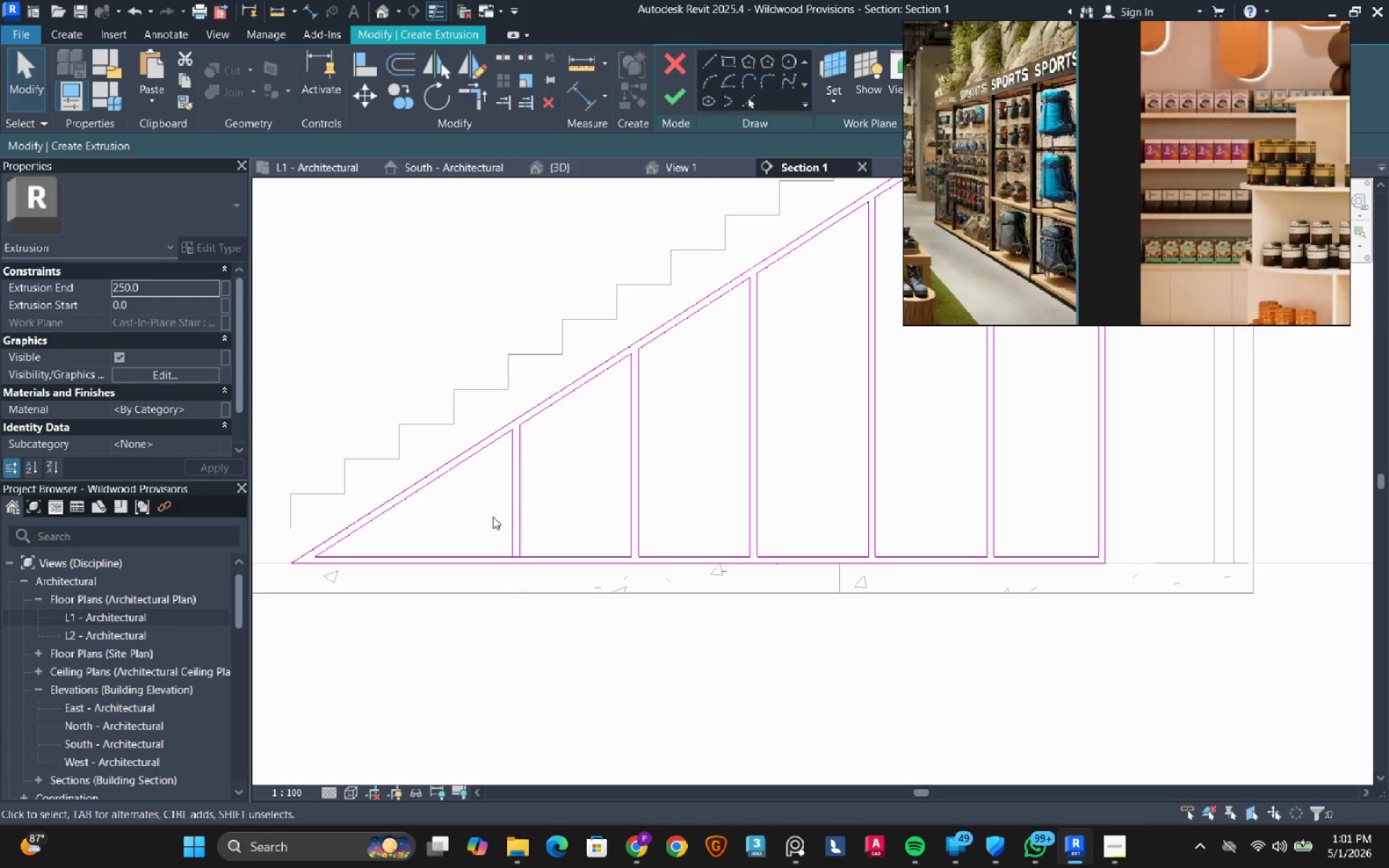 
left_click_drag(start_coordinate=[477, 523], to_coordinate=[596, 672])
 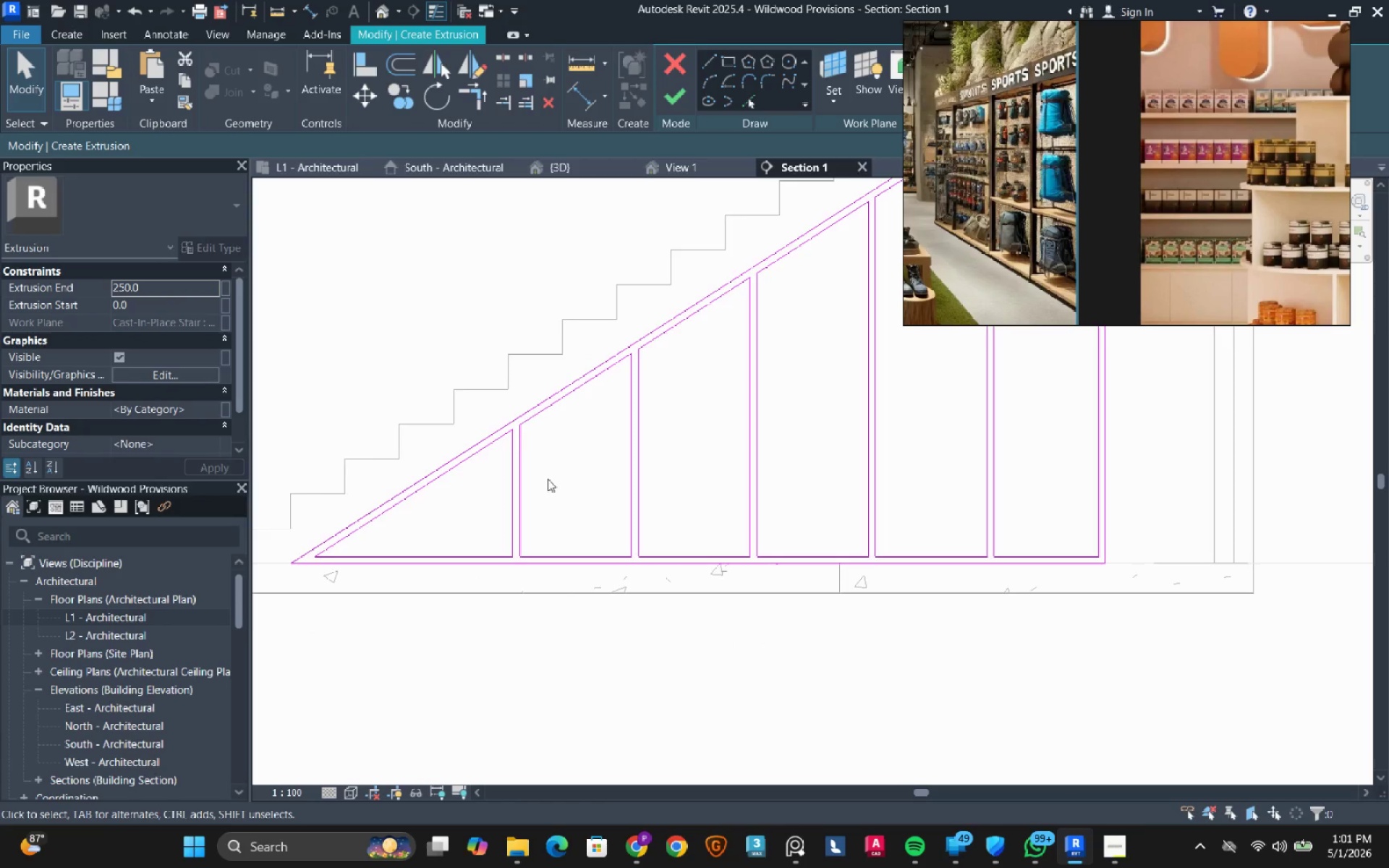 
scroll: coordinate [451, 573], scroll_direction: down, amount: 3.0
 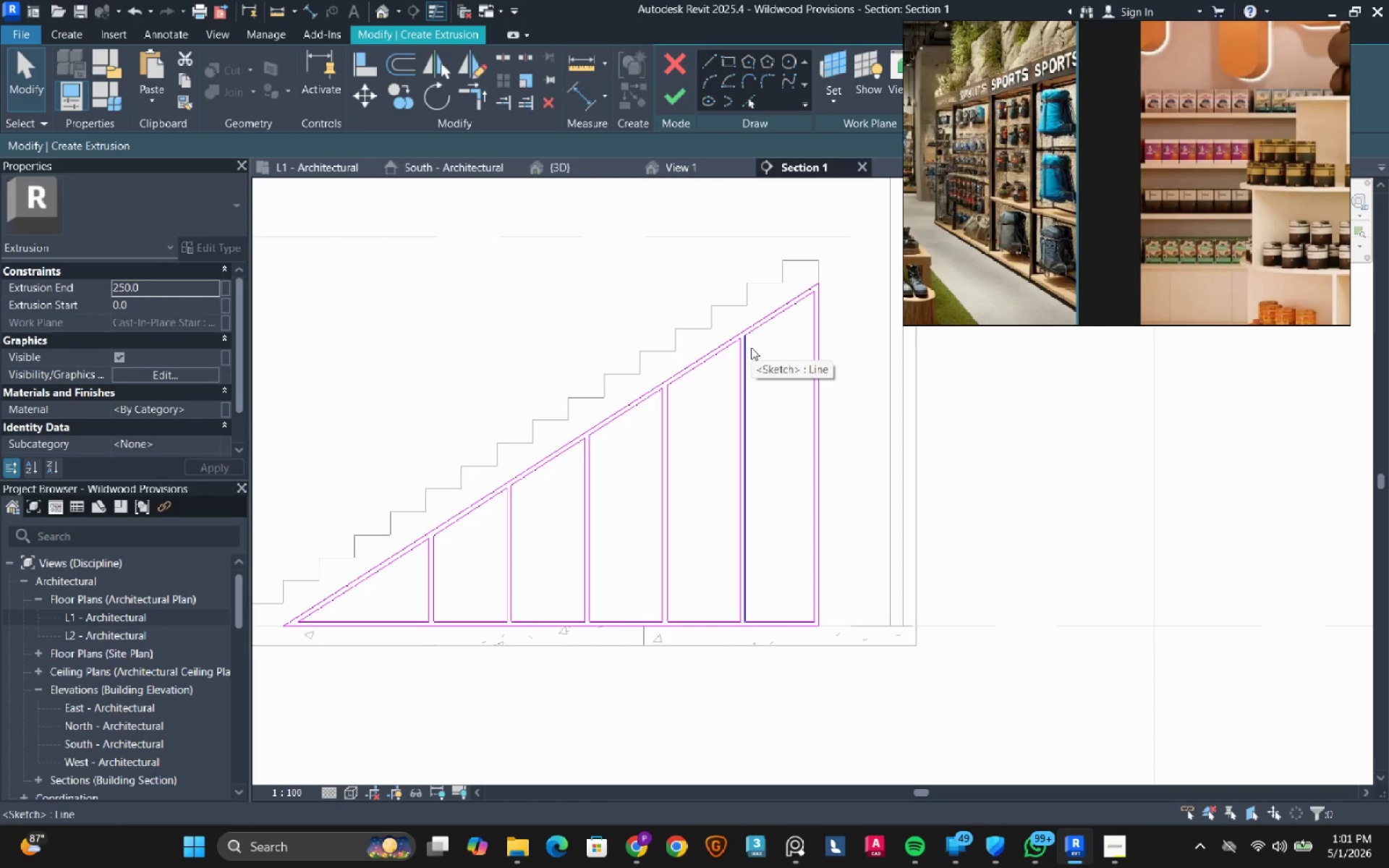 
left_click([684, 101])
 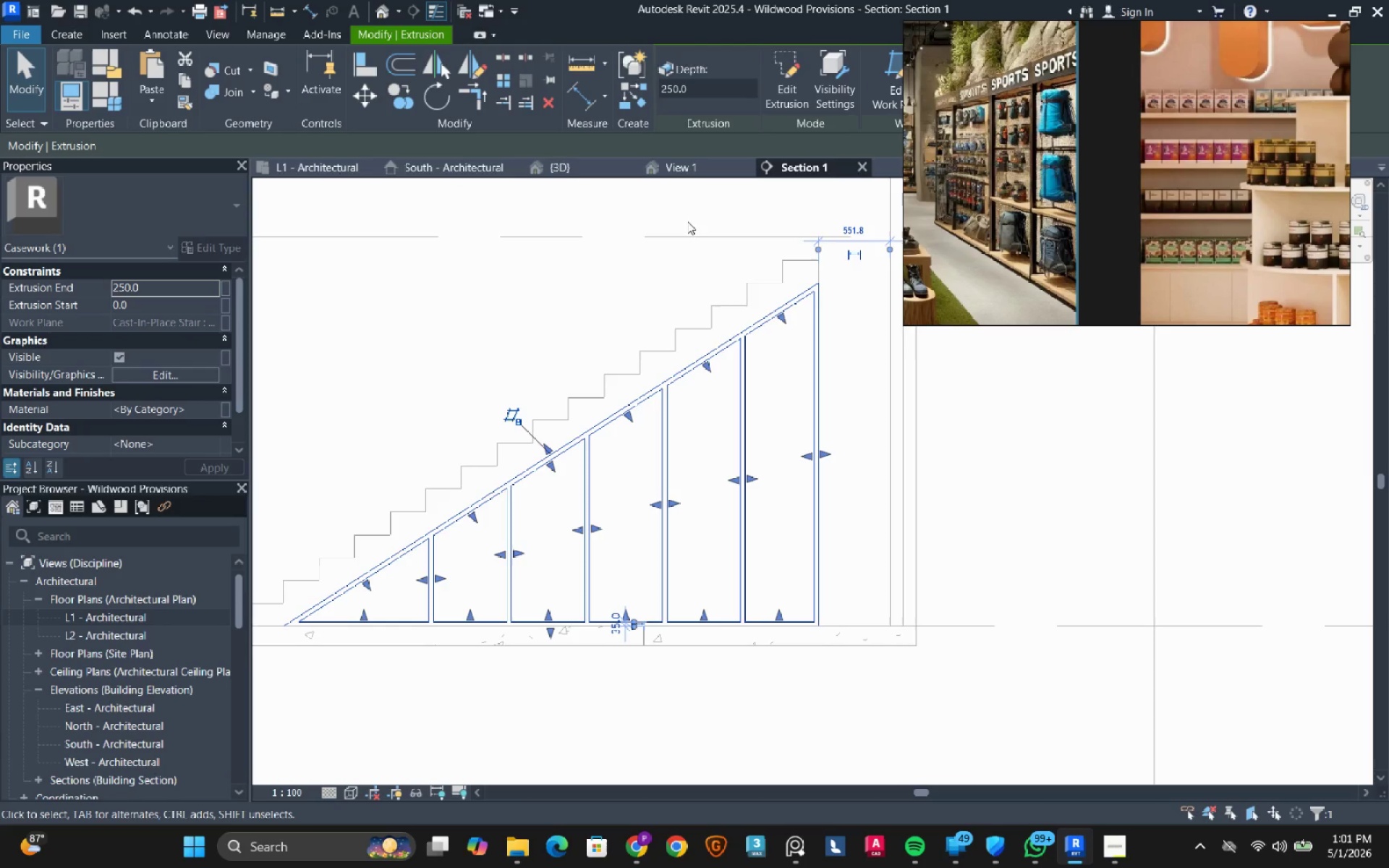 
left_click([572, 171])
 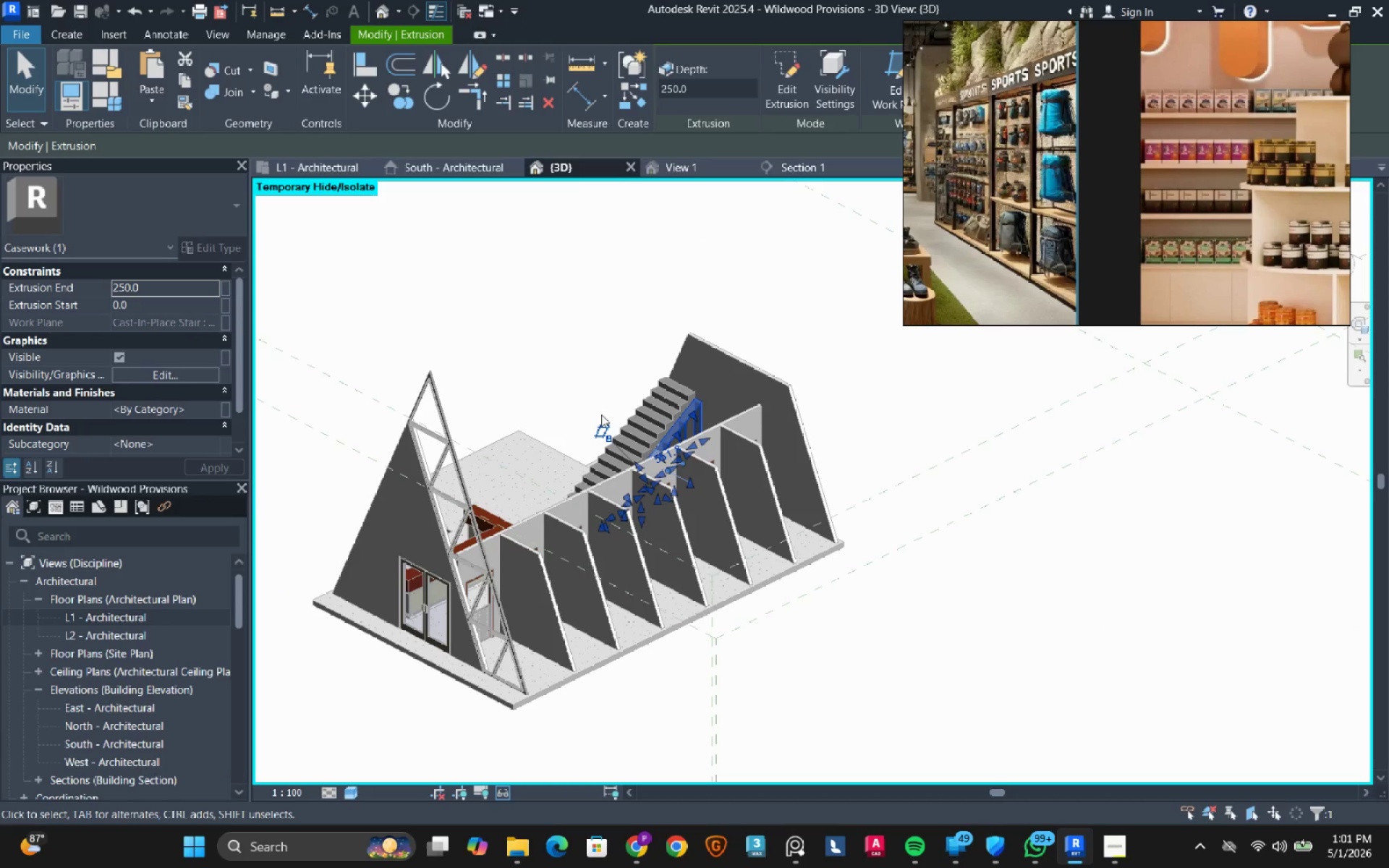 
hold_key(key=ShiftLeft, duration=0.73)
 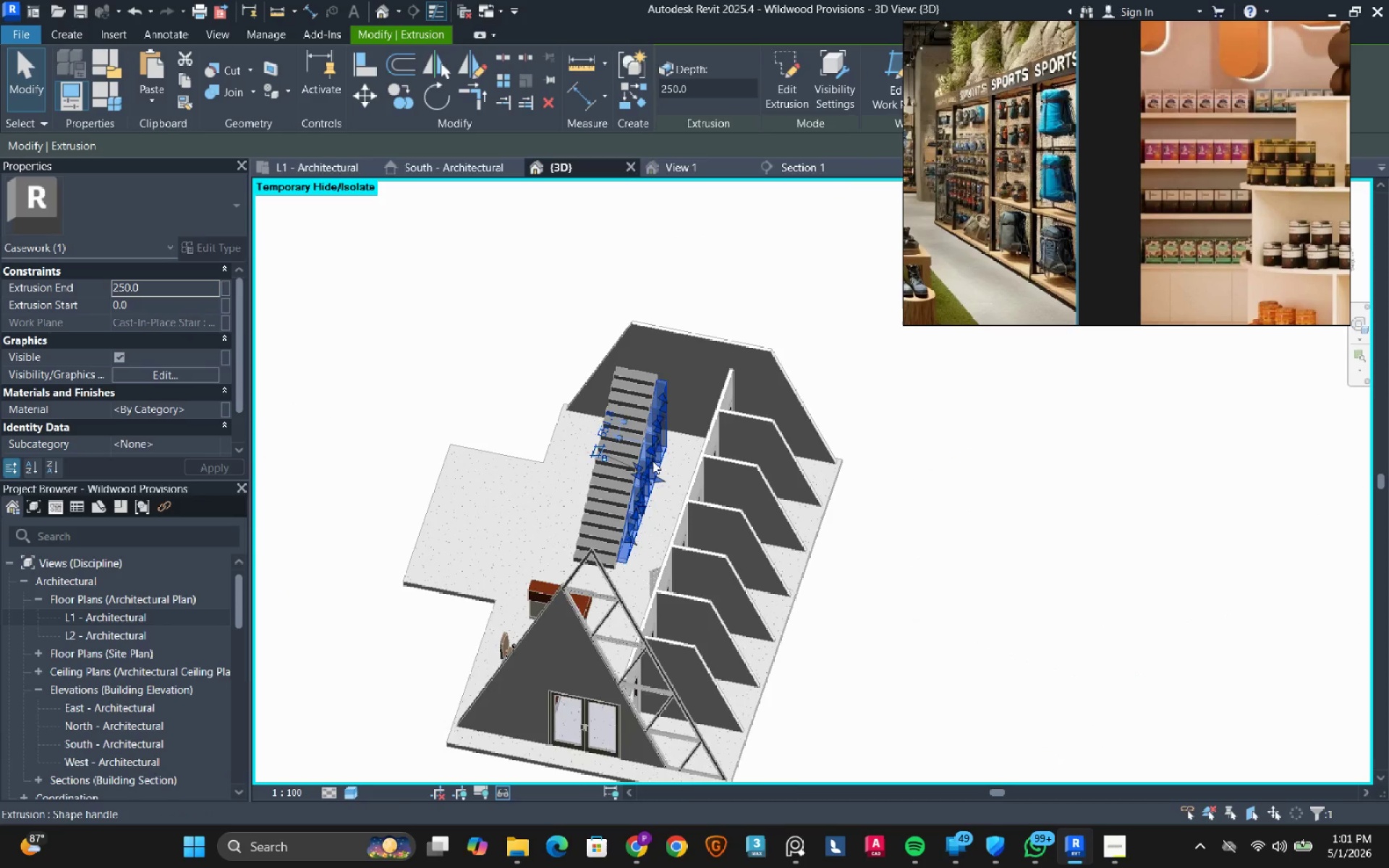 
scroll: coordinate [653, 461], scroll_direction: up, amount: 4.0
 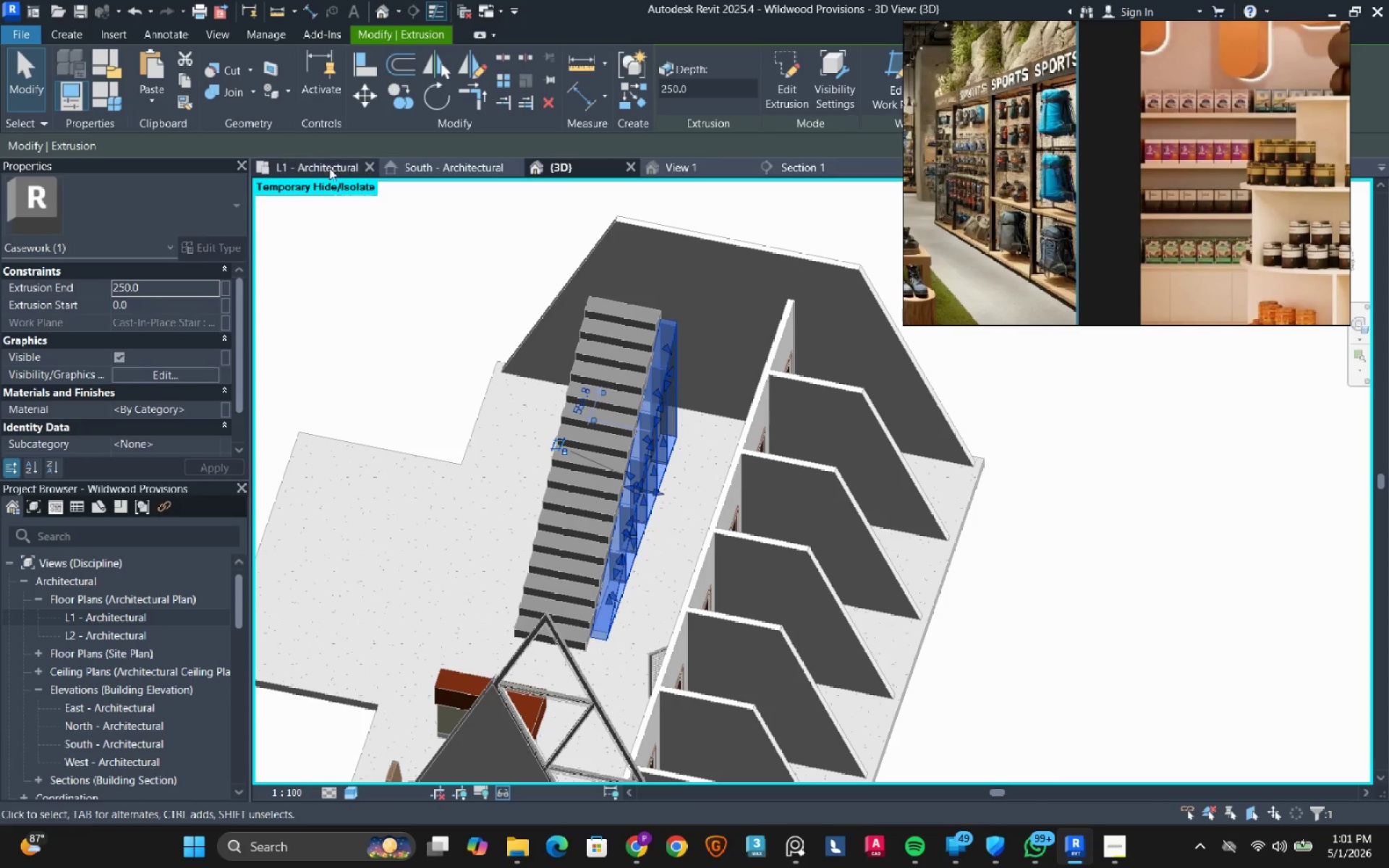 
left_click([327, 164])
 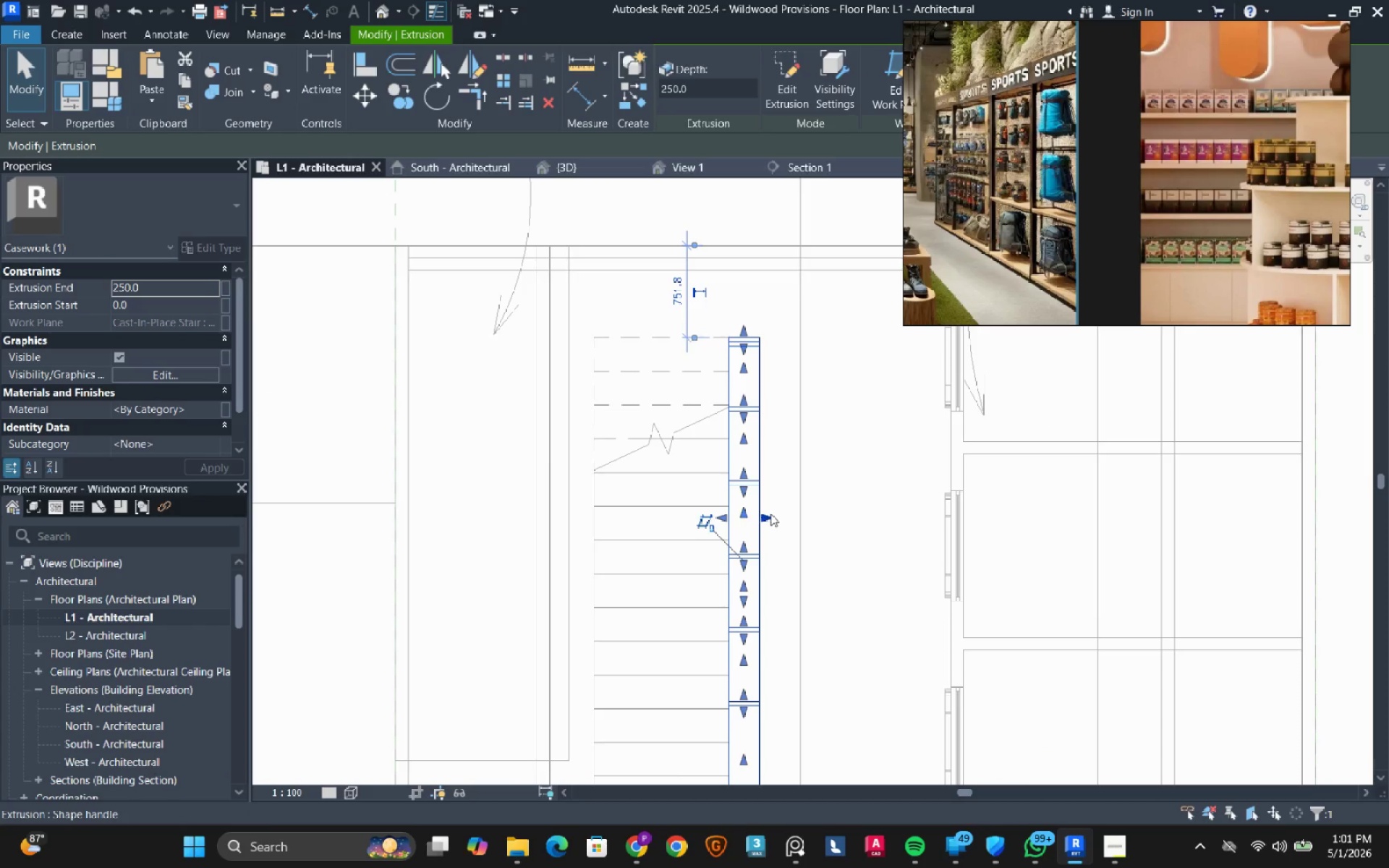 
left_click_drag(start_coordinate=[767, 521], to_coordinate=[595, 537])
 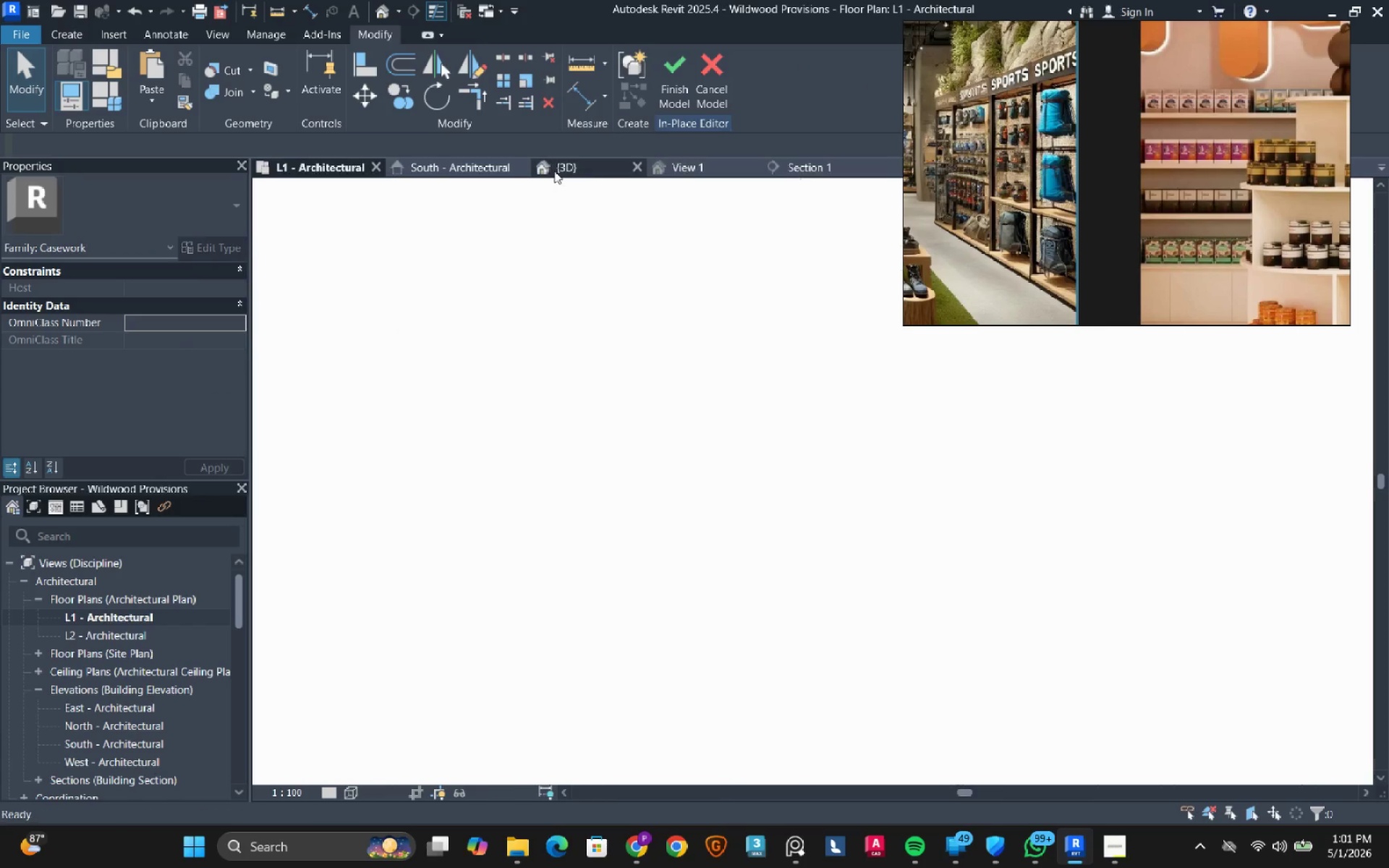 
hold_key(key=ShiftLeft, duration=8.17)
 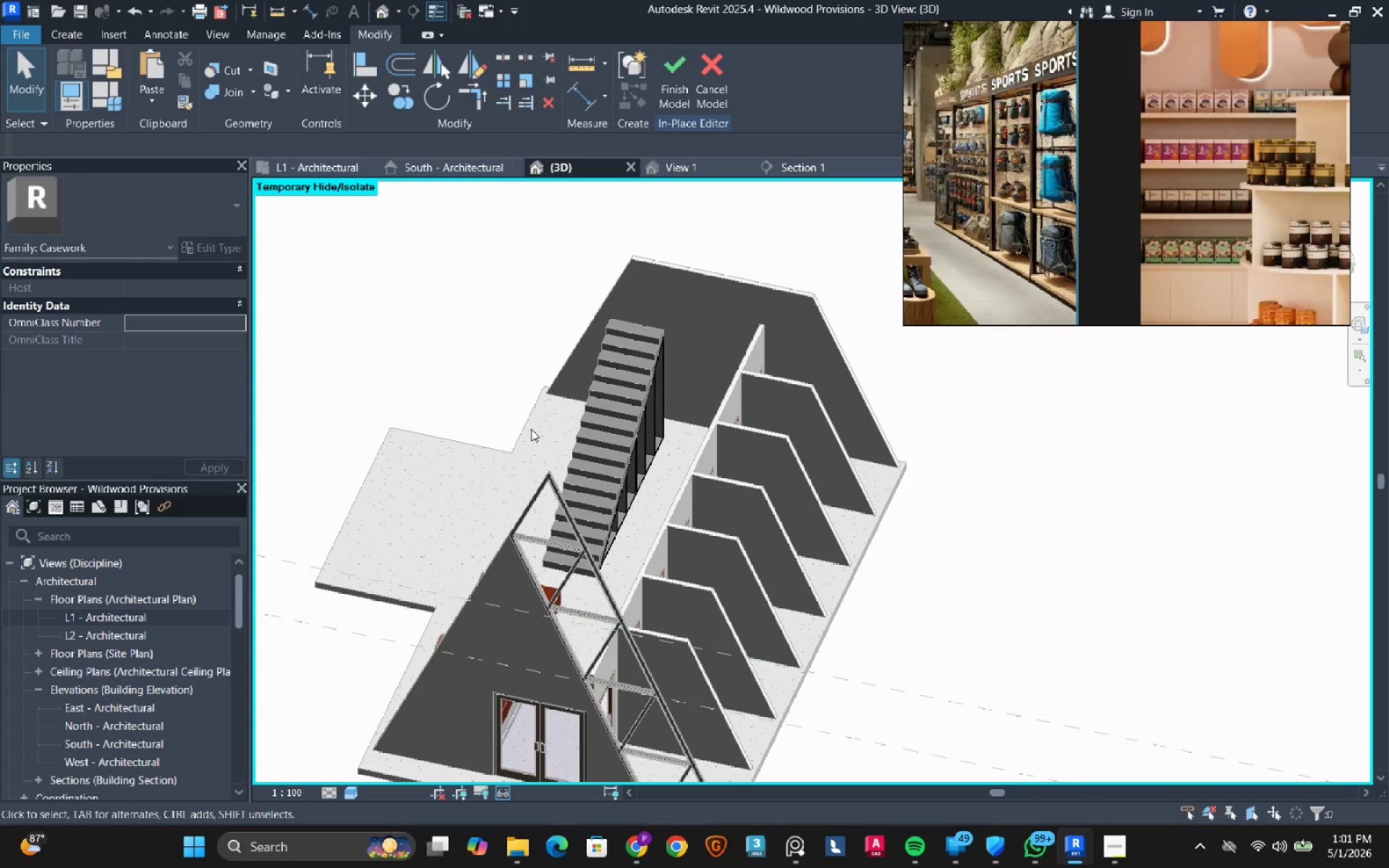 
scroll: coordinate [650, 376], scroll_direction: down, amount: 2.0
 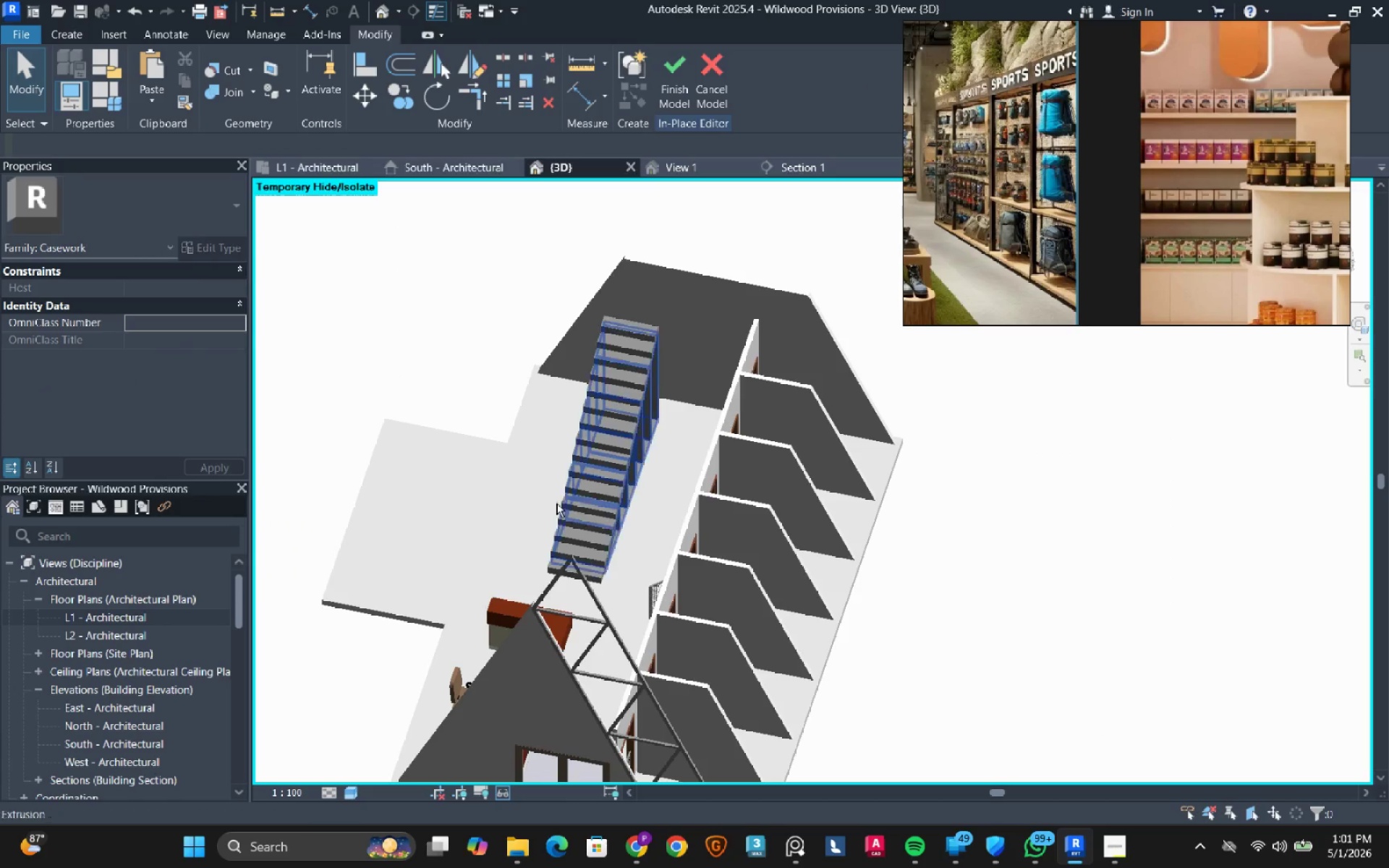 
key(Escape)
 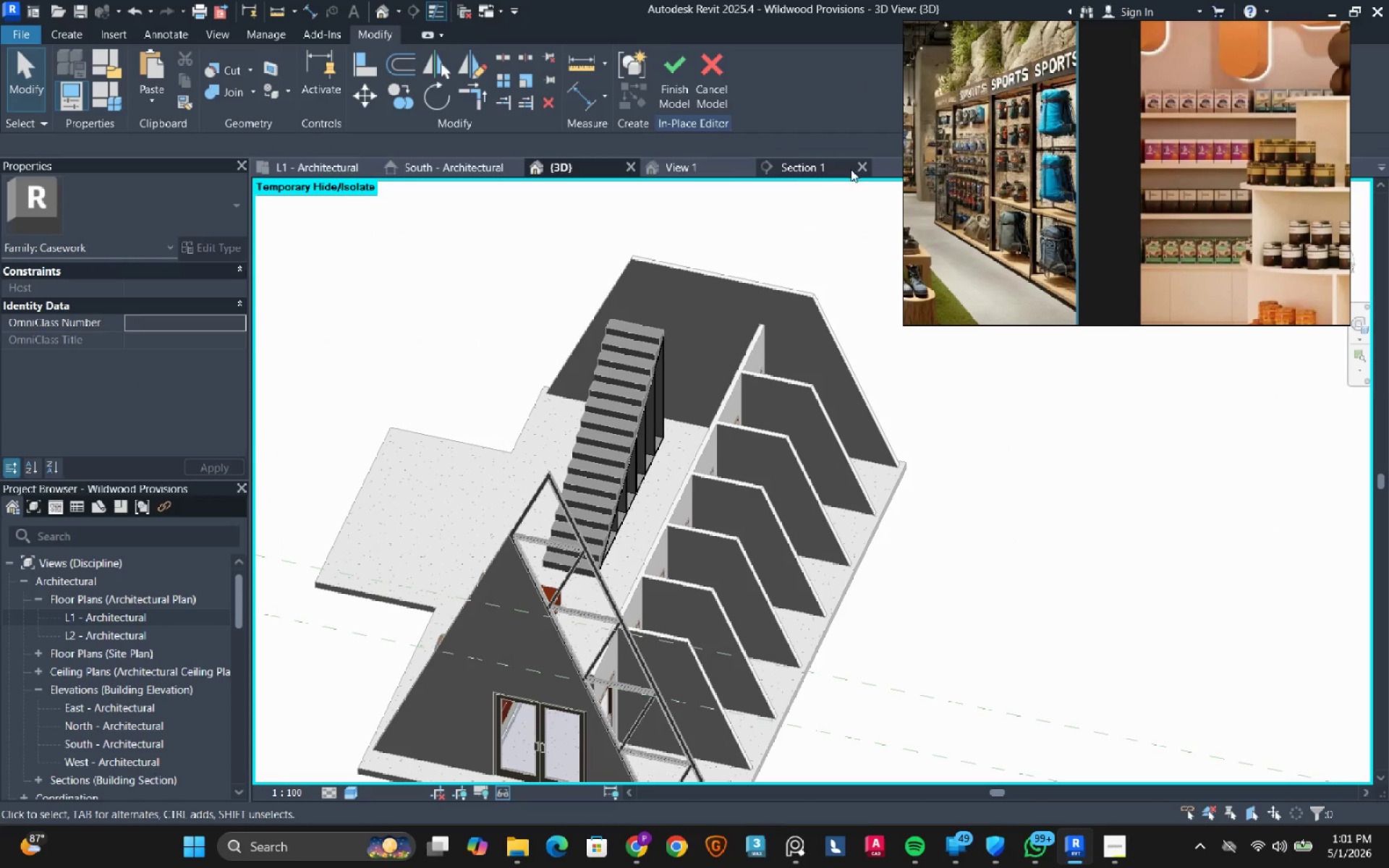 
left_click([799, 172])
 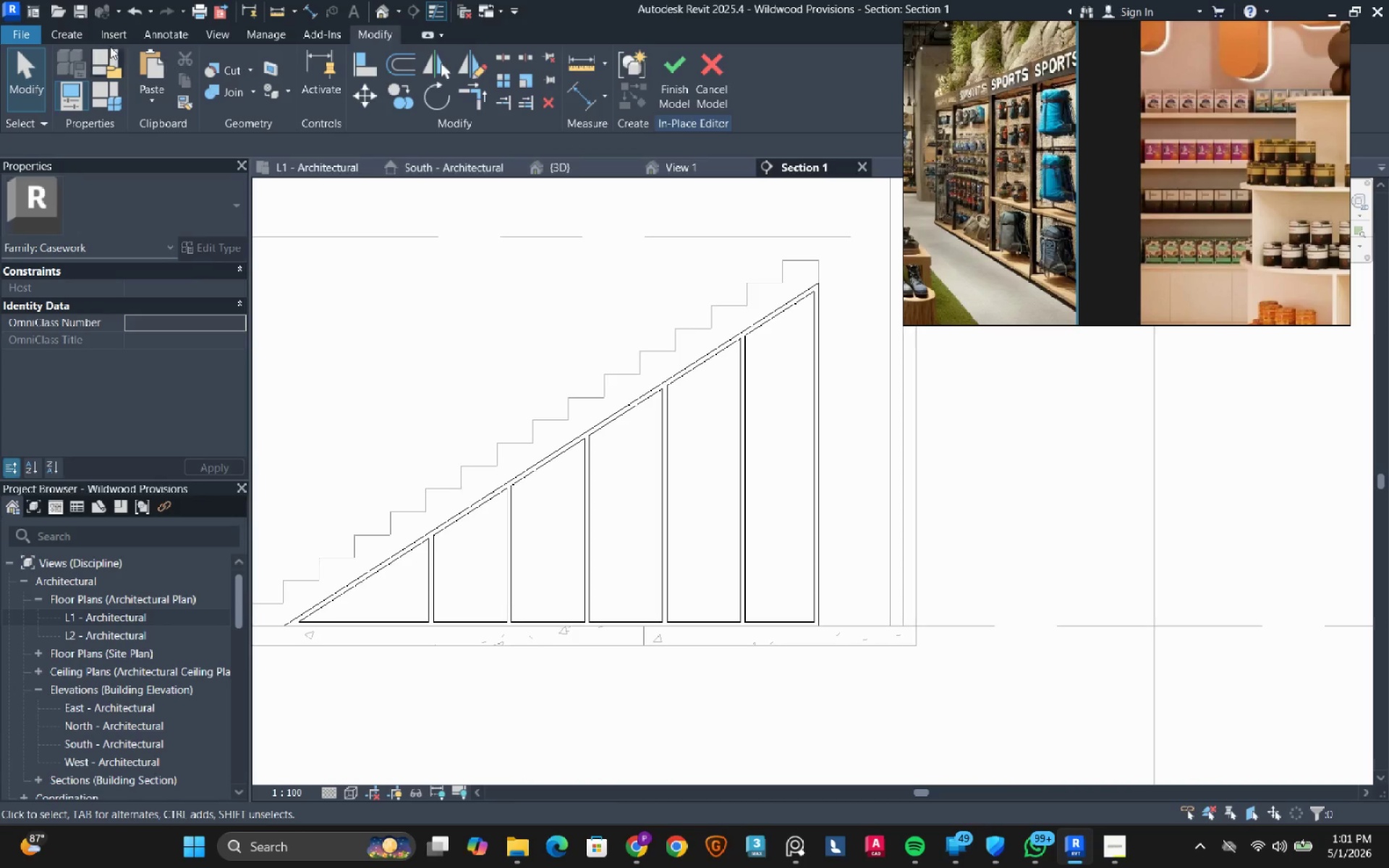 
left_click([73, 35])
 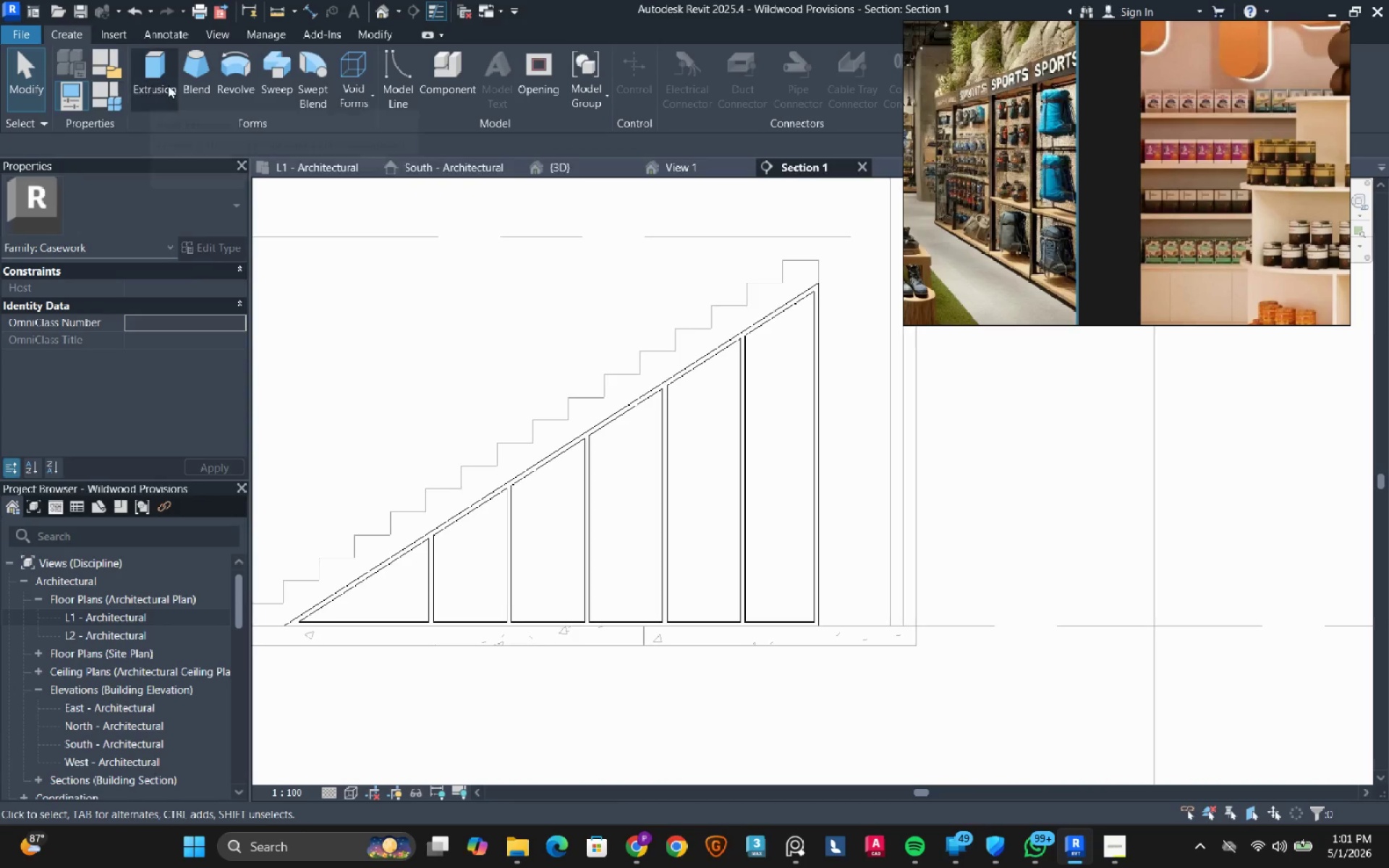 
left_click([168, 85])
 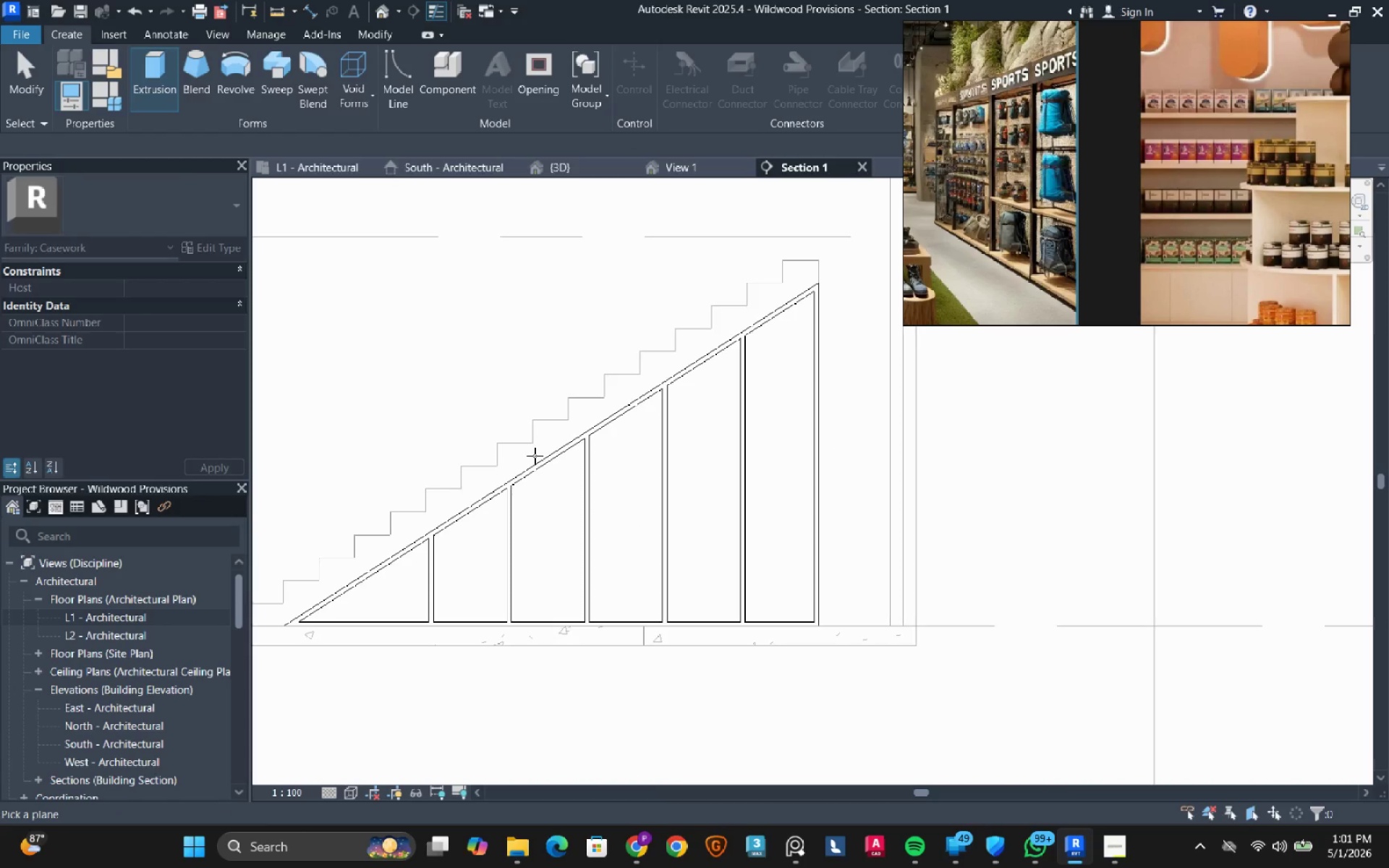 
key(Tab)
 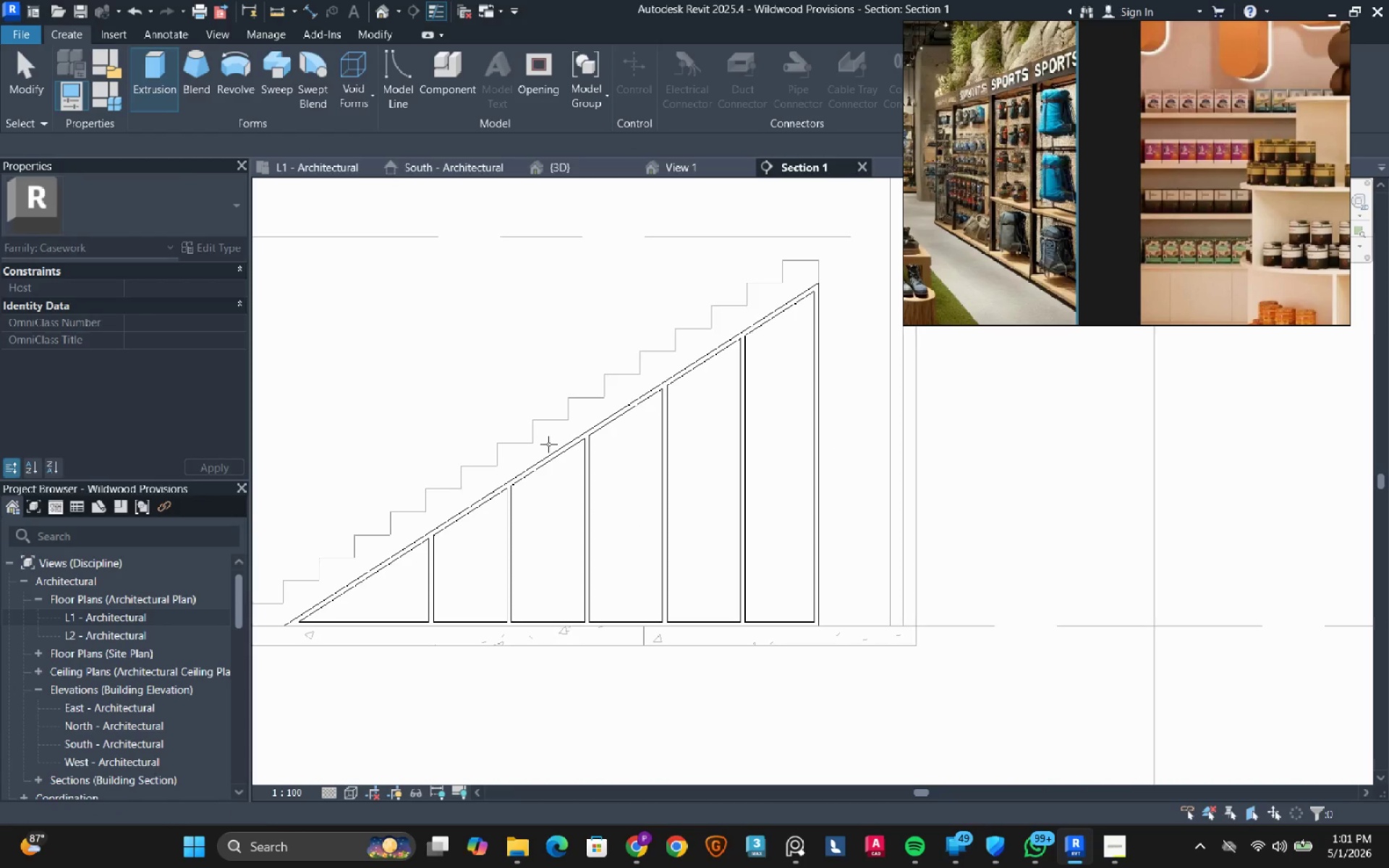 
key(Tab)
 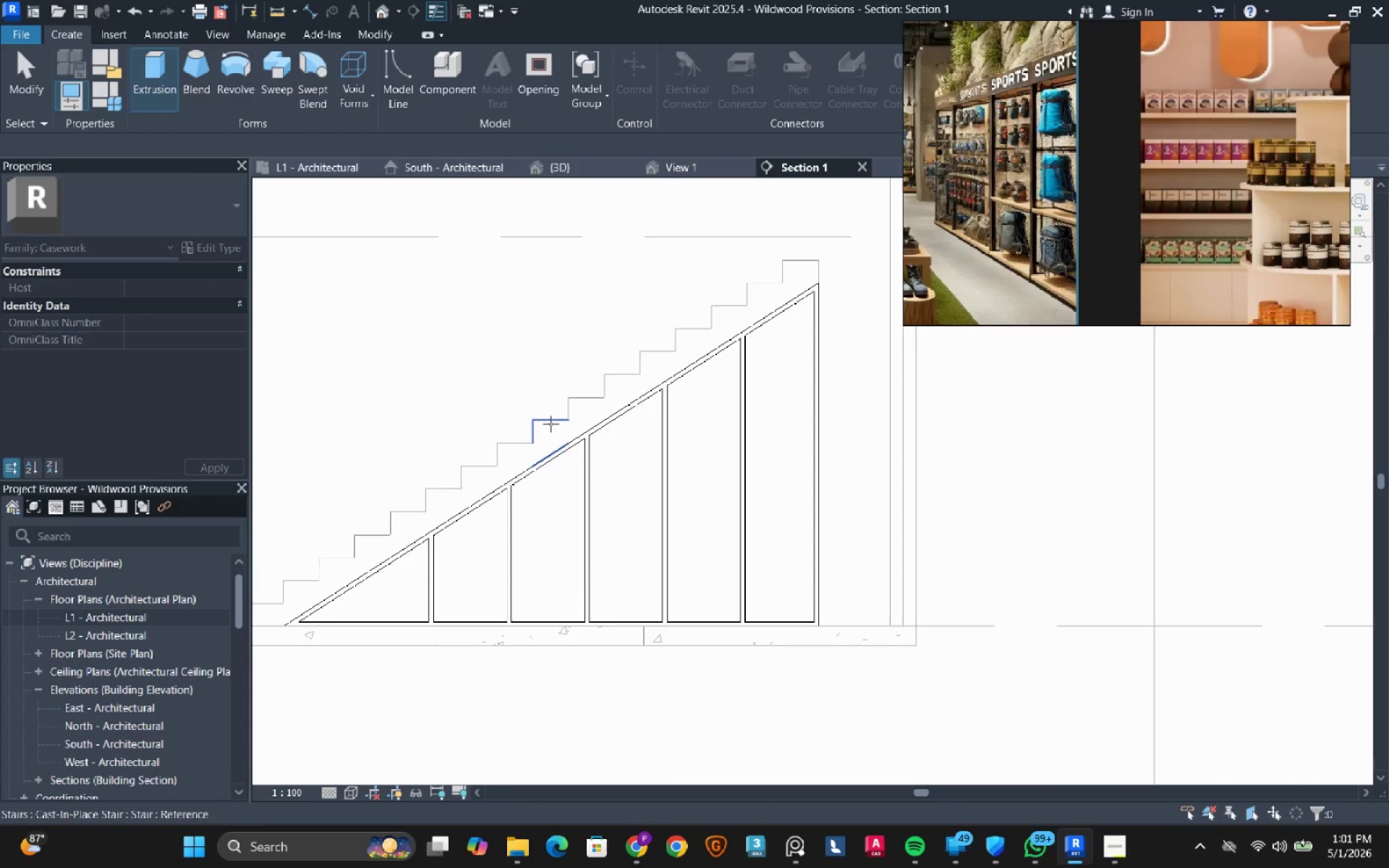 
key(Tab)
 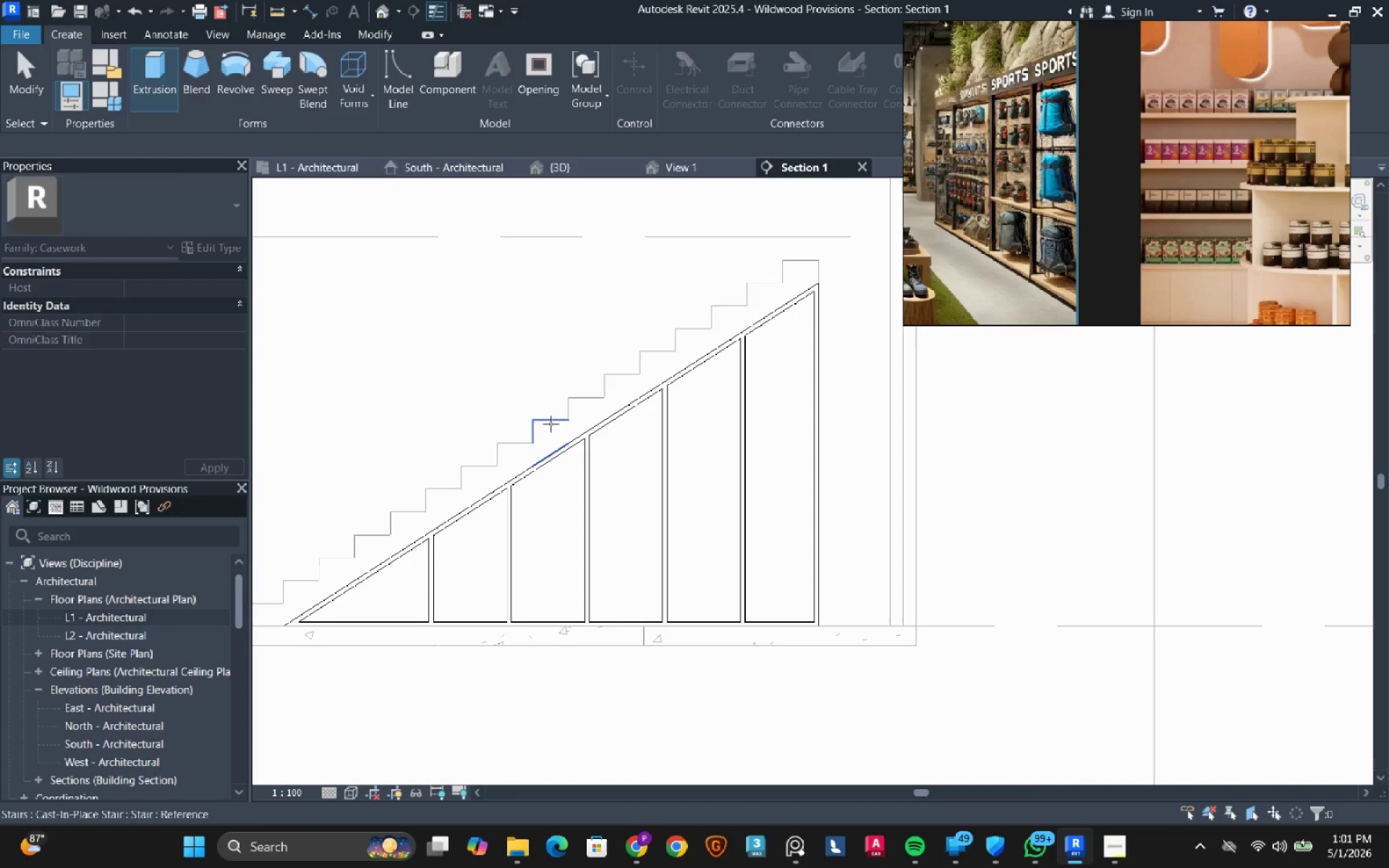 
left_click([551, 424])
 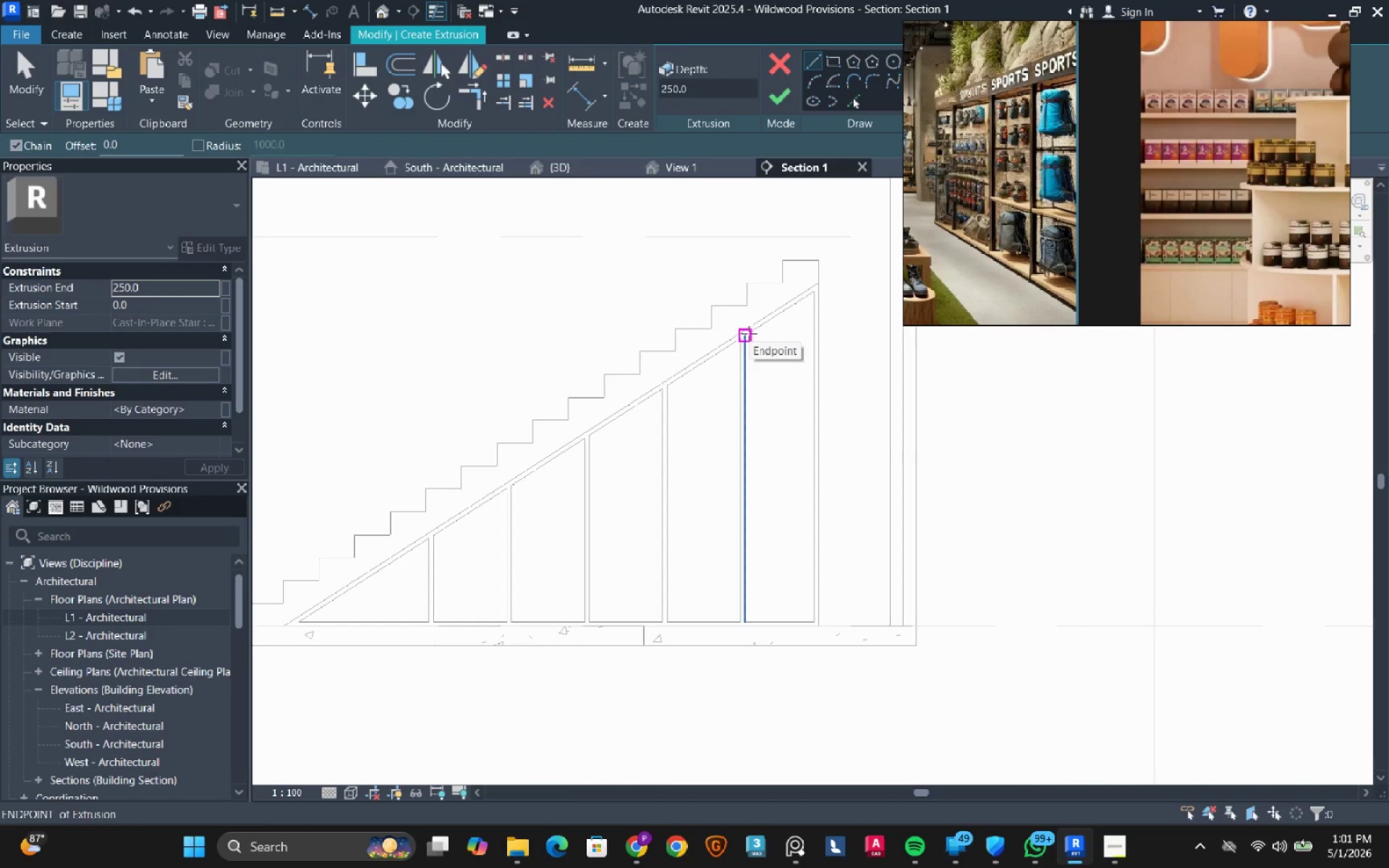 
mouse_move([744, 390])
 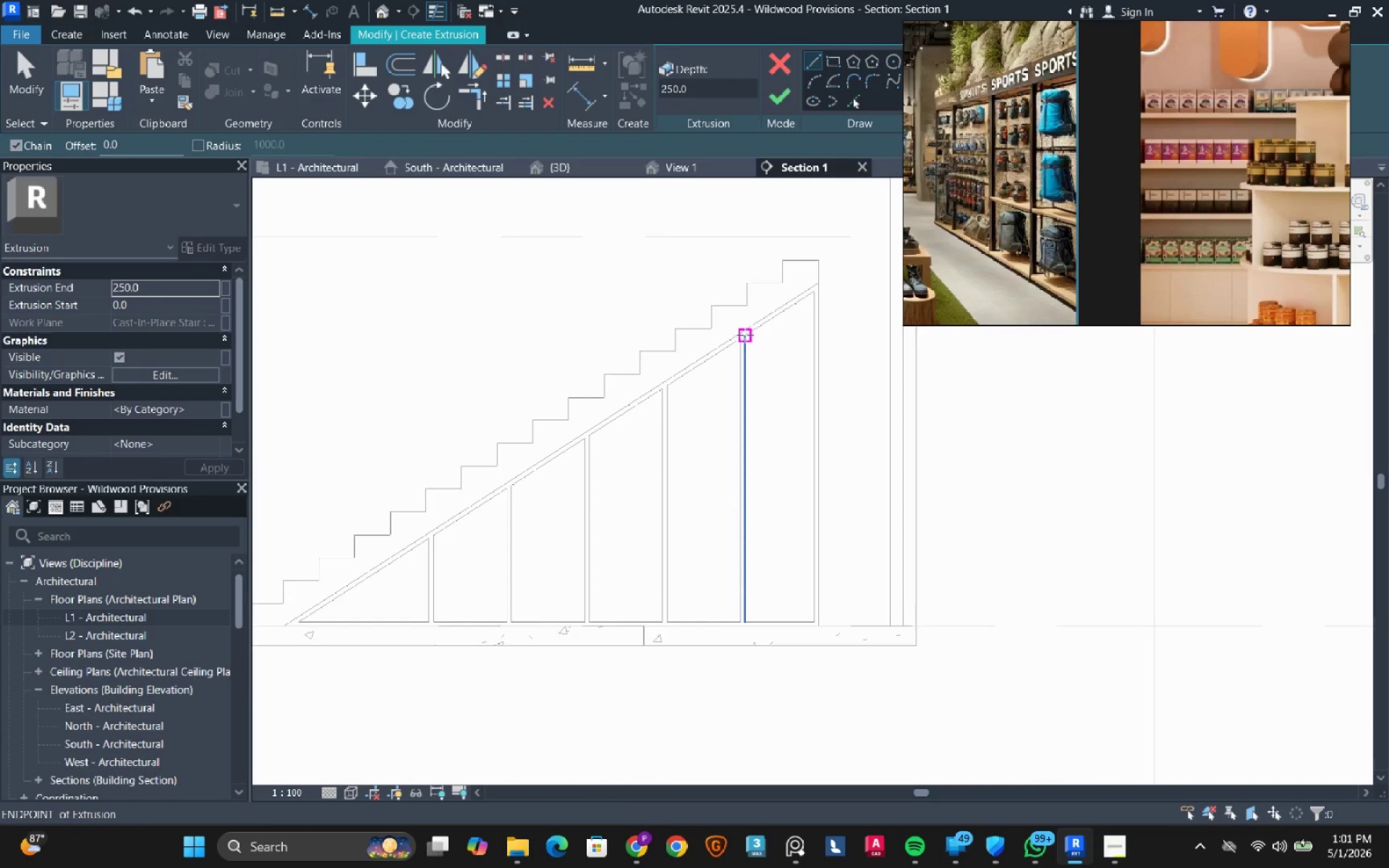 
scroll: coordinate [745, 335], scroll_direction: up, amount: 3.0
 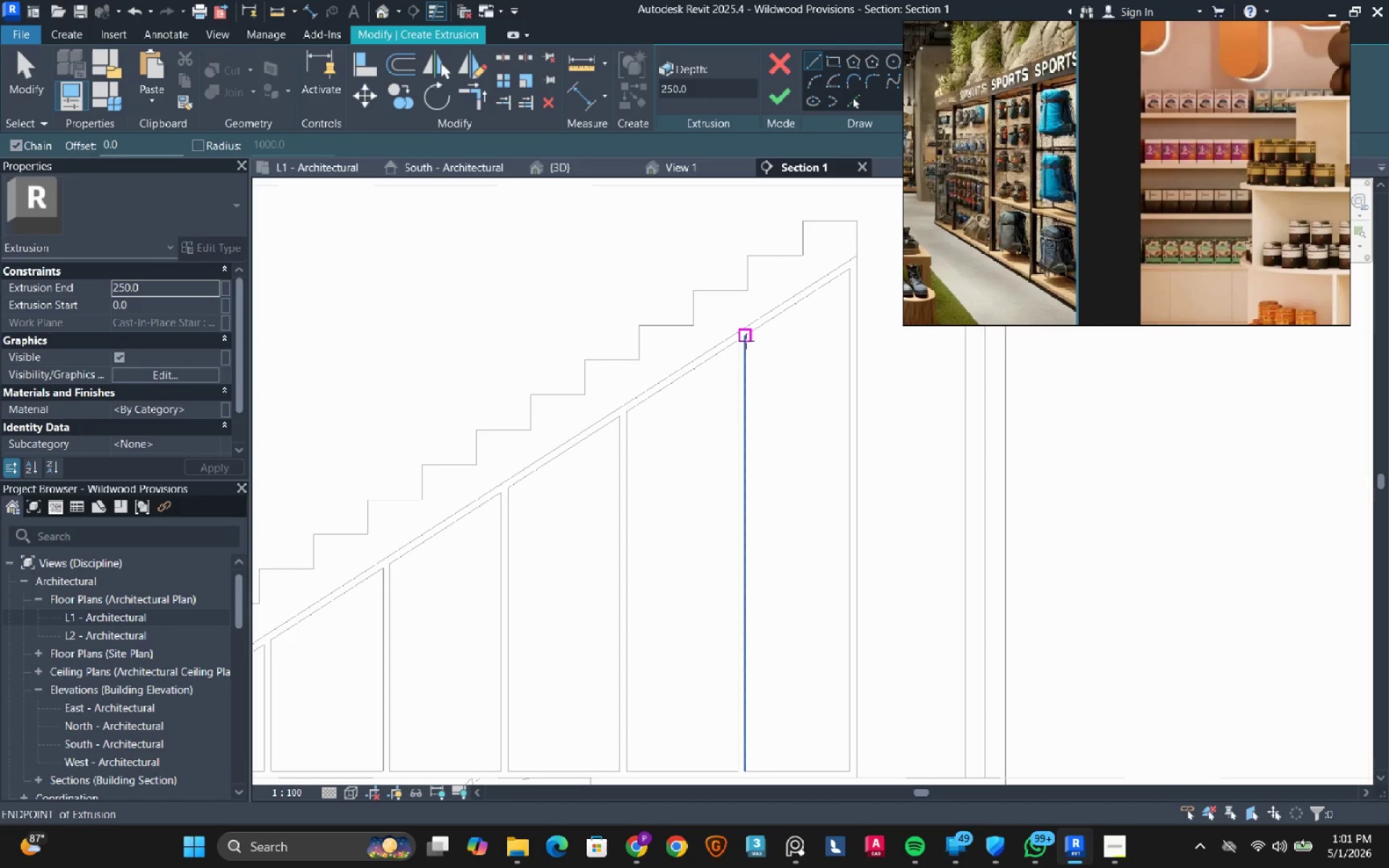 
left_click([746, 341])
 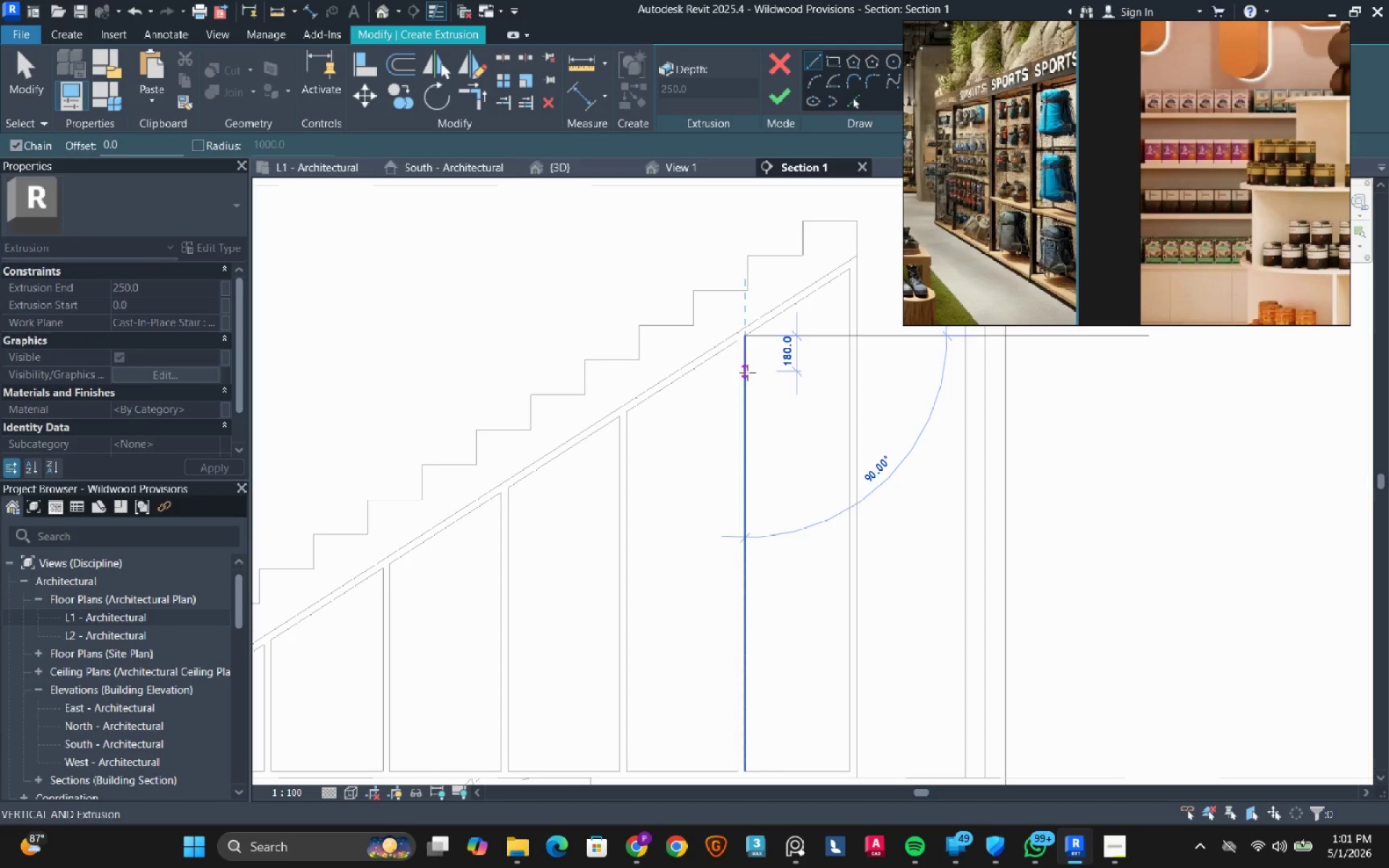 
left_click_drag(start_coordinate=[747, 373], to_coordinate=[752, 373])
 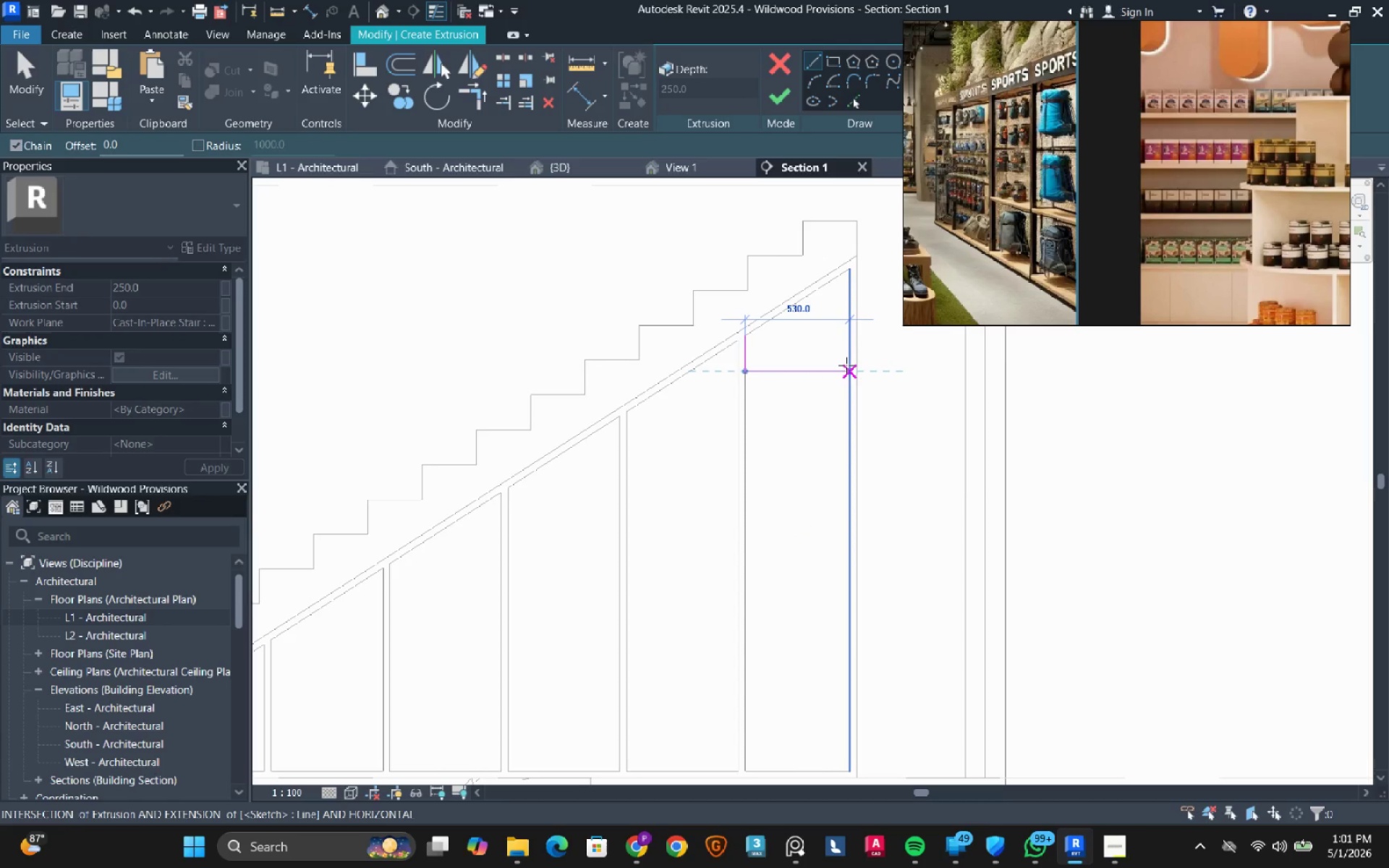 
left_click([846, 365])
 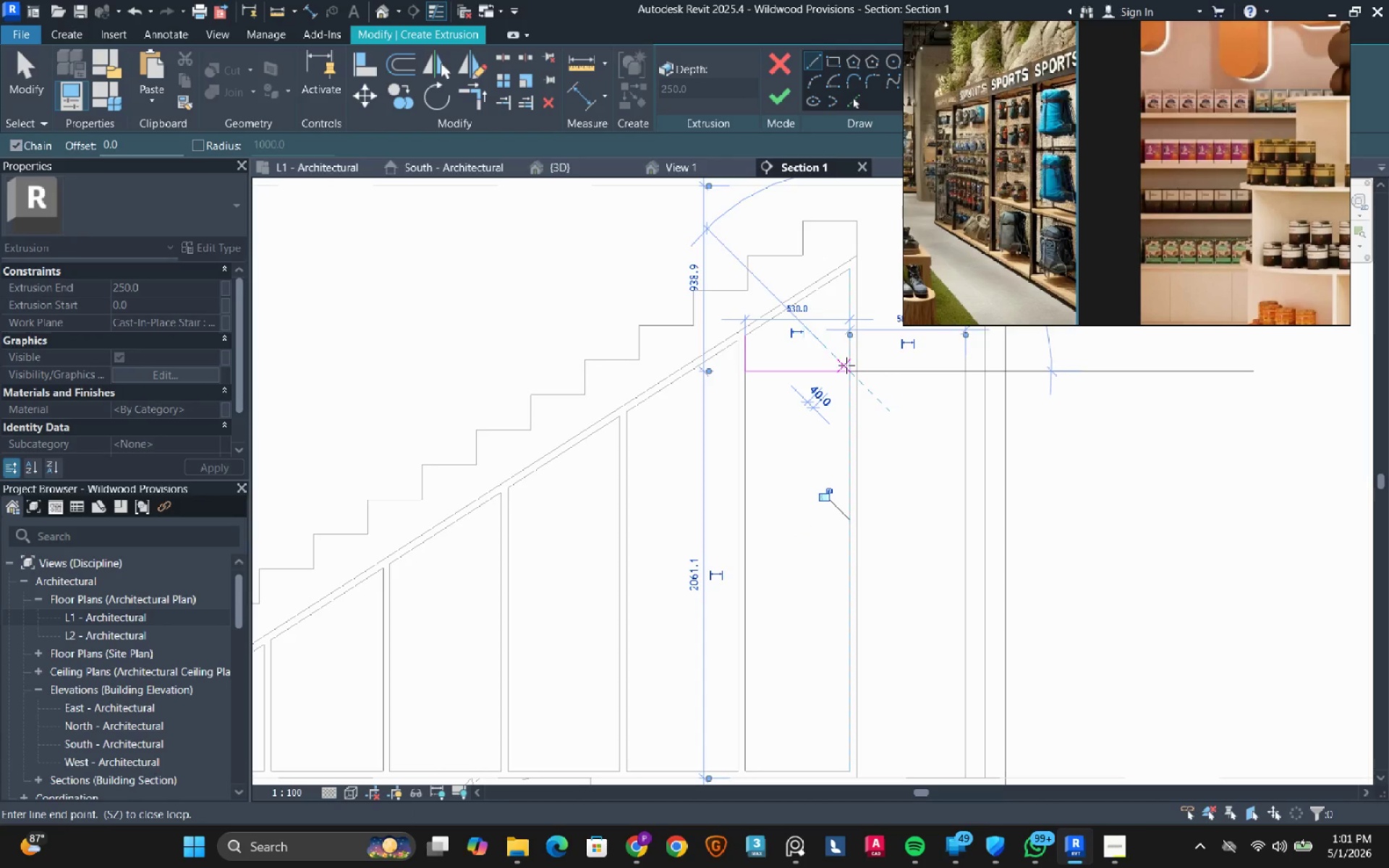 
key(Escape)
 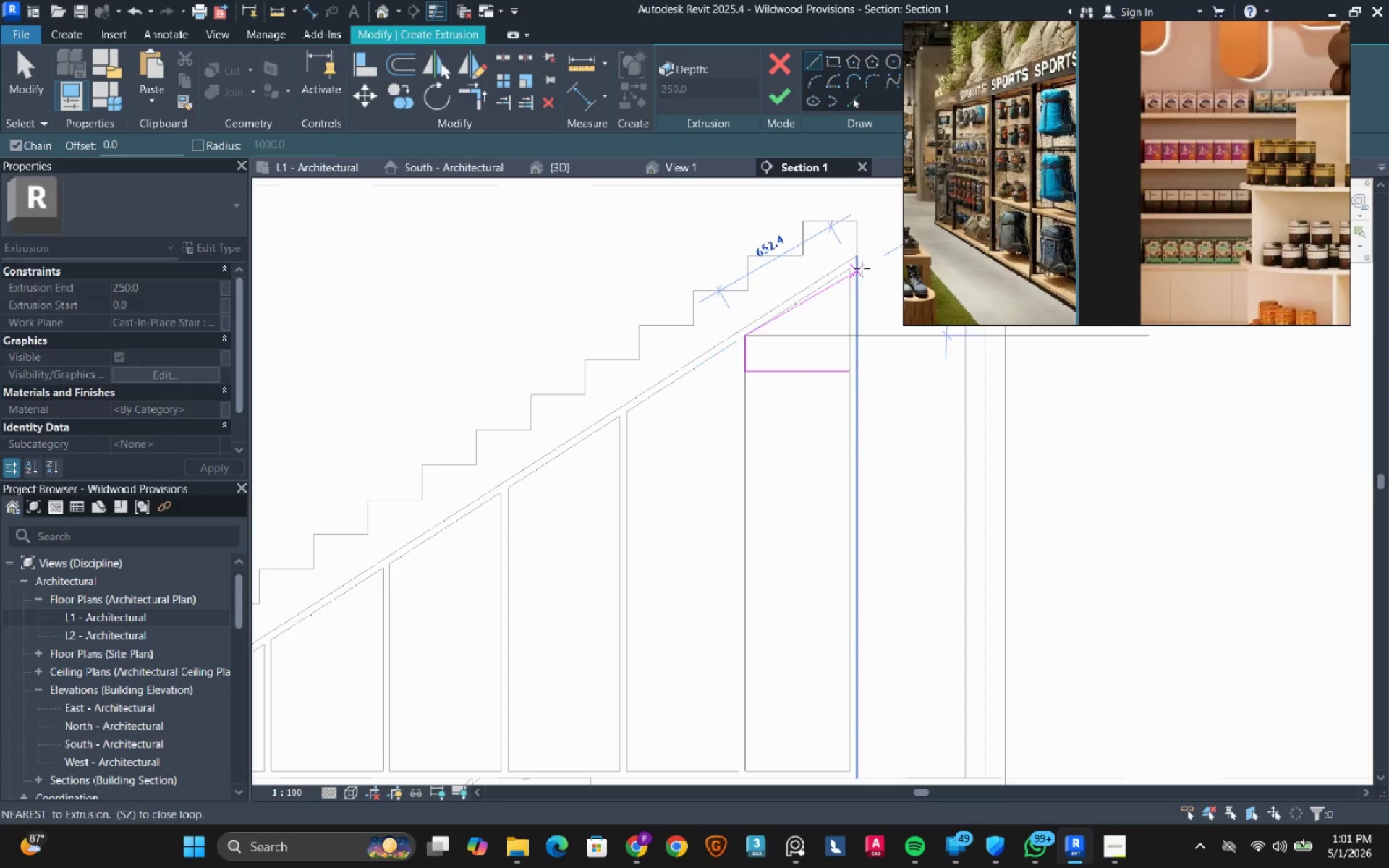 
left_click([853, 271])
 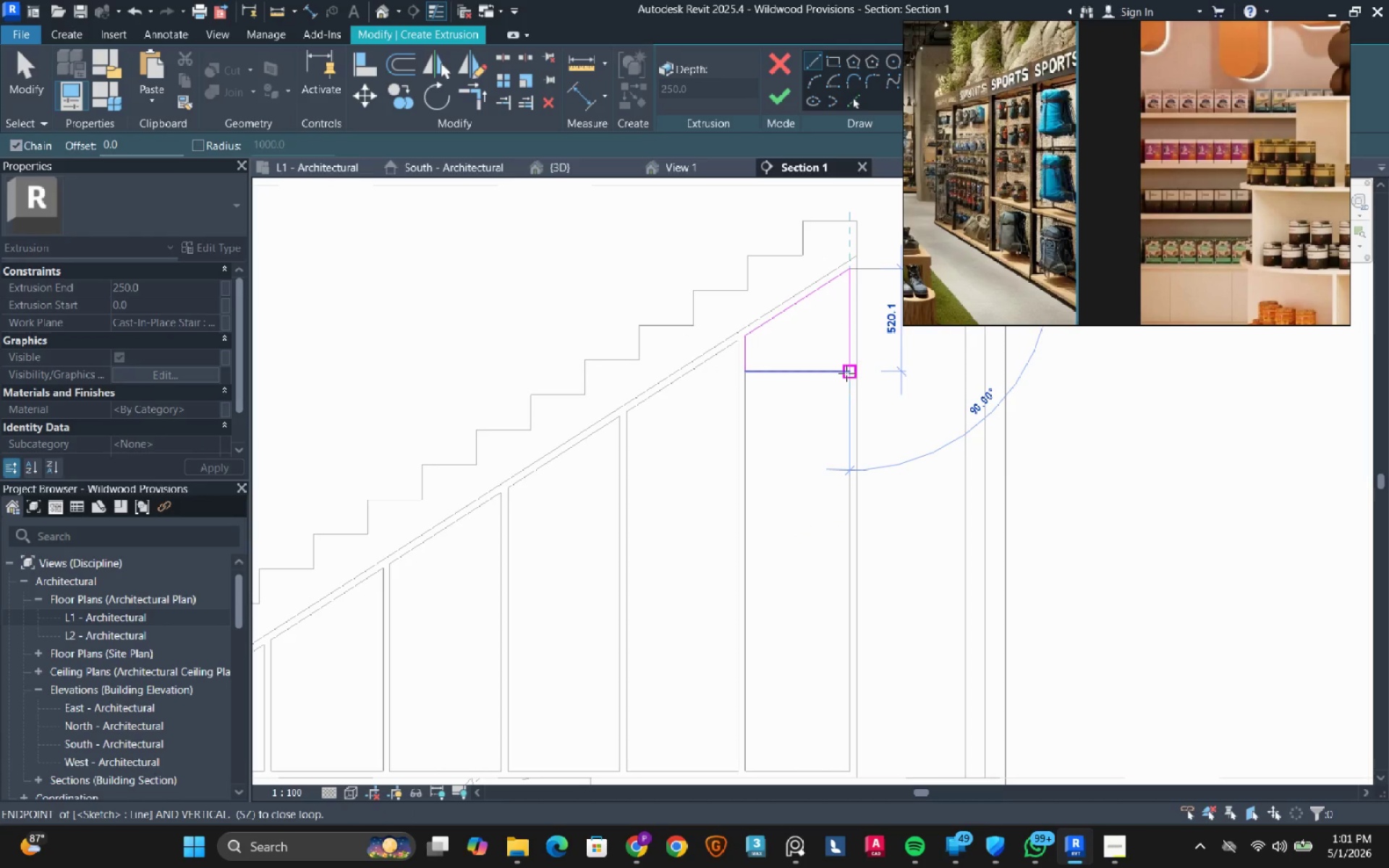 
left_click([846, 373])
 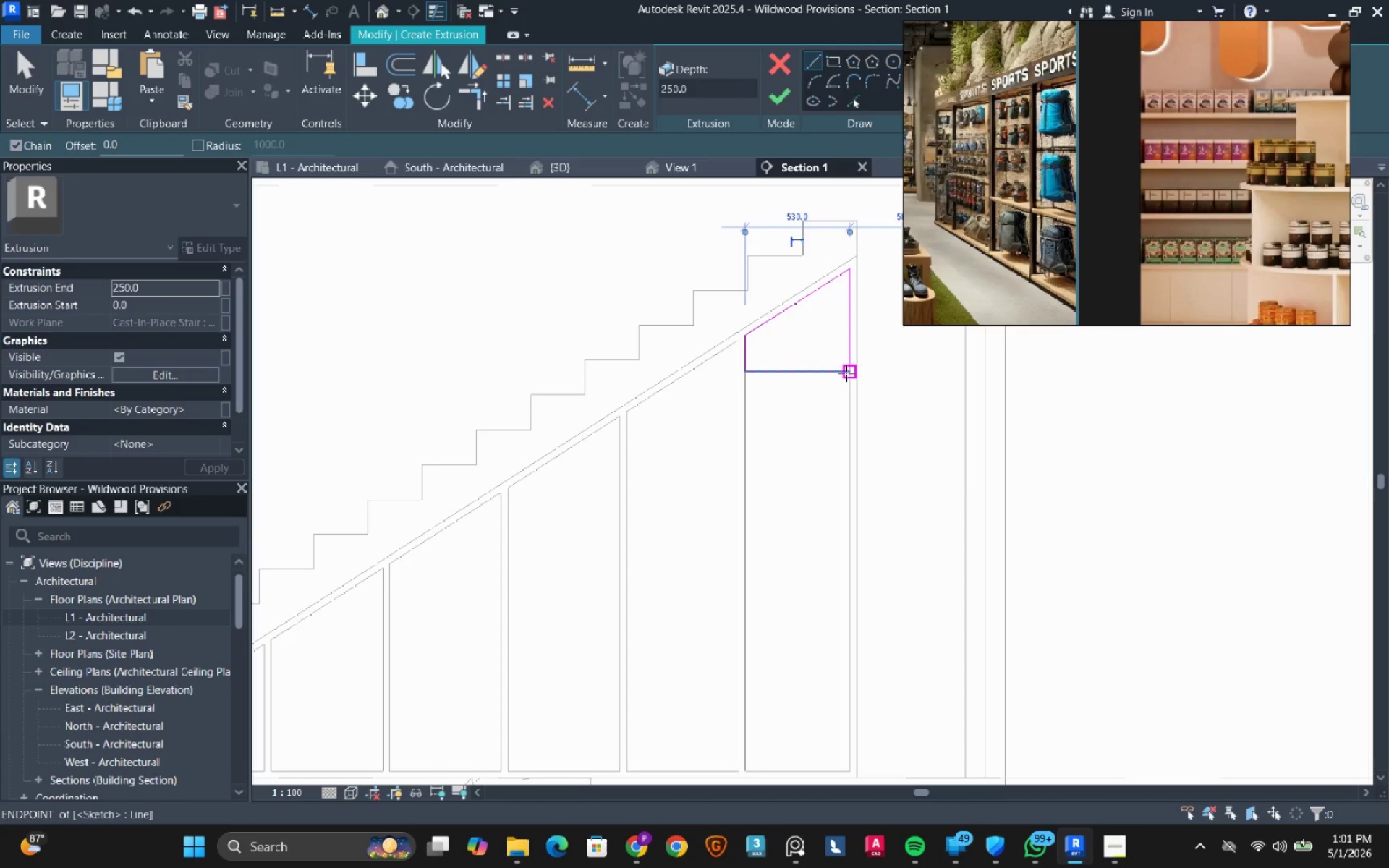 
key(Escape)
 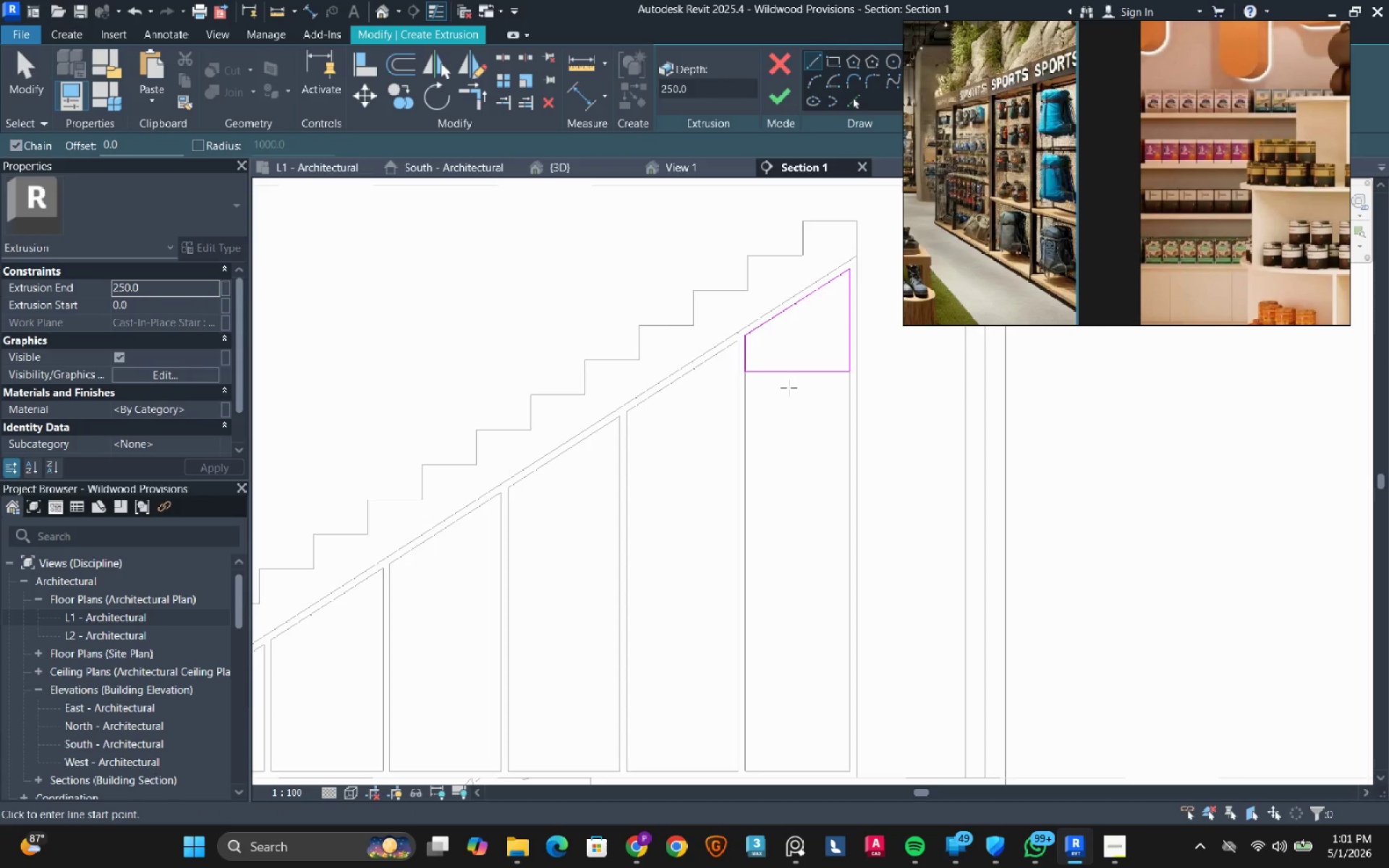 
scroll: coordinate [788, 388], scroll_direction: down, amount: 5.0
 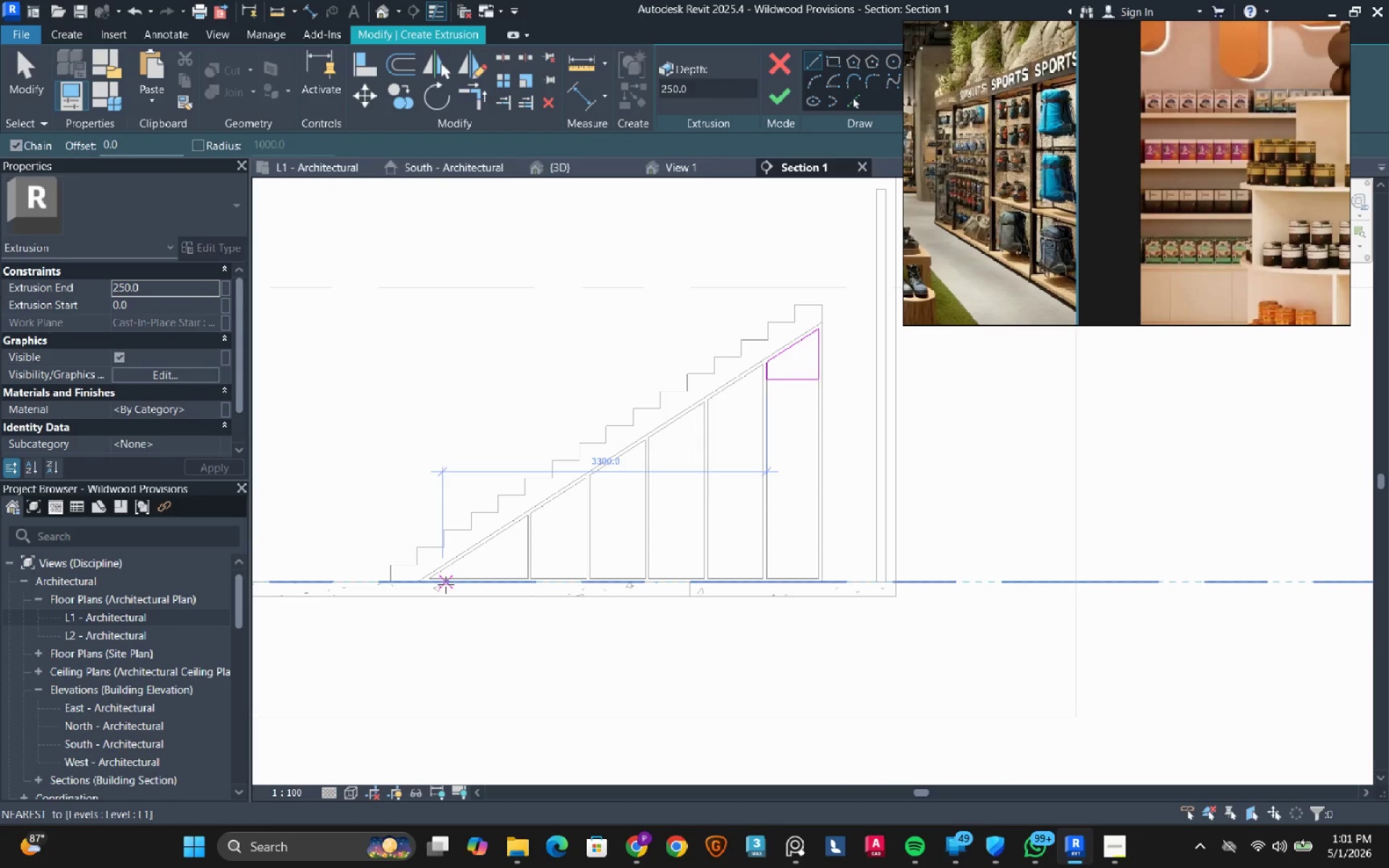 
scroll: coordinate [359, 583], scroll_direction: up, amount: 2.0
 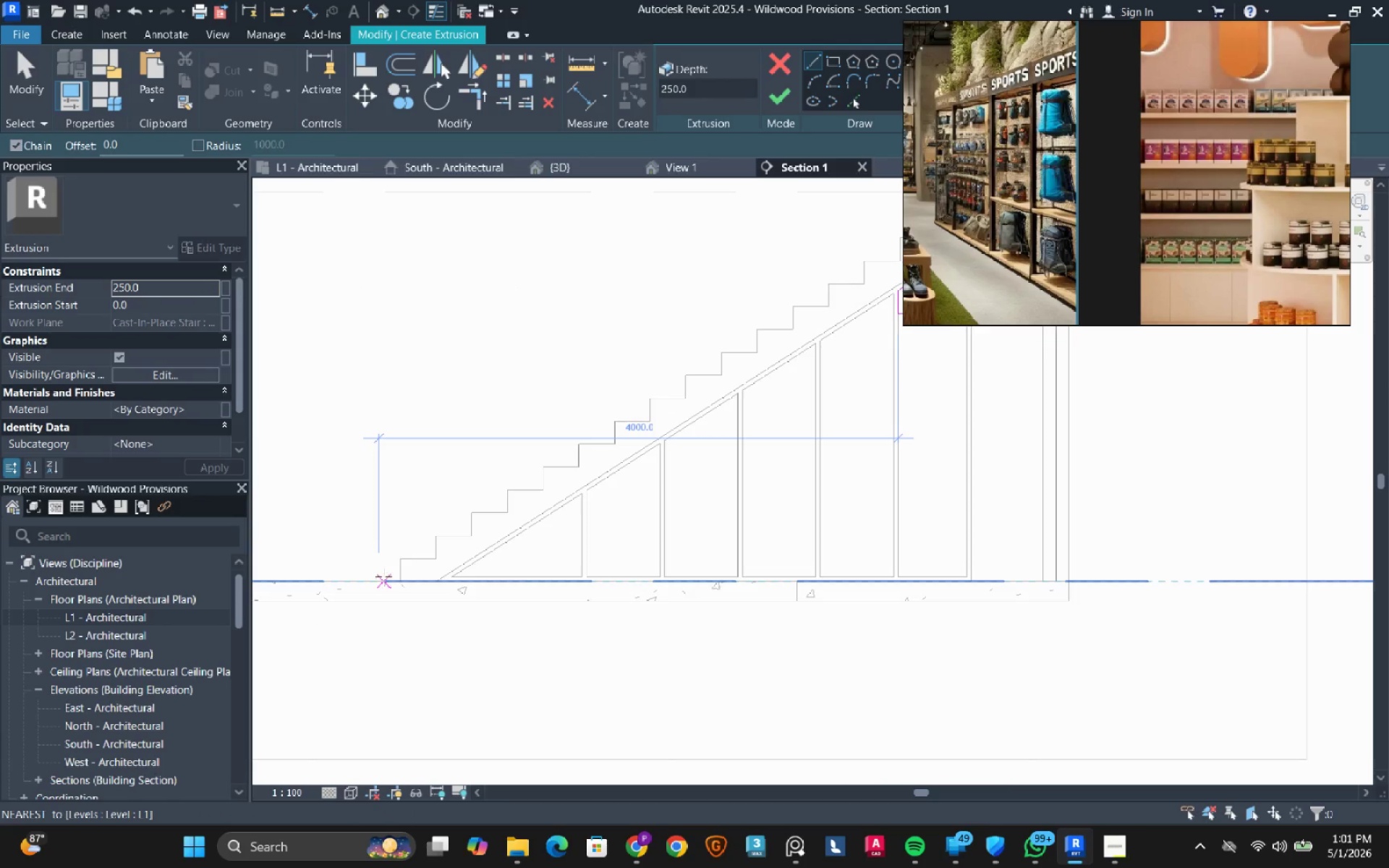 
left_click([383, 581])
 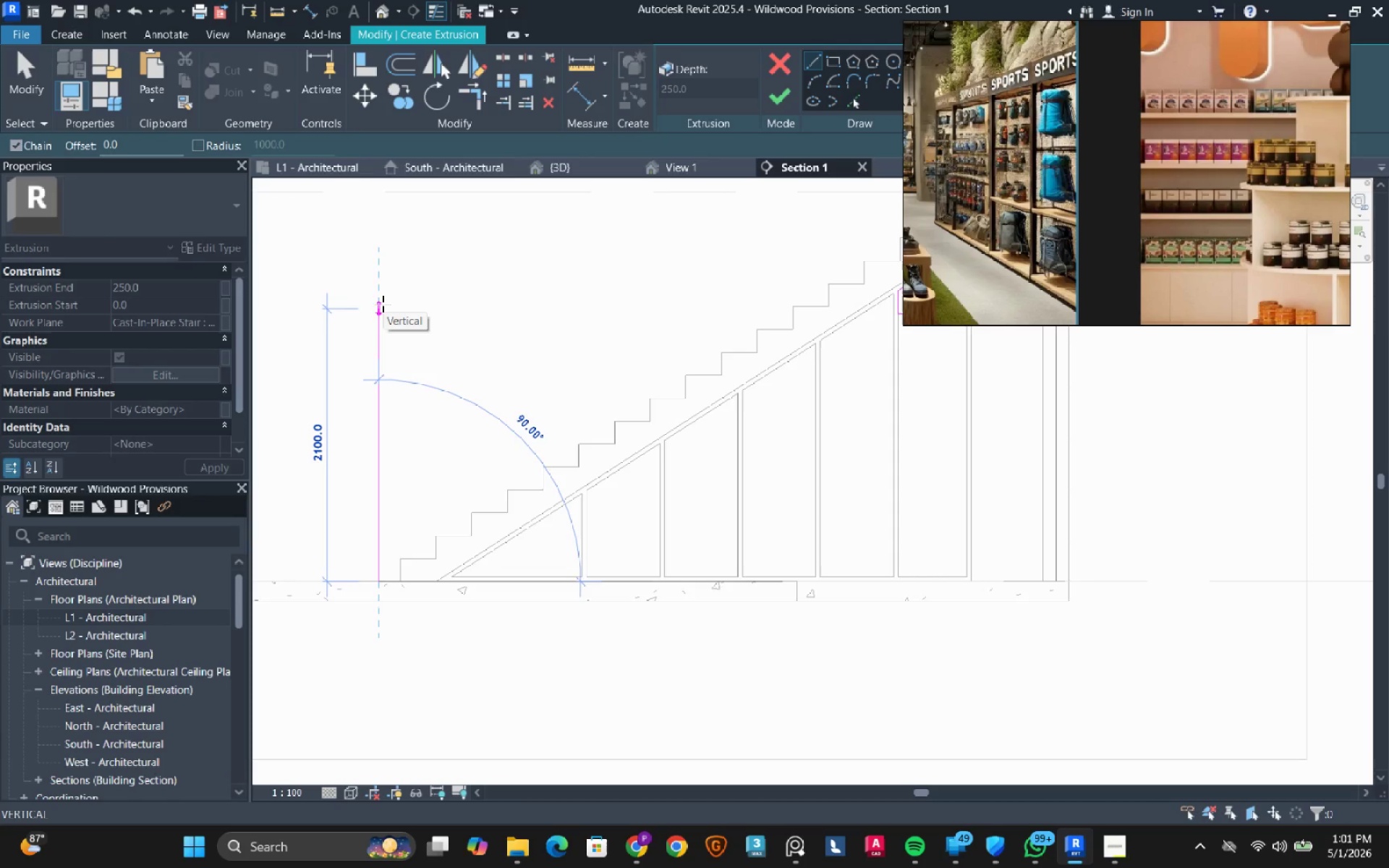 
wait(5.41)
 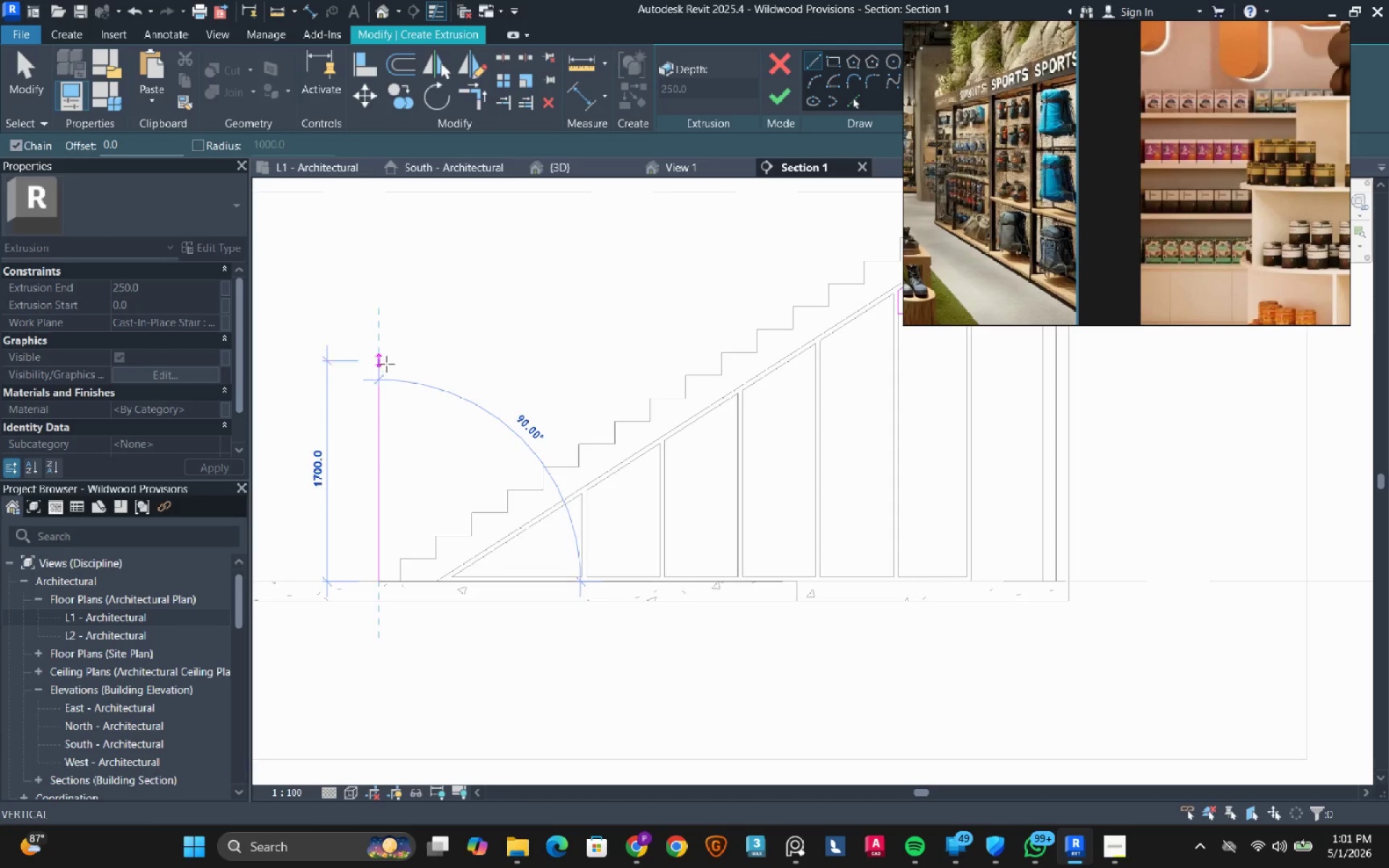 
left_click([383, 304])
 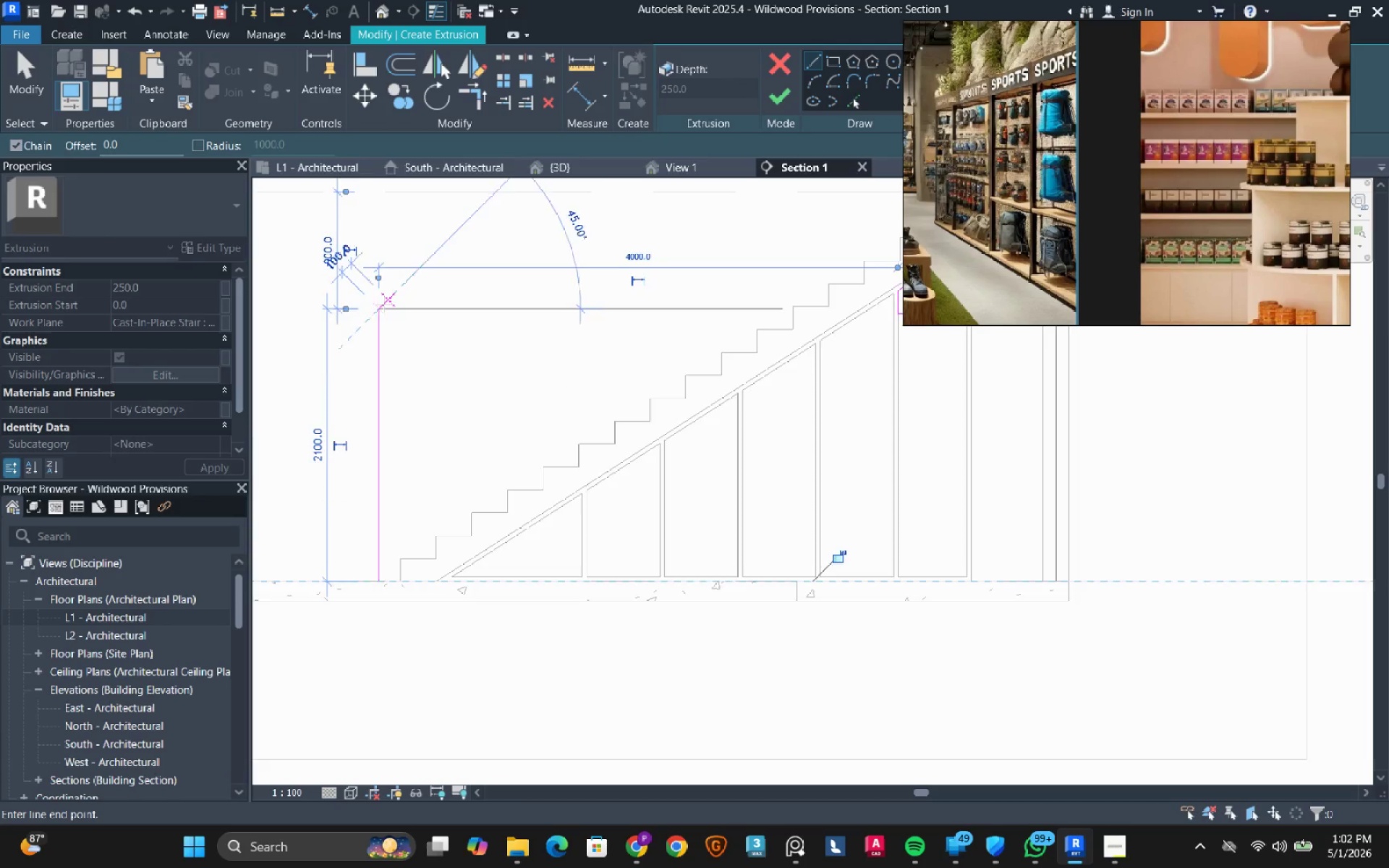 
scroll: coordinate [383, 304], scroll_direction: down, amount: 2.0
 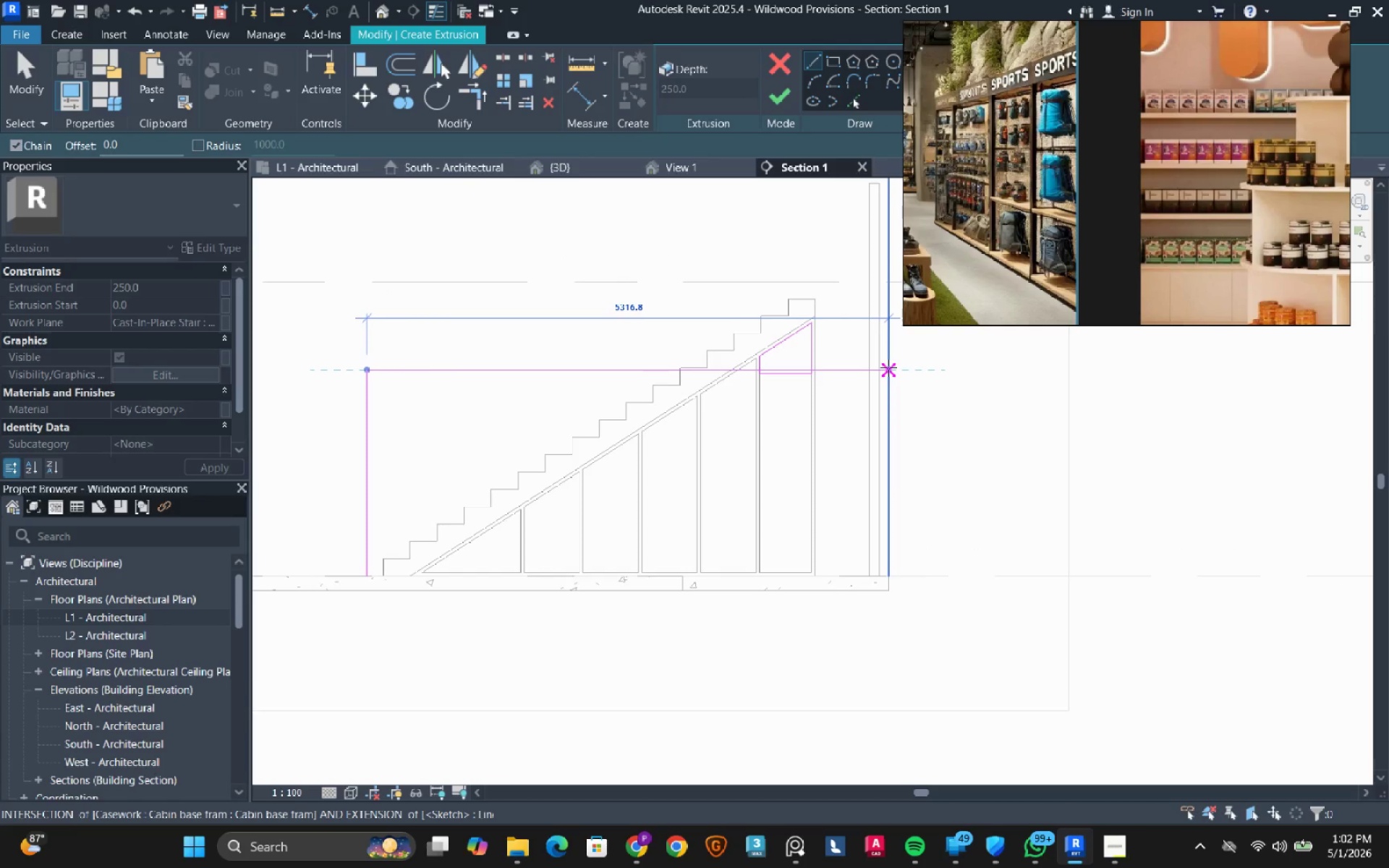 
left_click([544, 377])
 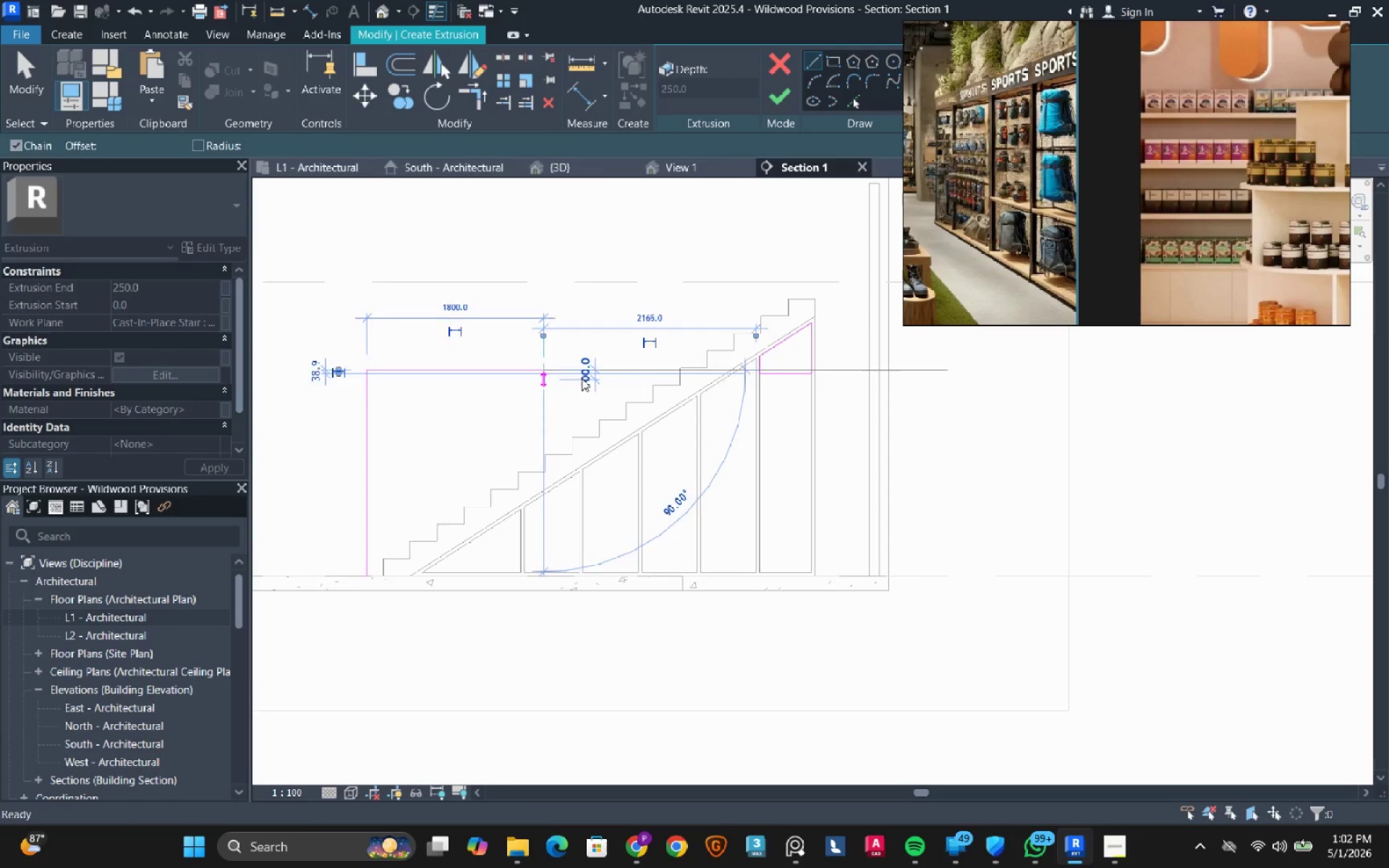 
key(Escape)
 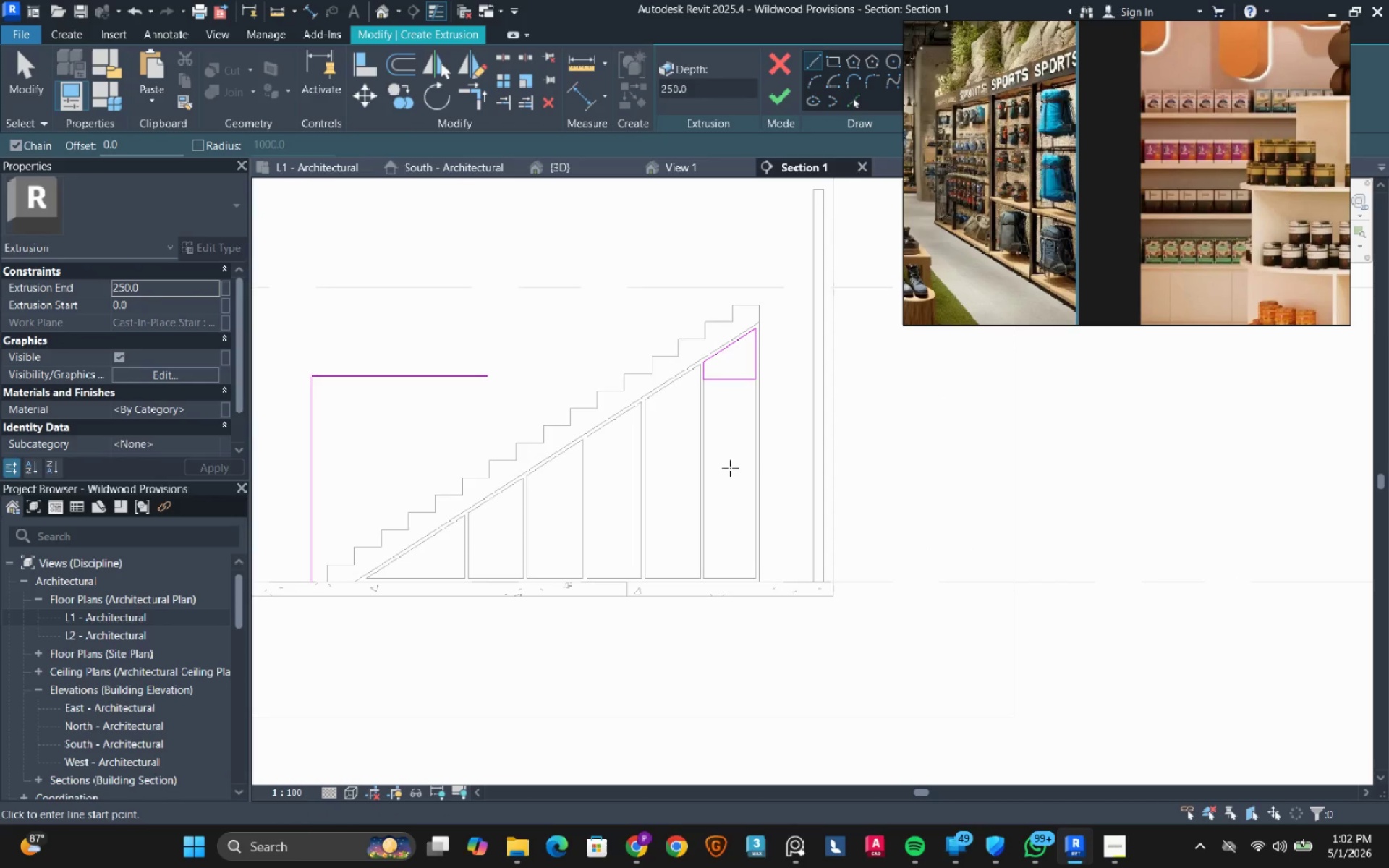 
scroll: coordinate [738, 461], scroll_direction: up, amount: 3.0
 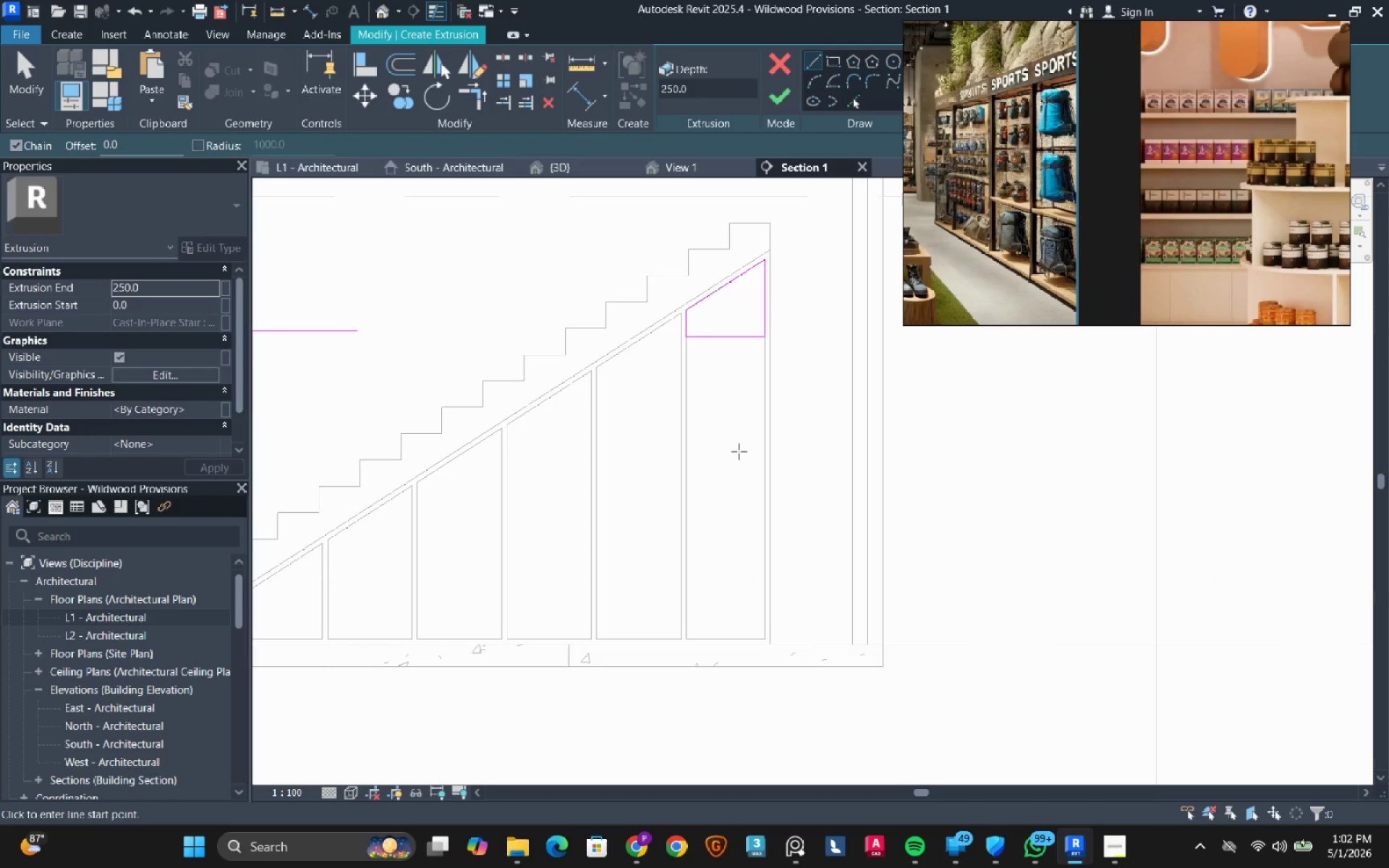 
wait(6.07)
 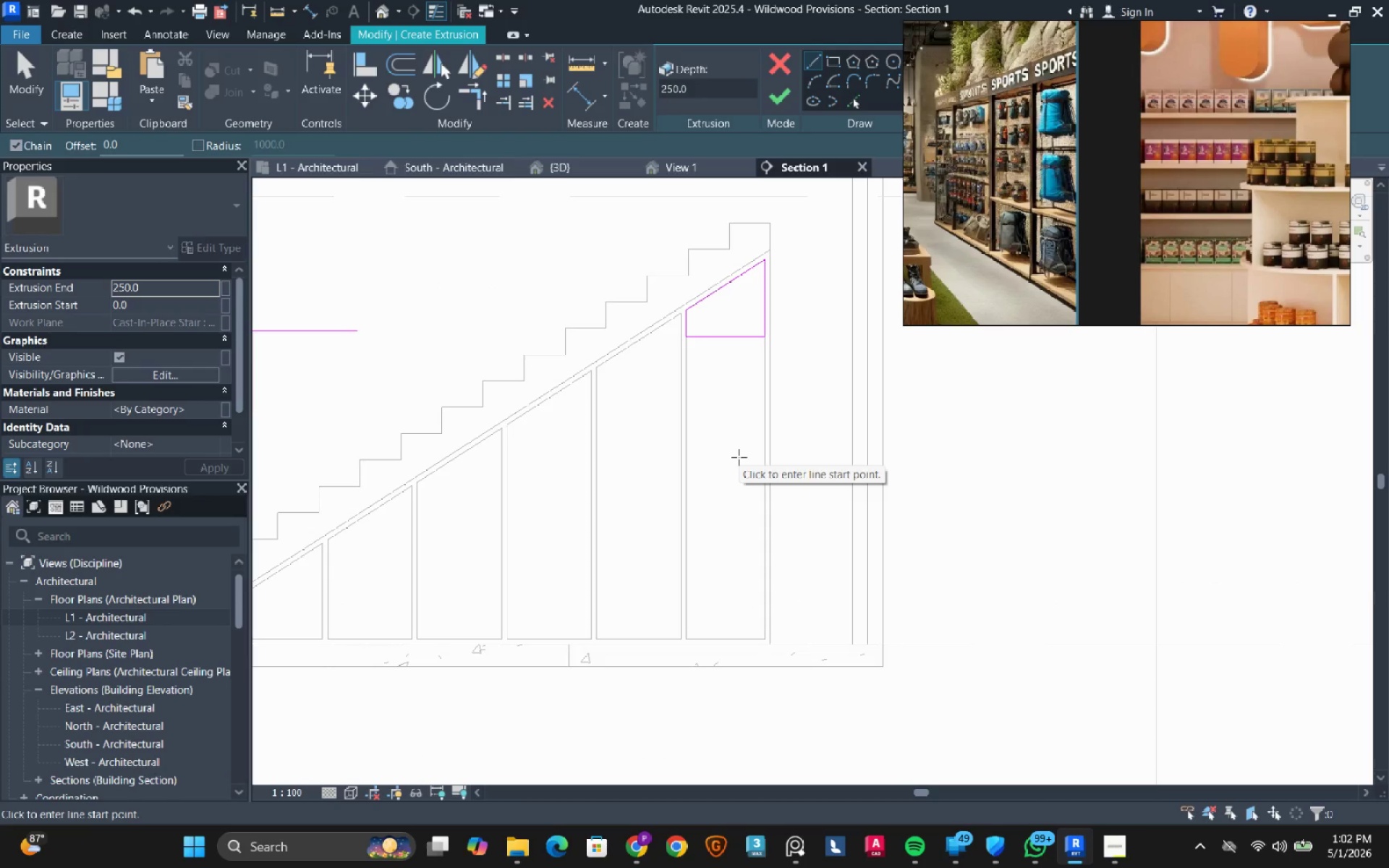 
key(Escape)
 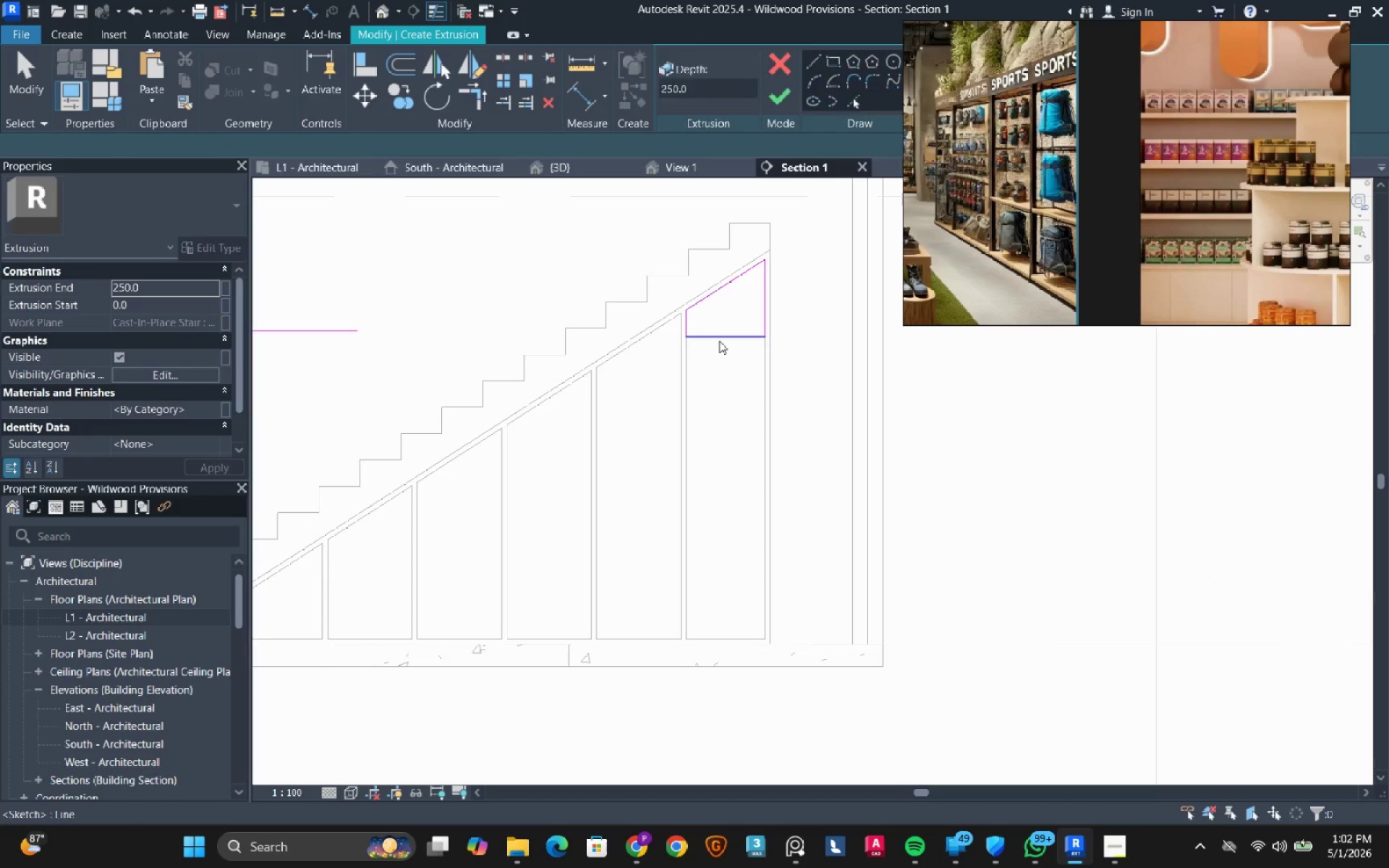 
key(Escape)
 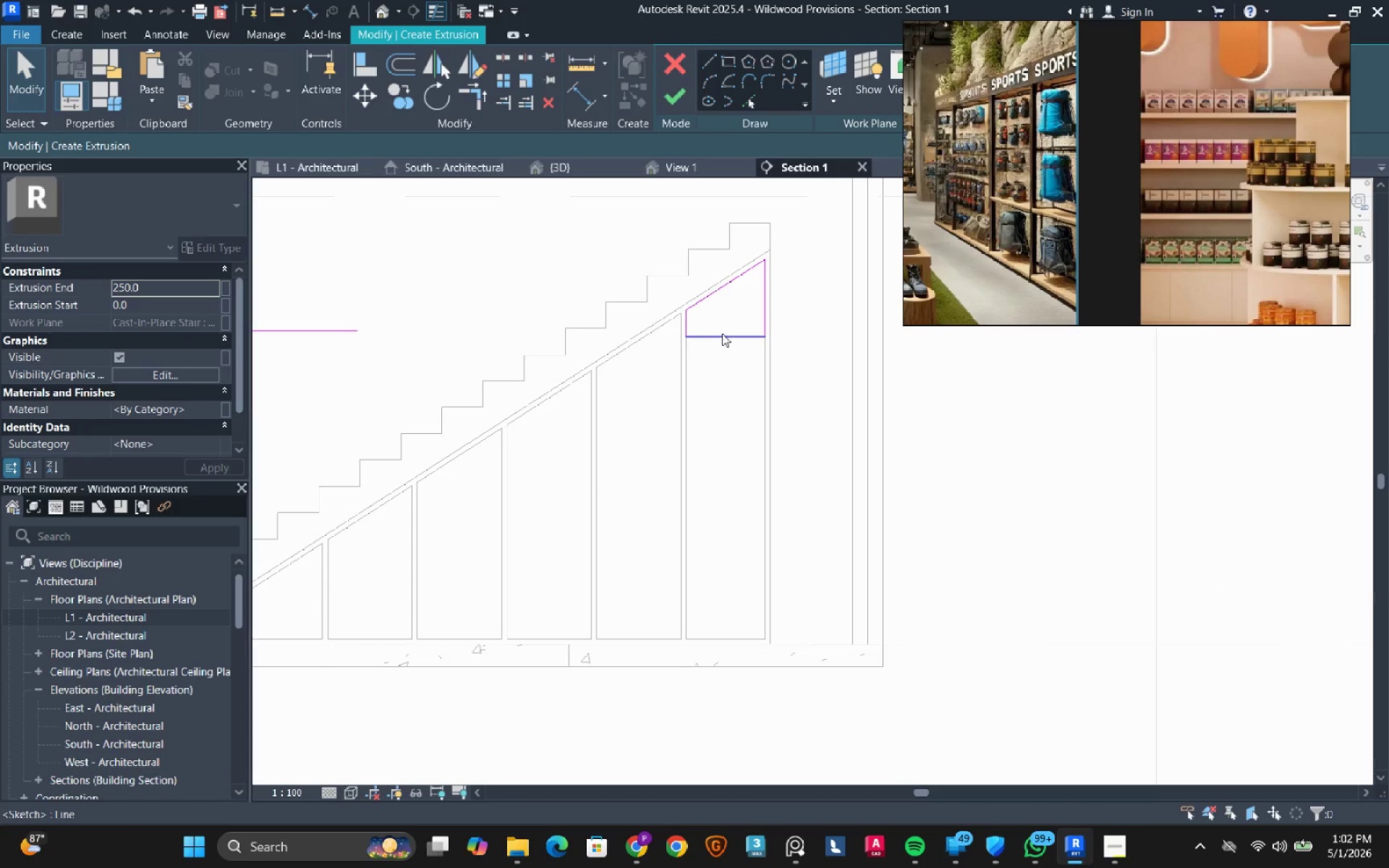 
left_click_drag(start_coordinate=[722, 333], to_coordinate=[718, 351])
 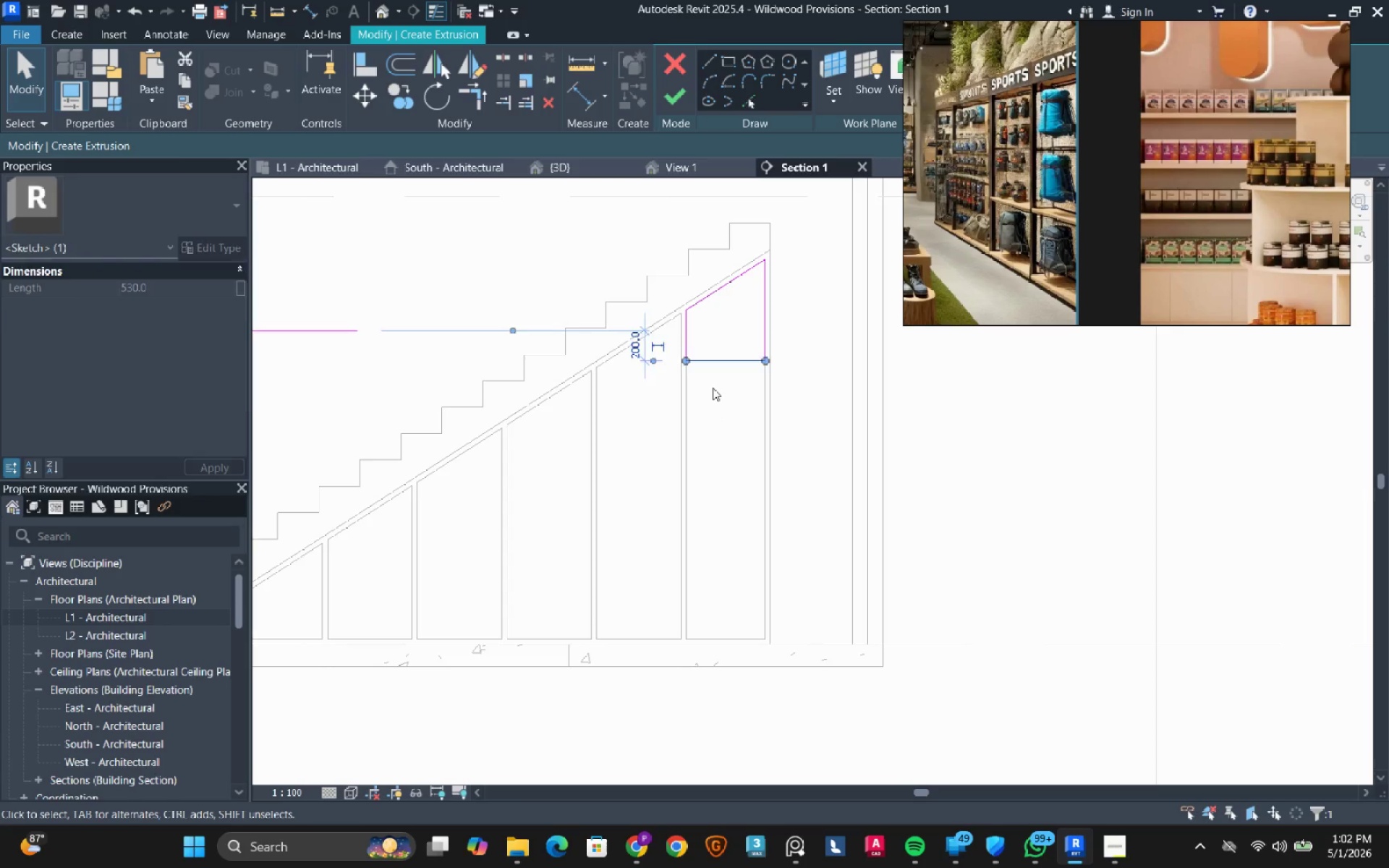 
key(Escape)
 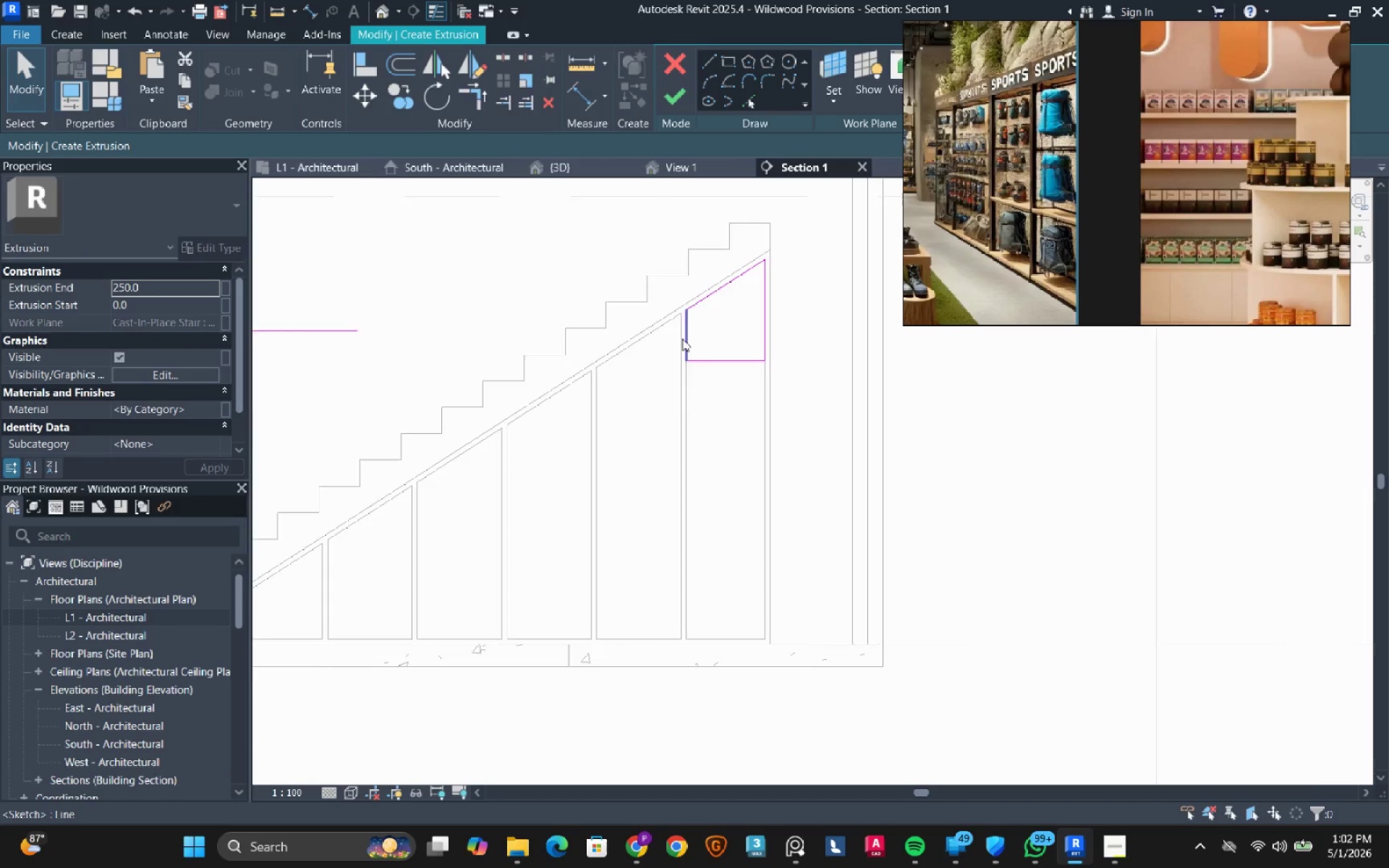 
scroll: coordinate [682, 339], scroll_direction: up, amount: 2.0
 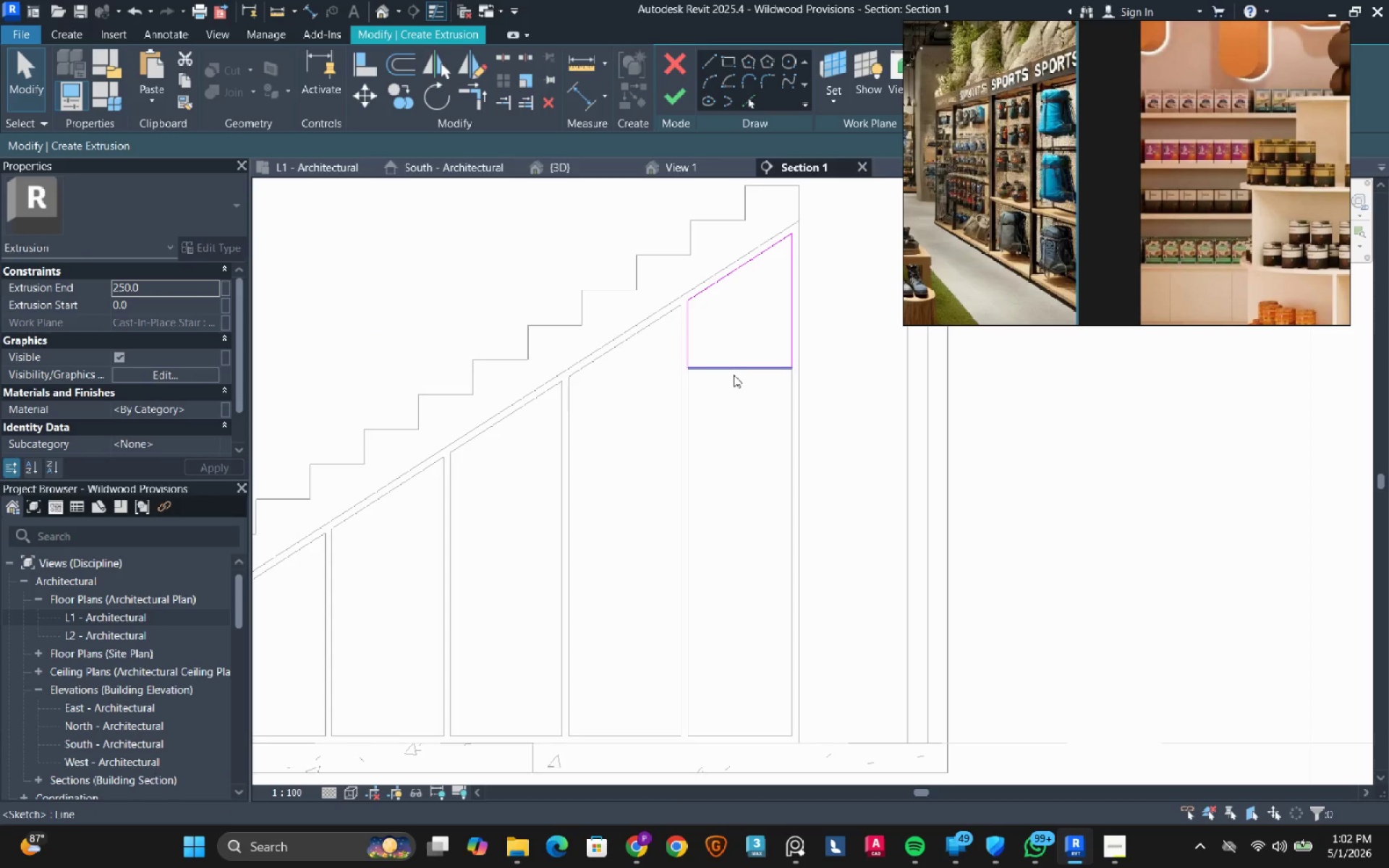 
left_click([737, 362])
 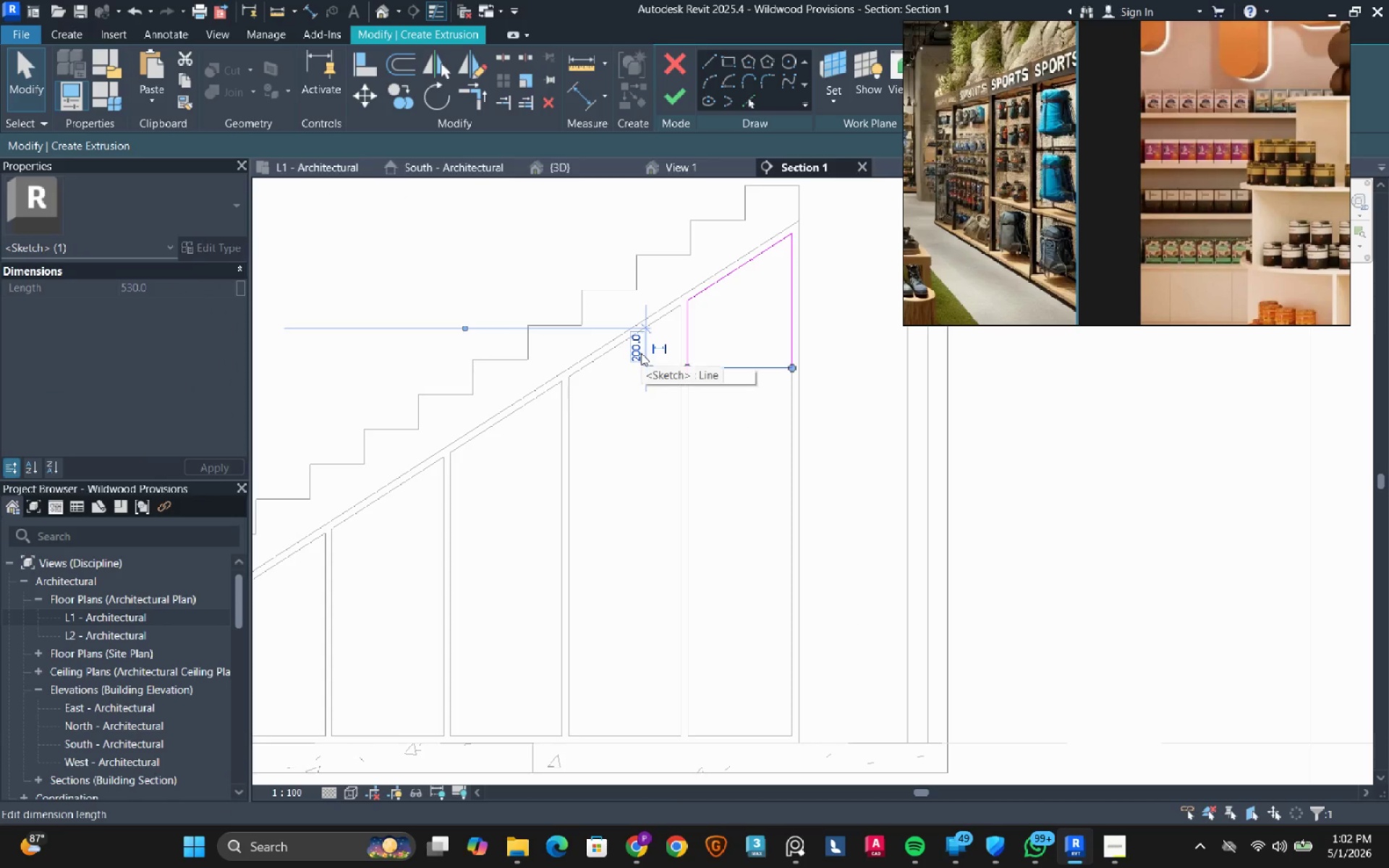 
left_click([641, 353])
 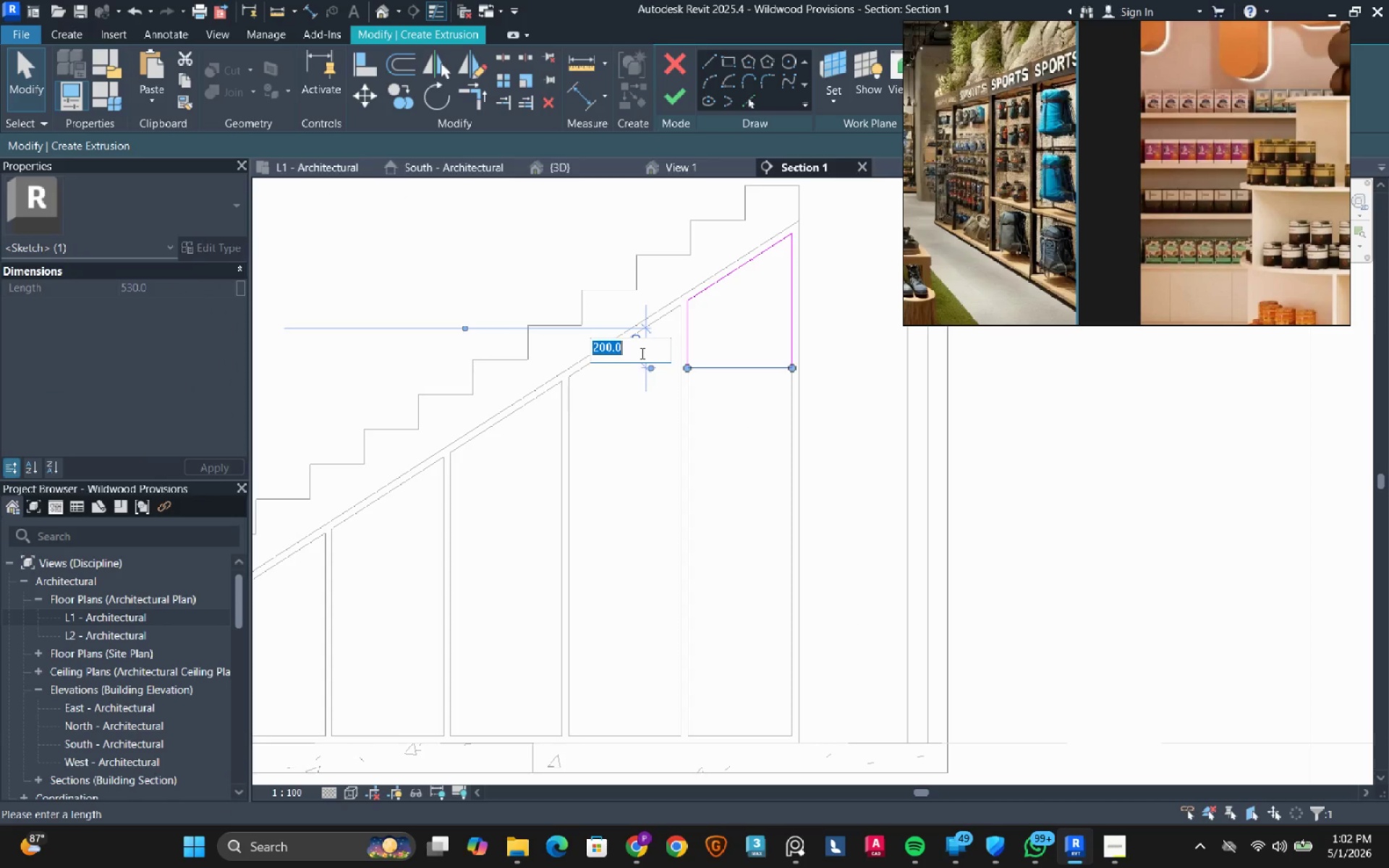 
key(Numpad1)
 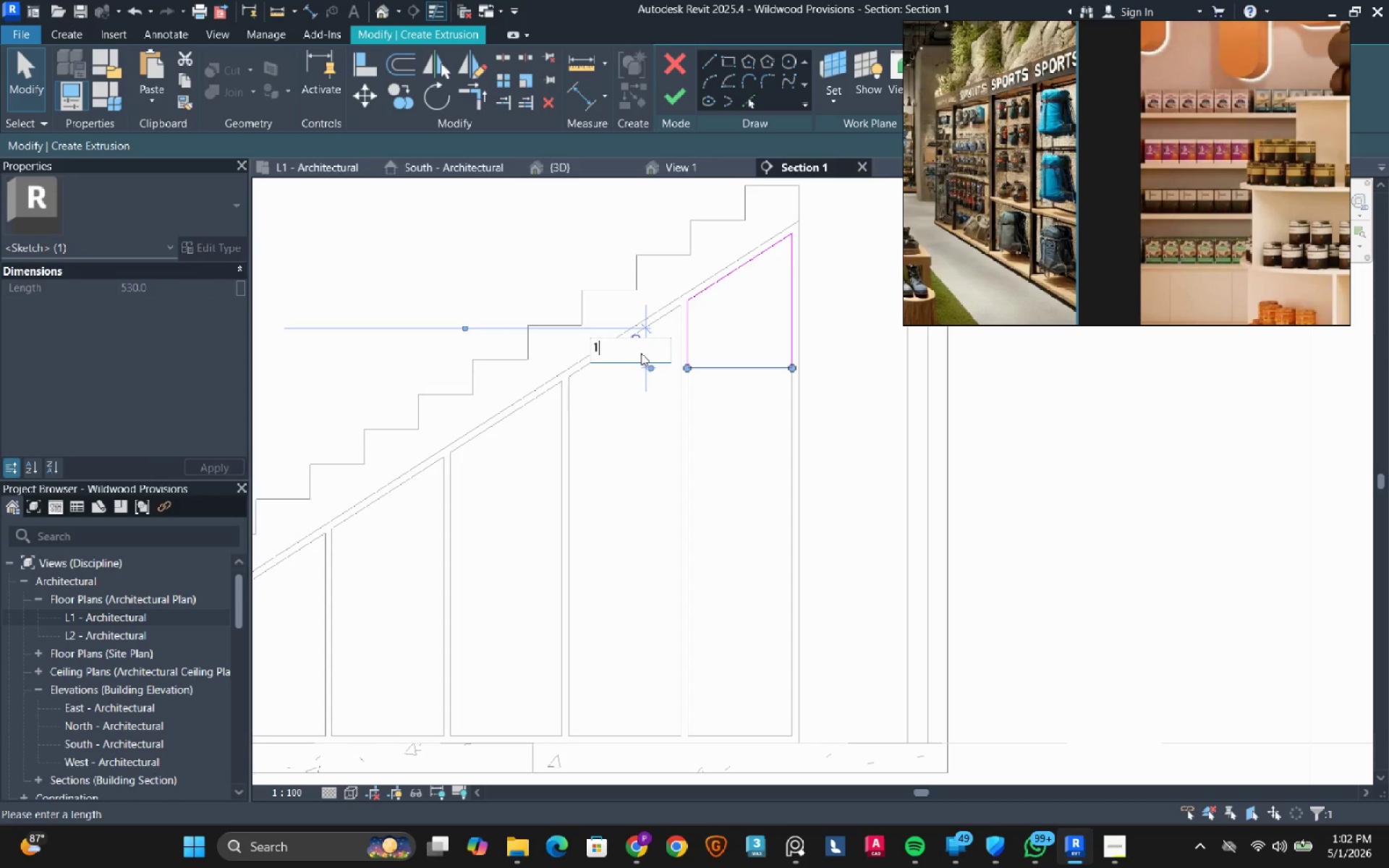 
key(Numpad0)
 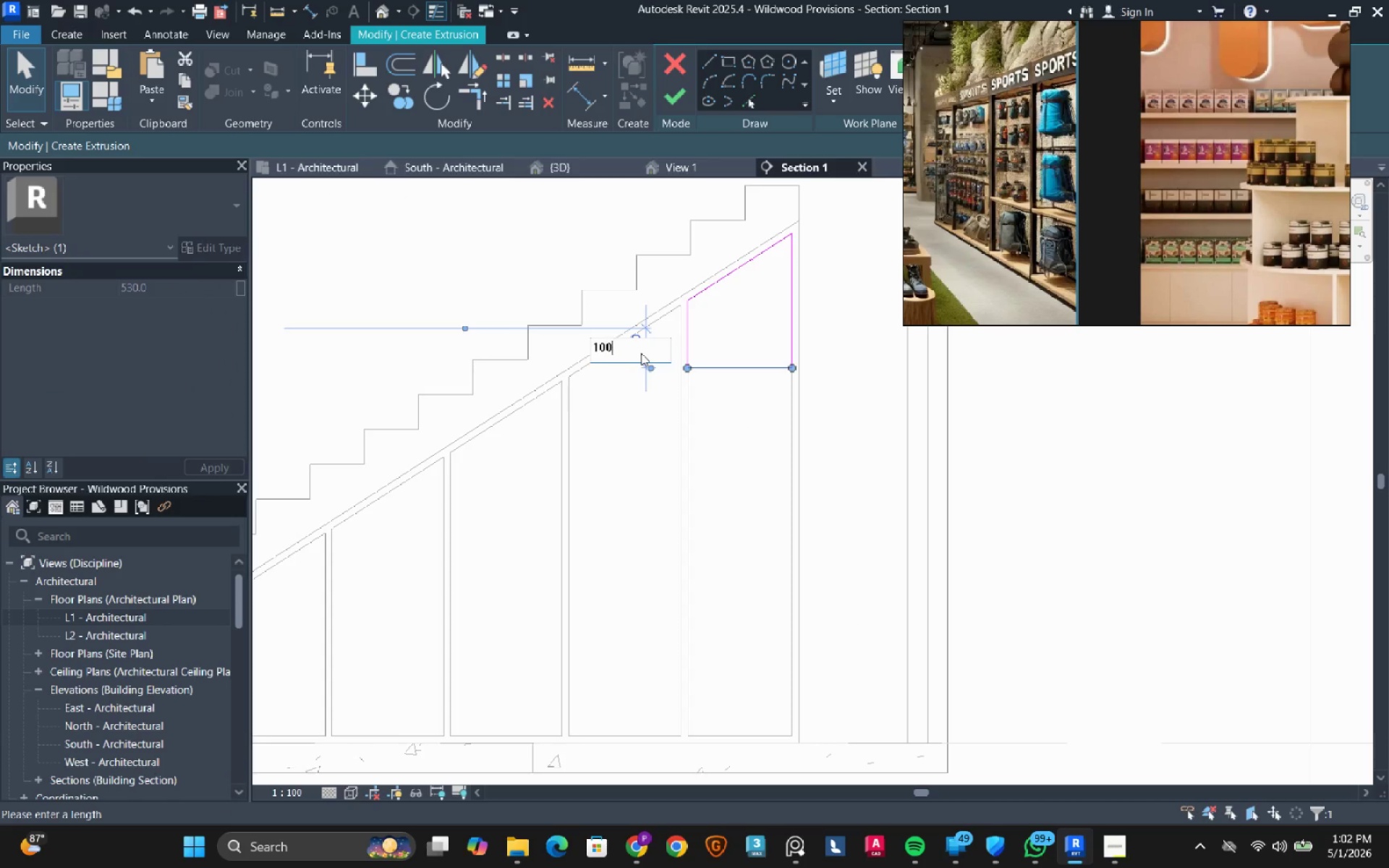 
key(Numpad0)
 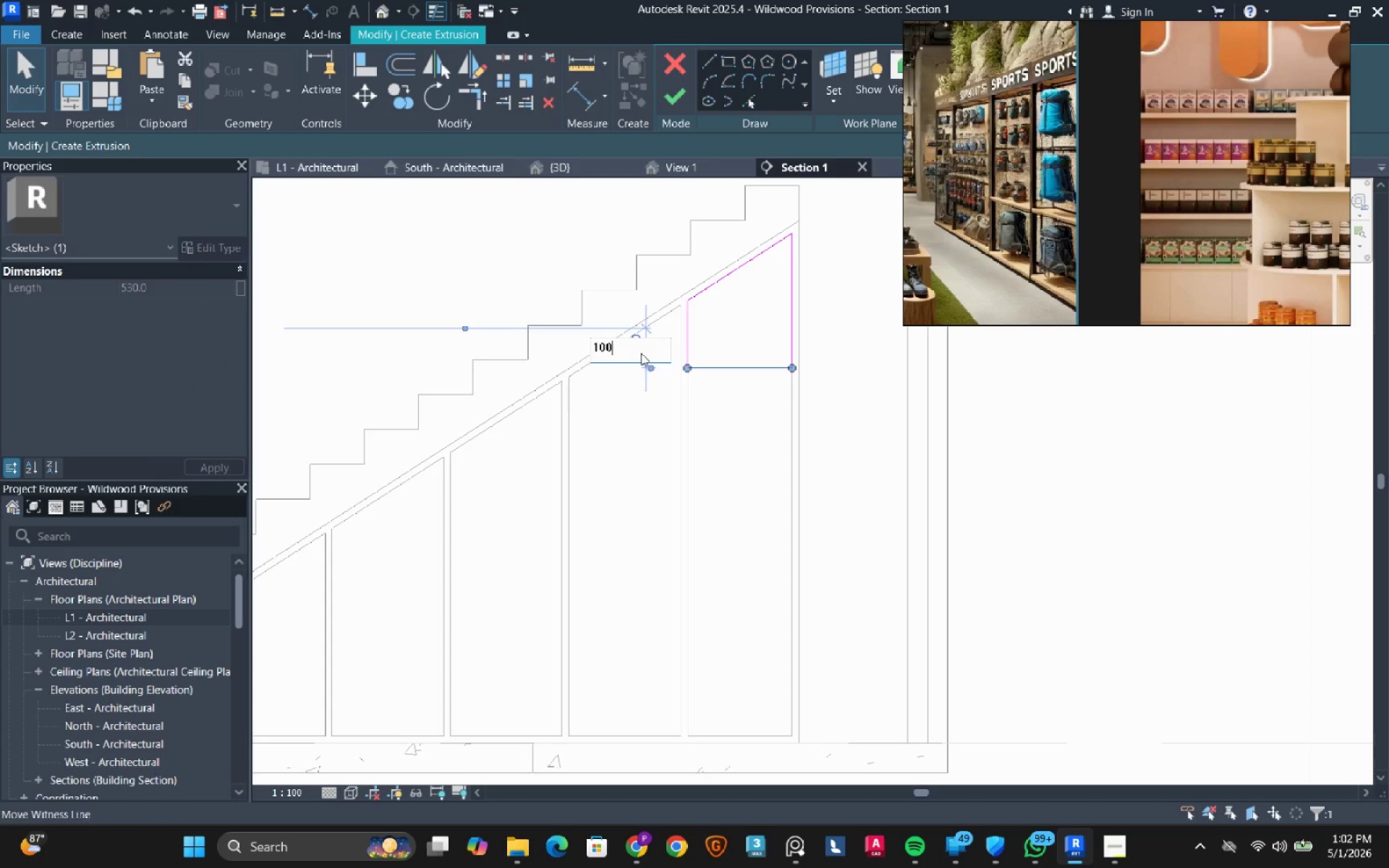 
key(NumpadEnter)
 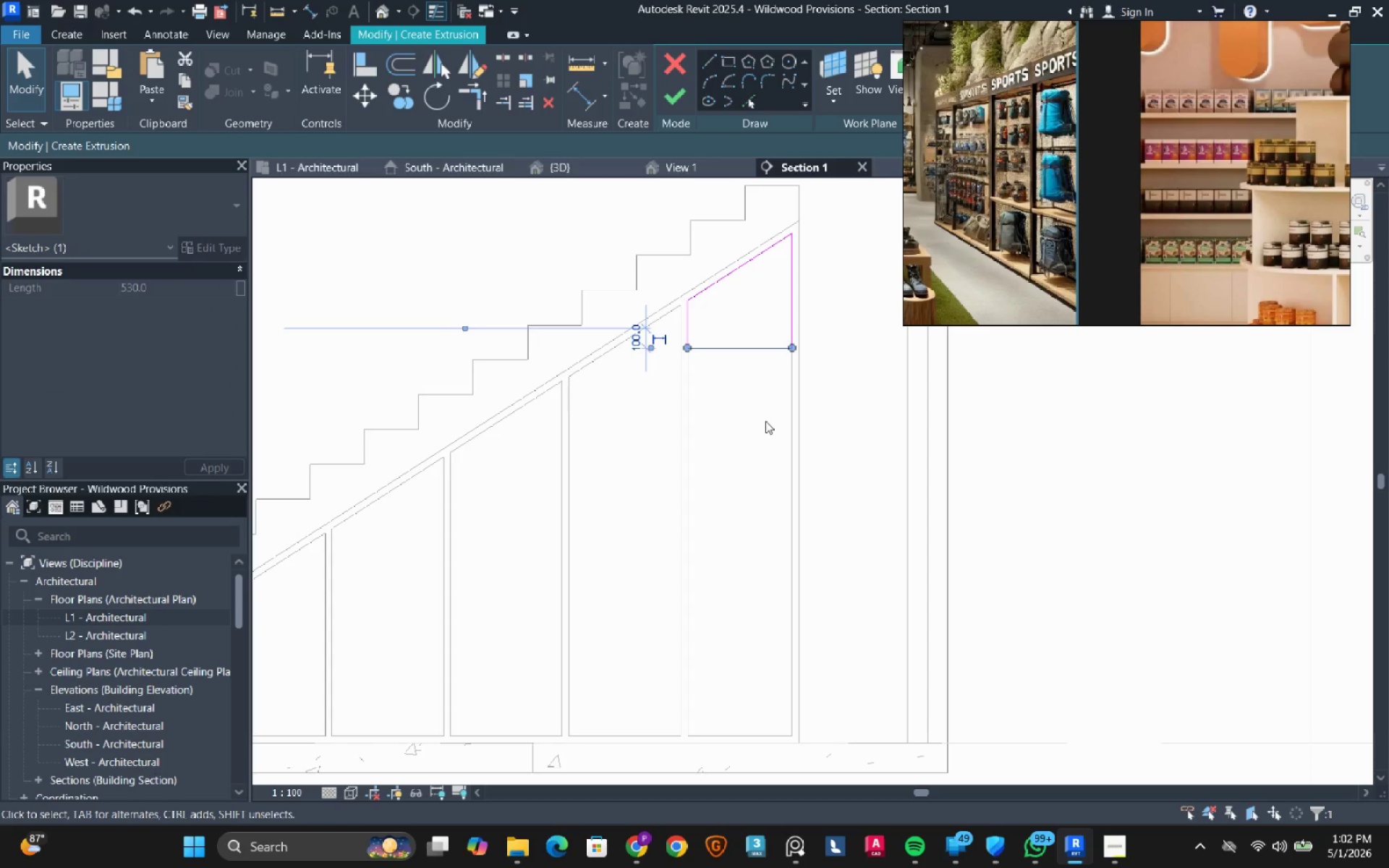 
left_click([766, 421])
 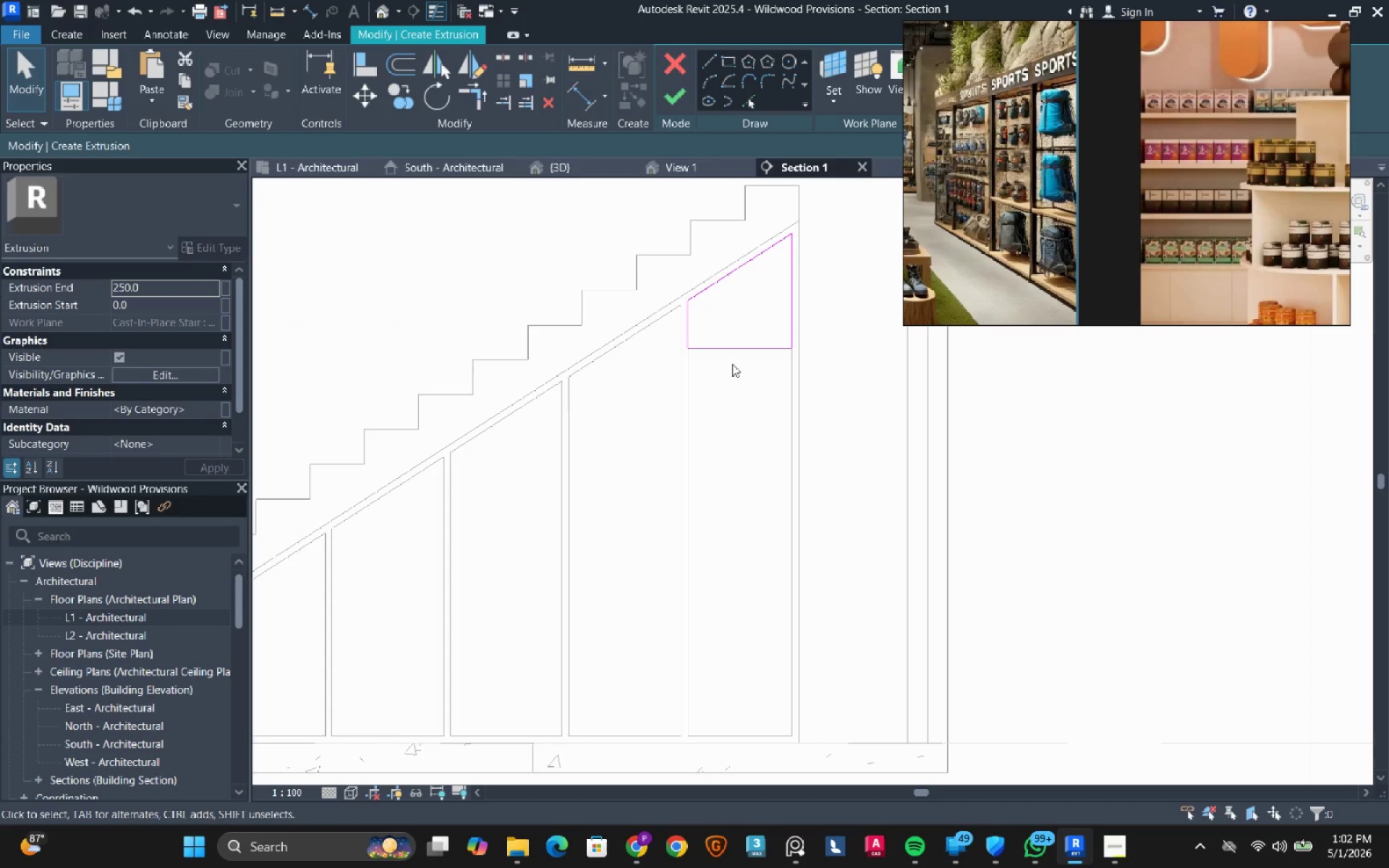 
key(Escape)
 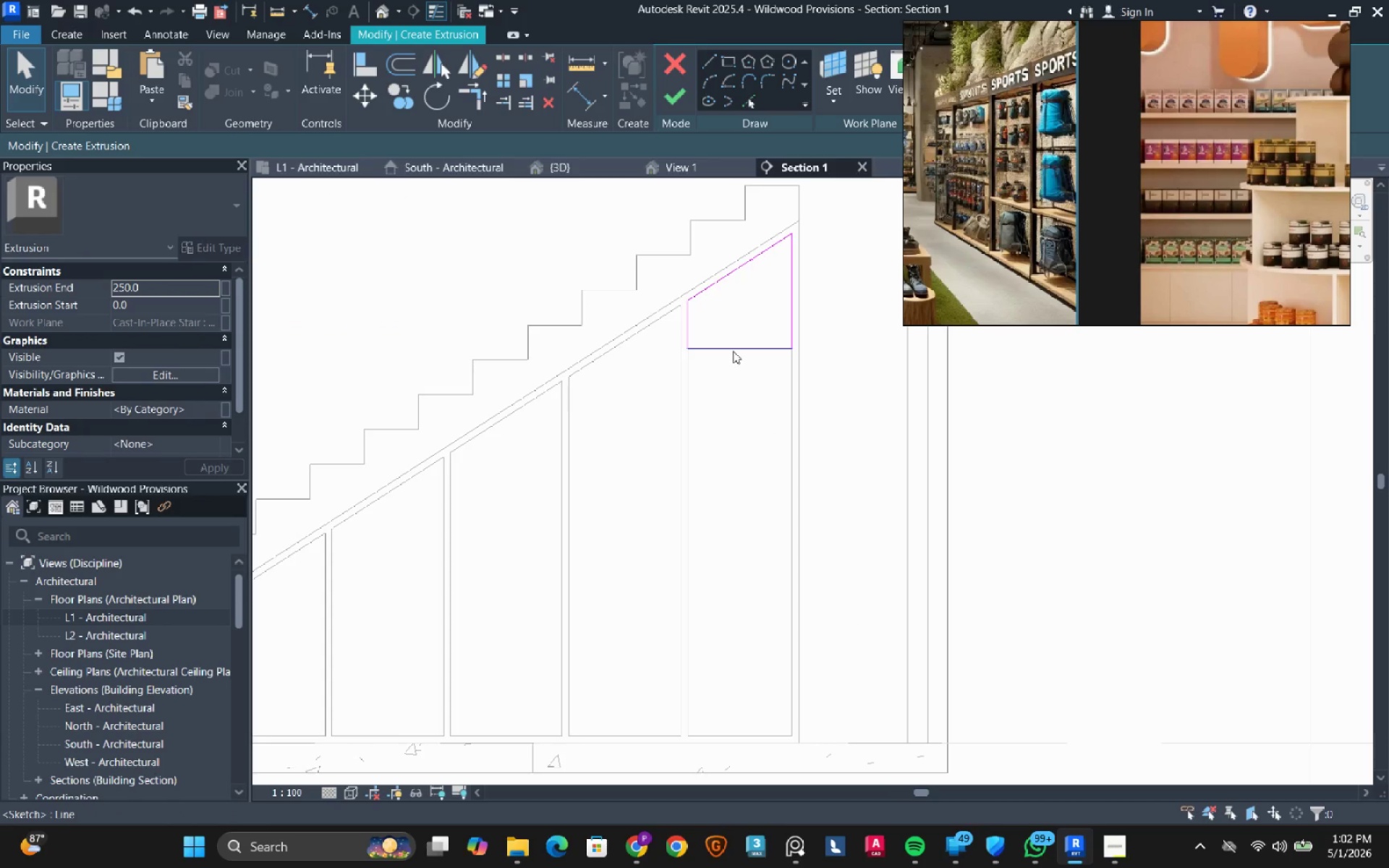 
key(Tab)
 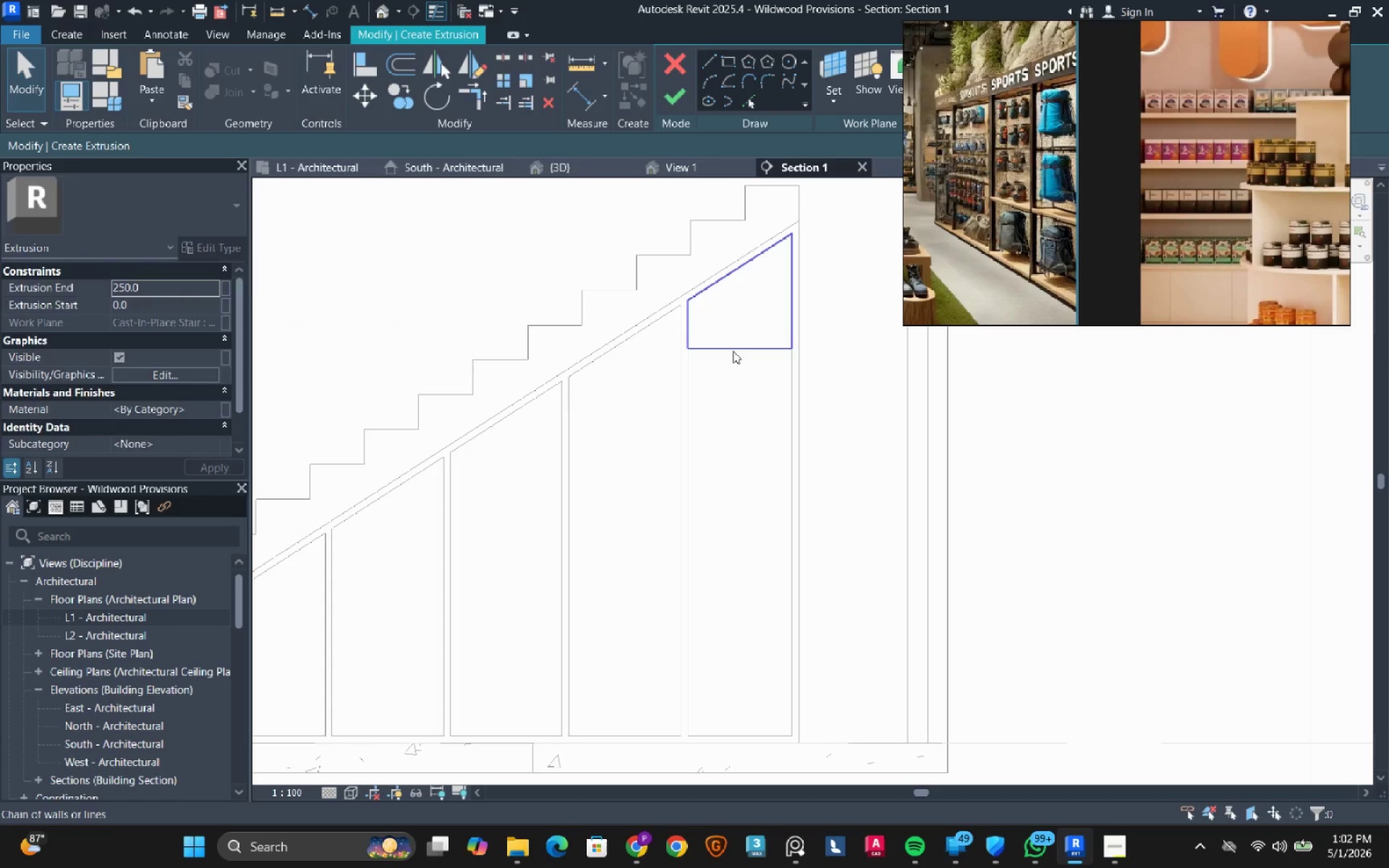 
left_click([733, 351])
 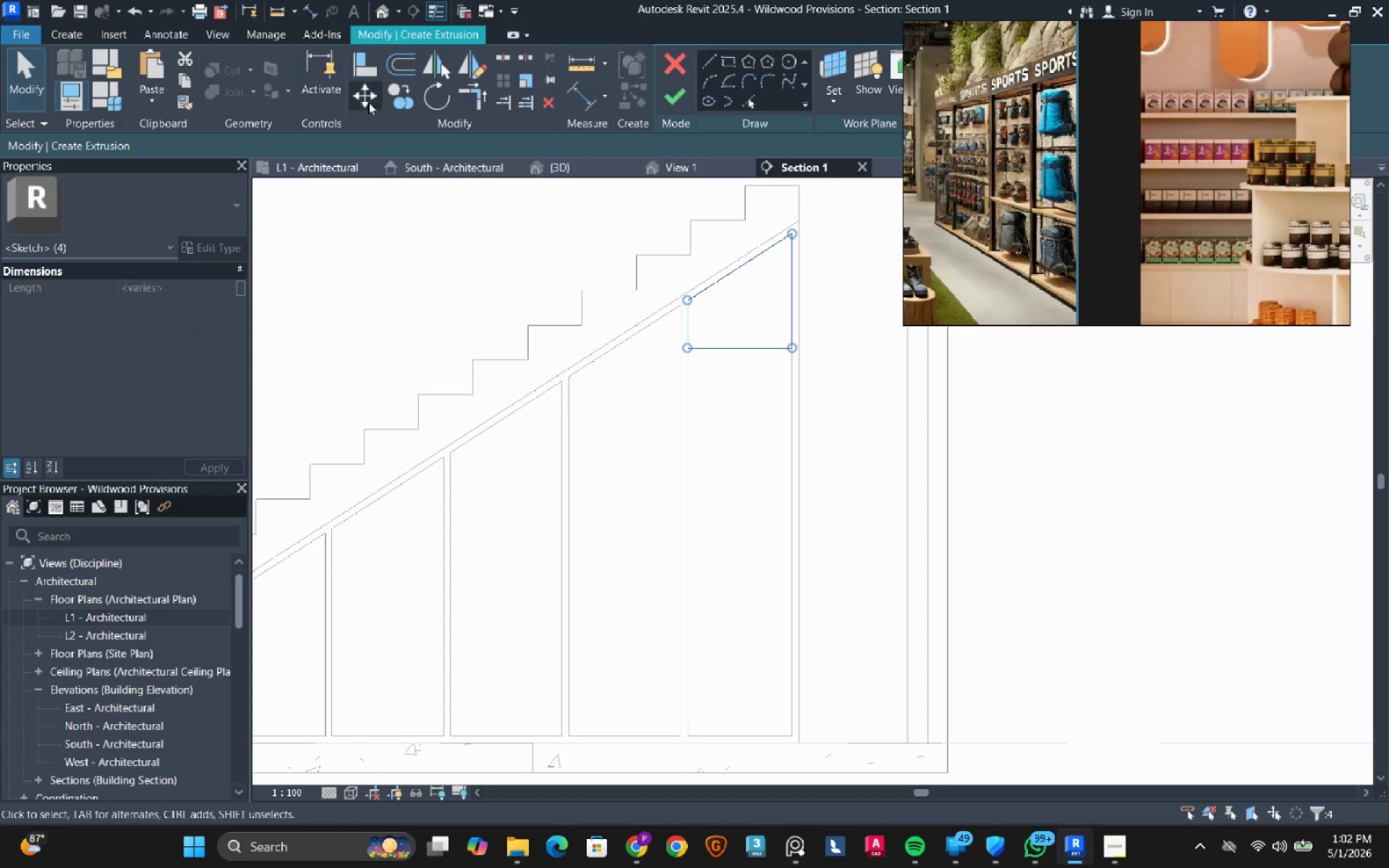 
left_click([368, 102])
 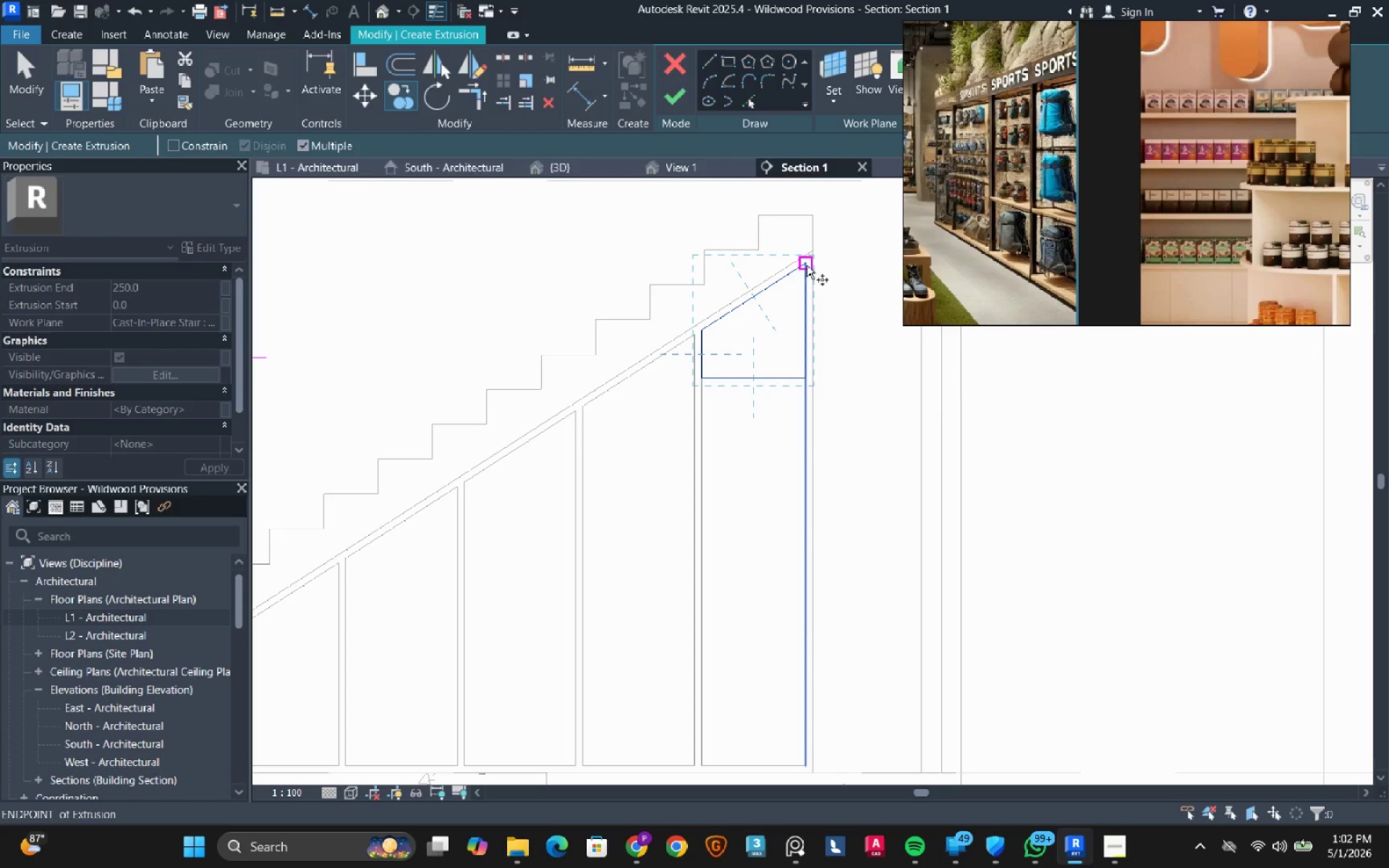 
left_click_drag(start_coordinate=[694, 341], to_coordinate=[572, 411])
 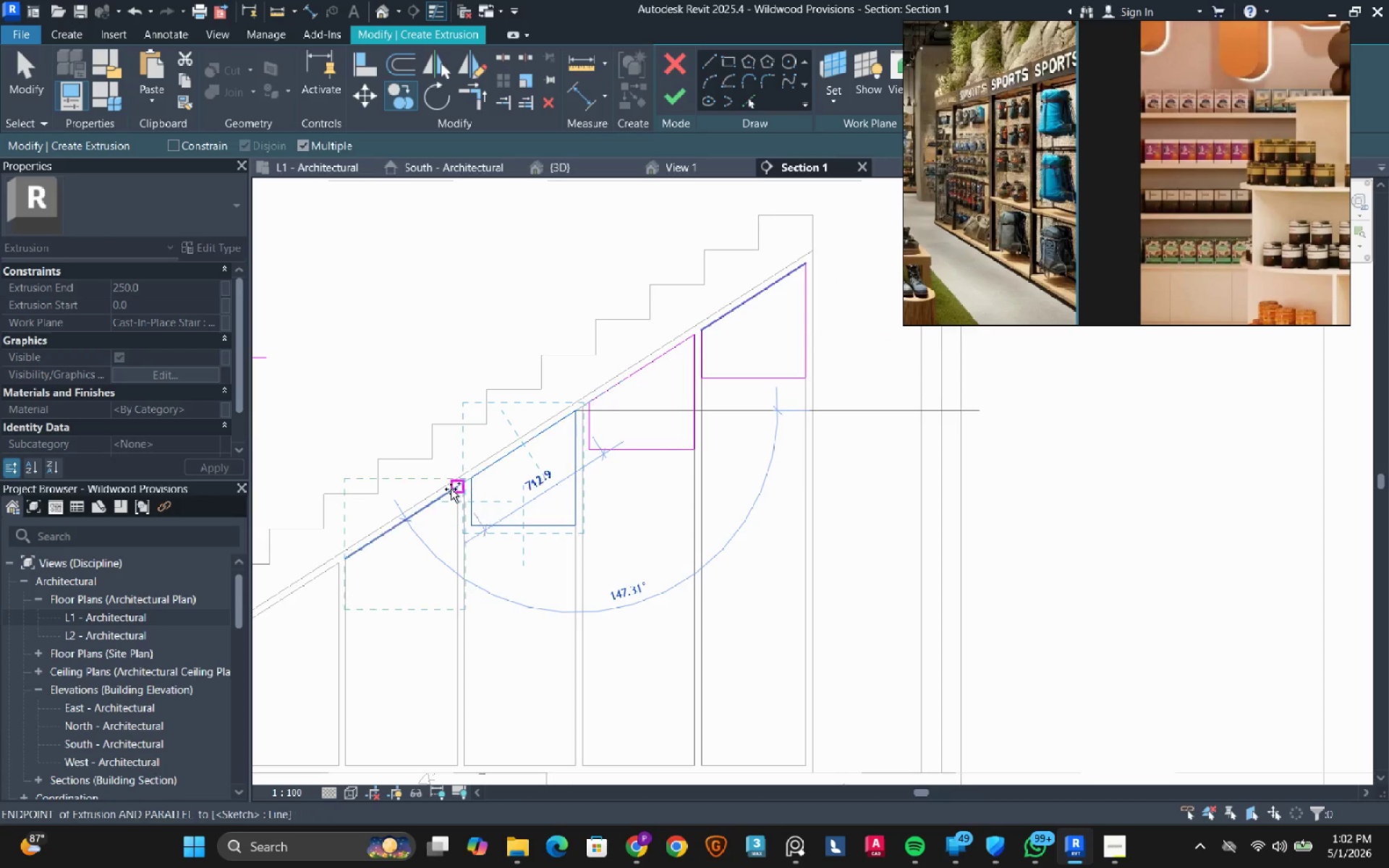 
left_click([572, 411])
 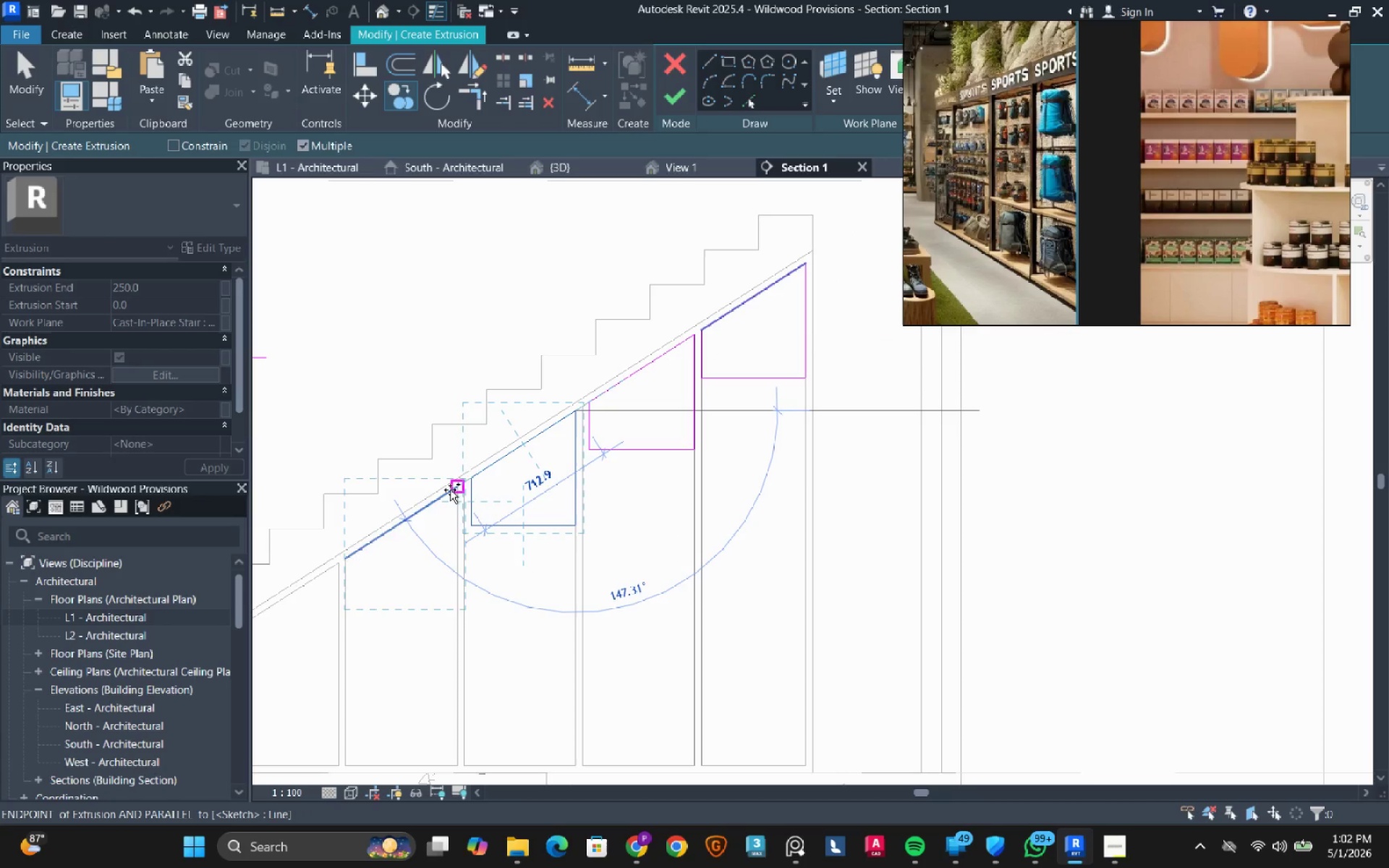 
left_click([450, 490])
 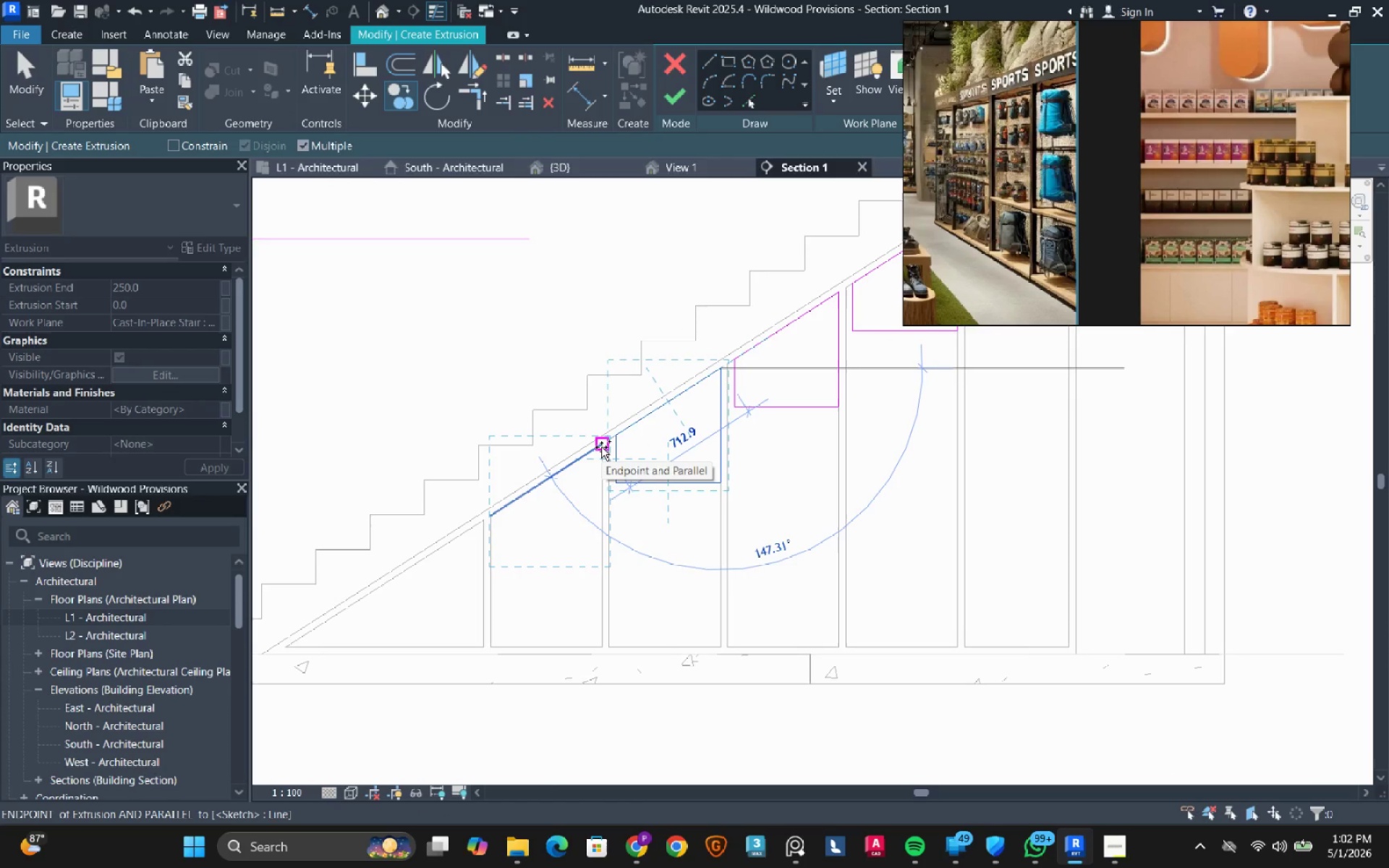 
left_click([601, 447])
 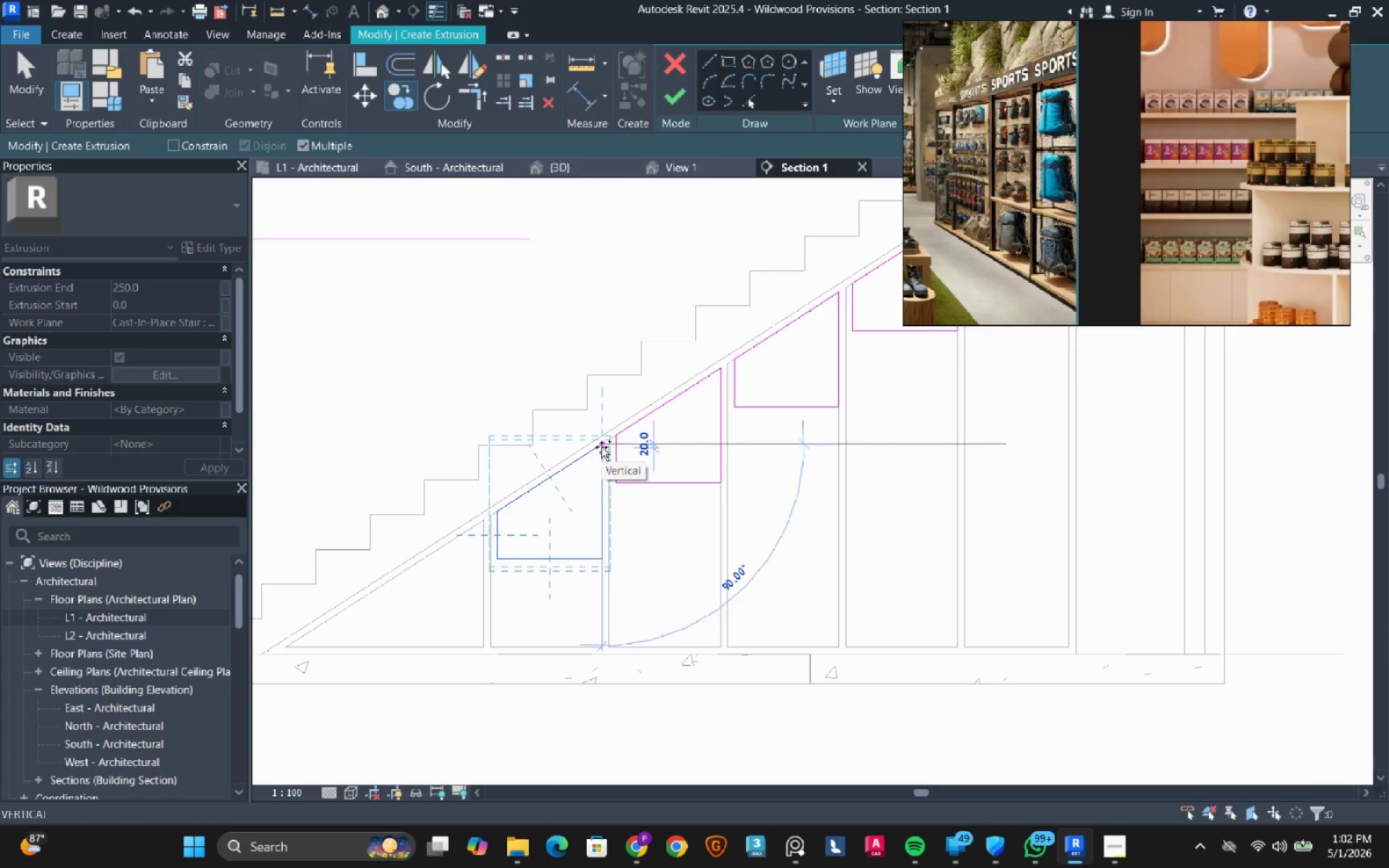 
key(Escape)
 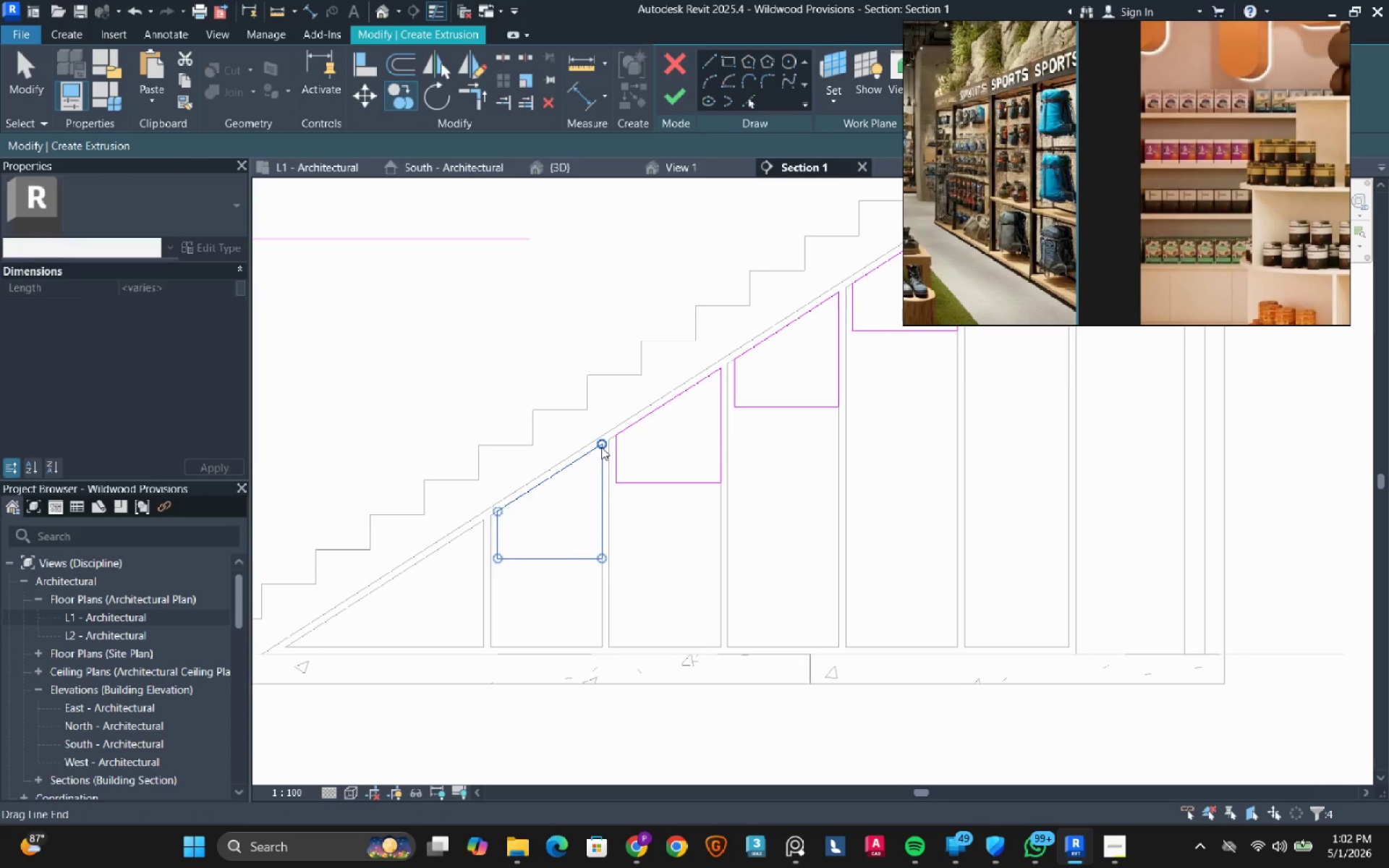 
key(Escape)
 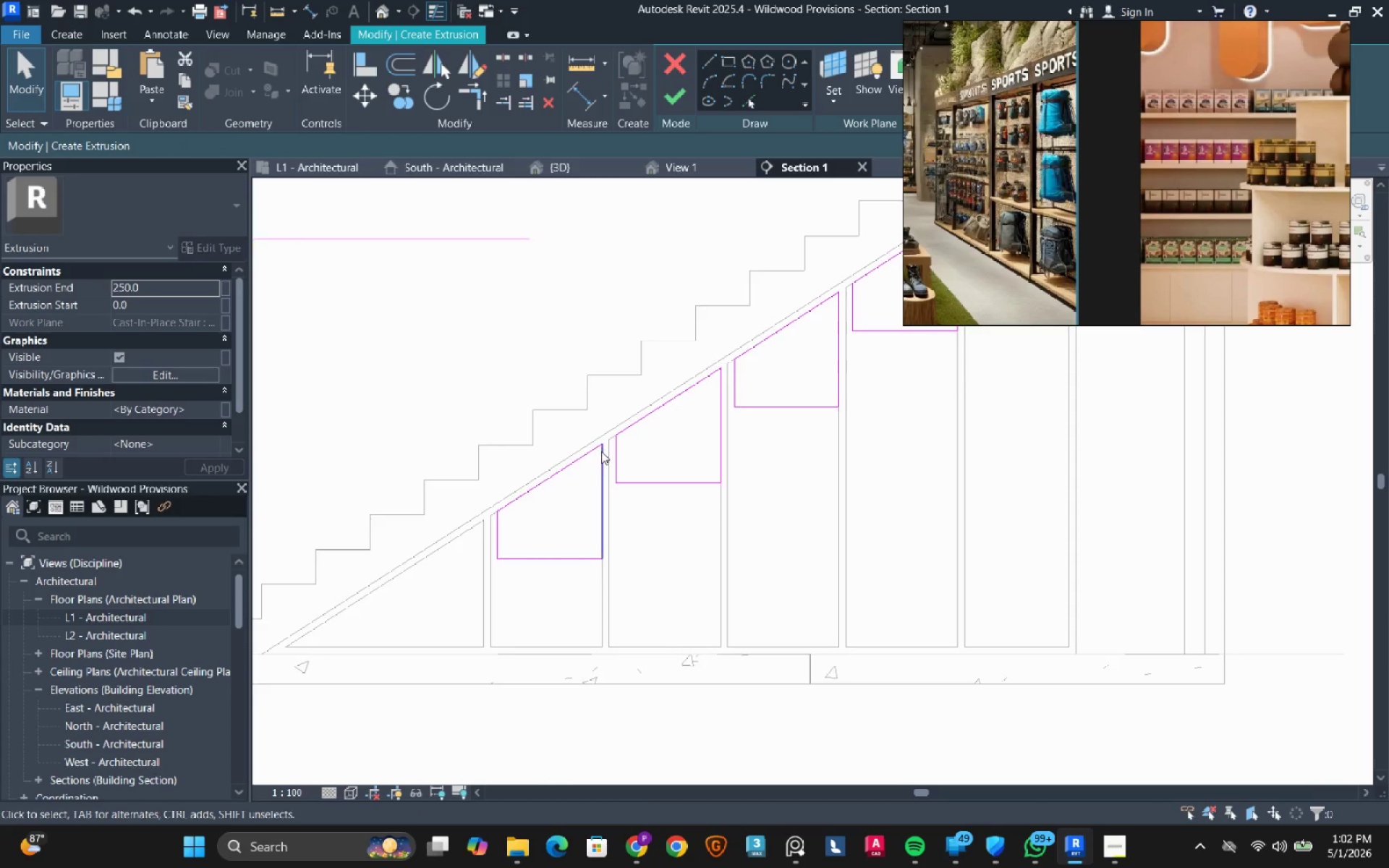 
scroll: coordinate [601, 456], scroll_direction: down, amount: 2.0
 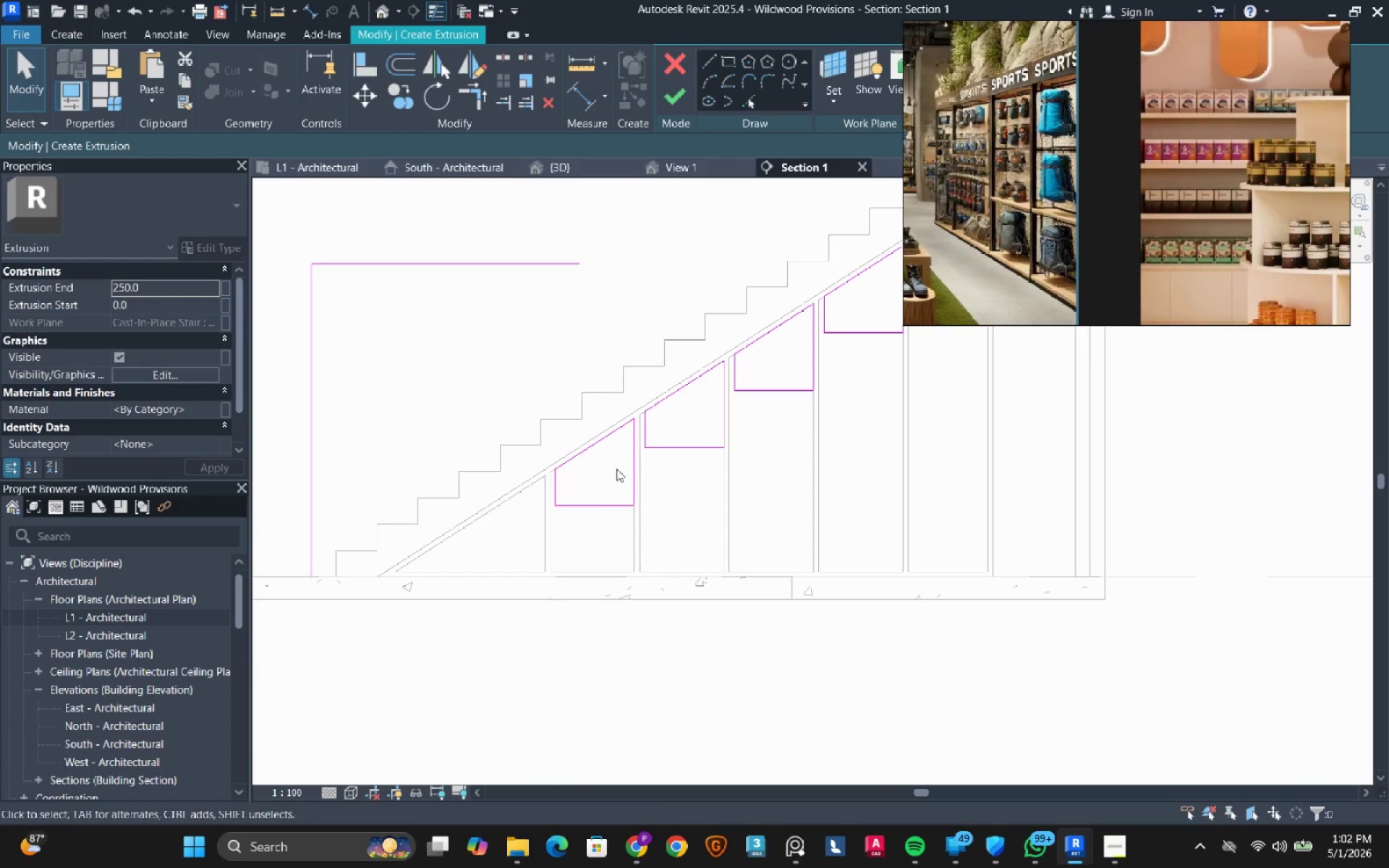 
key(Tab)
 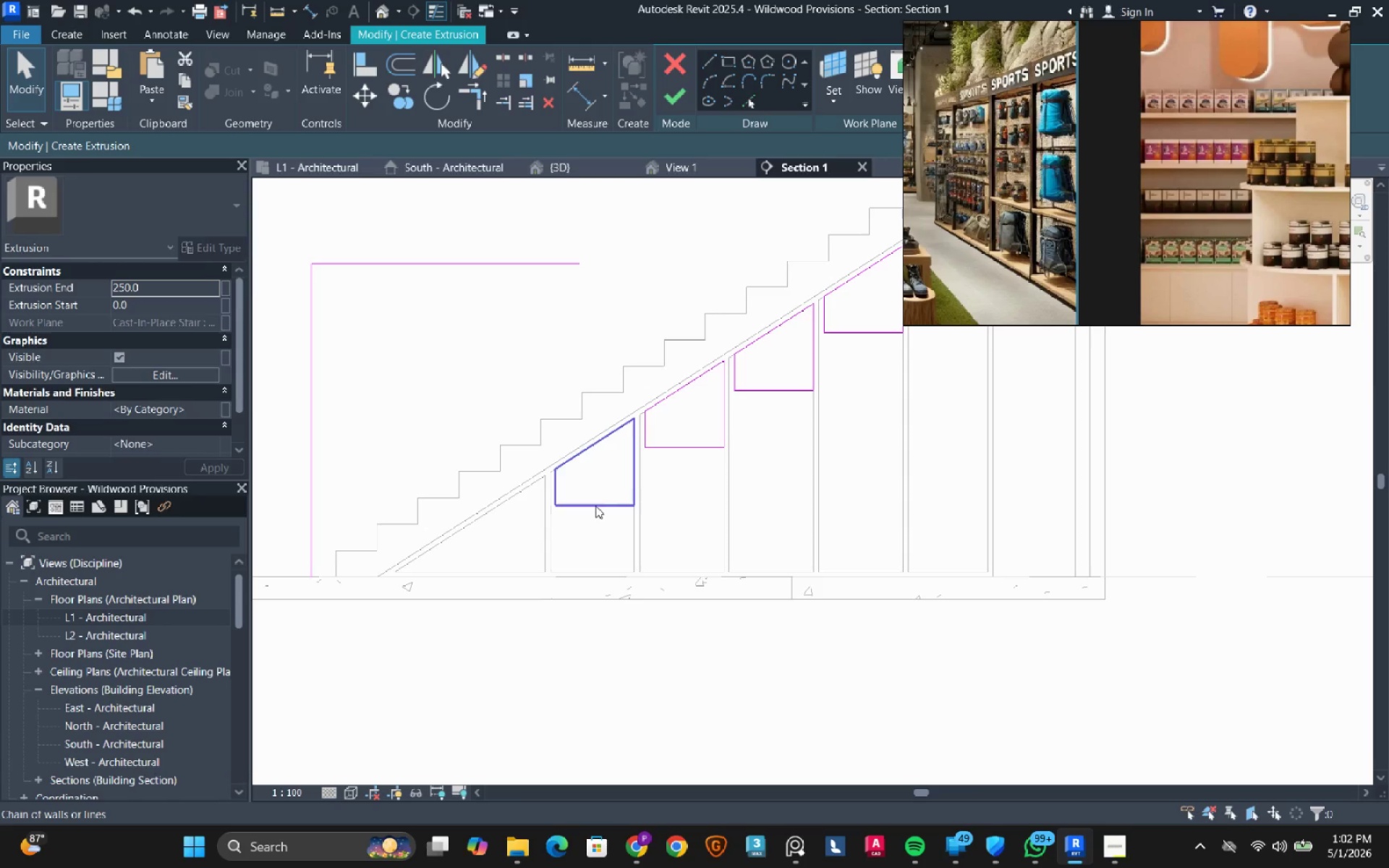 
left_click([595, 506])
 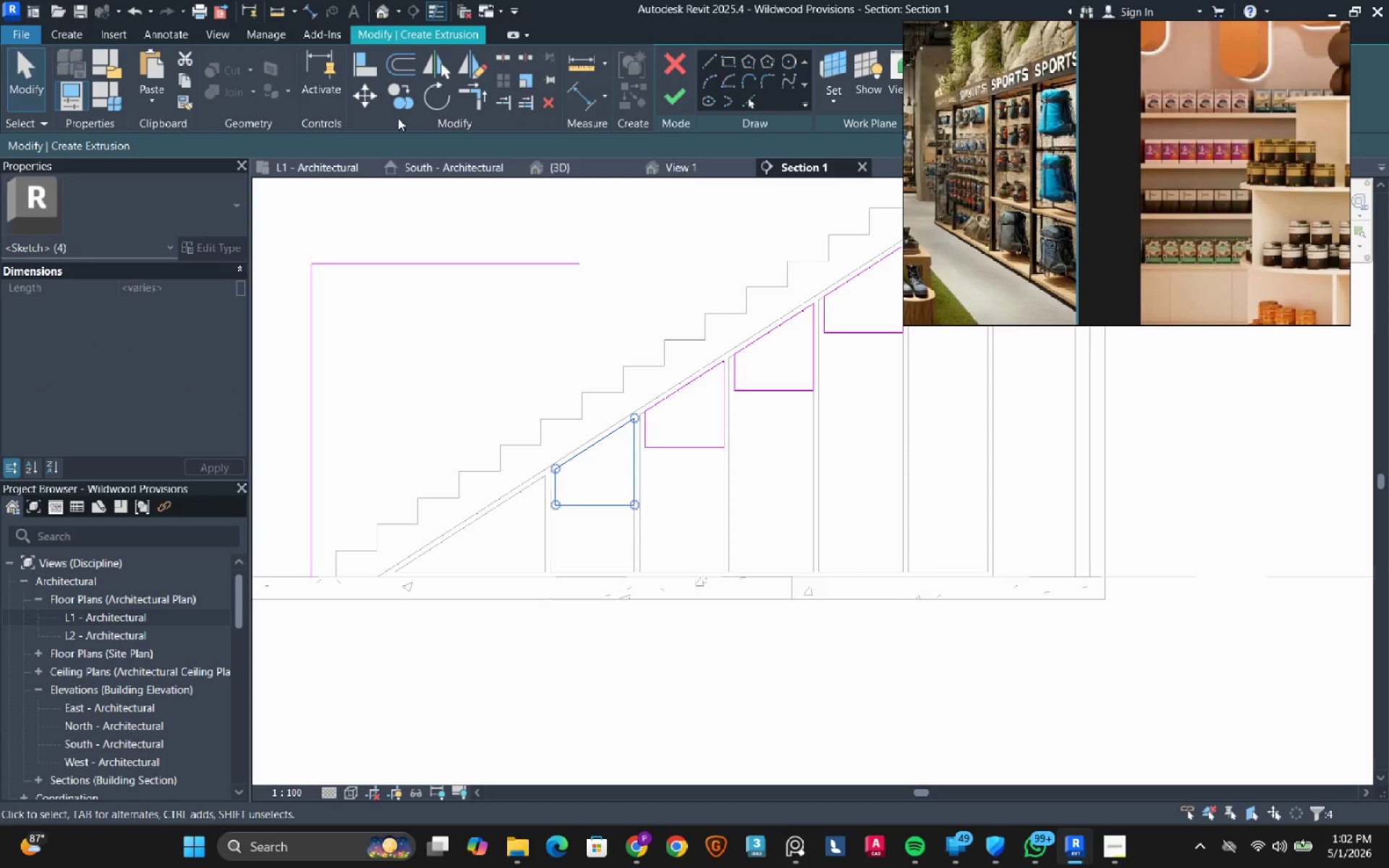 
left_click([399, 101])
 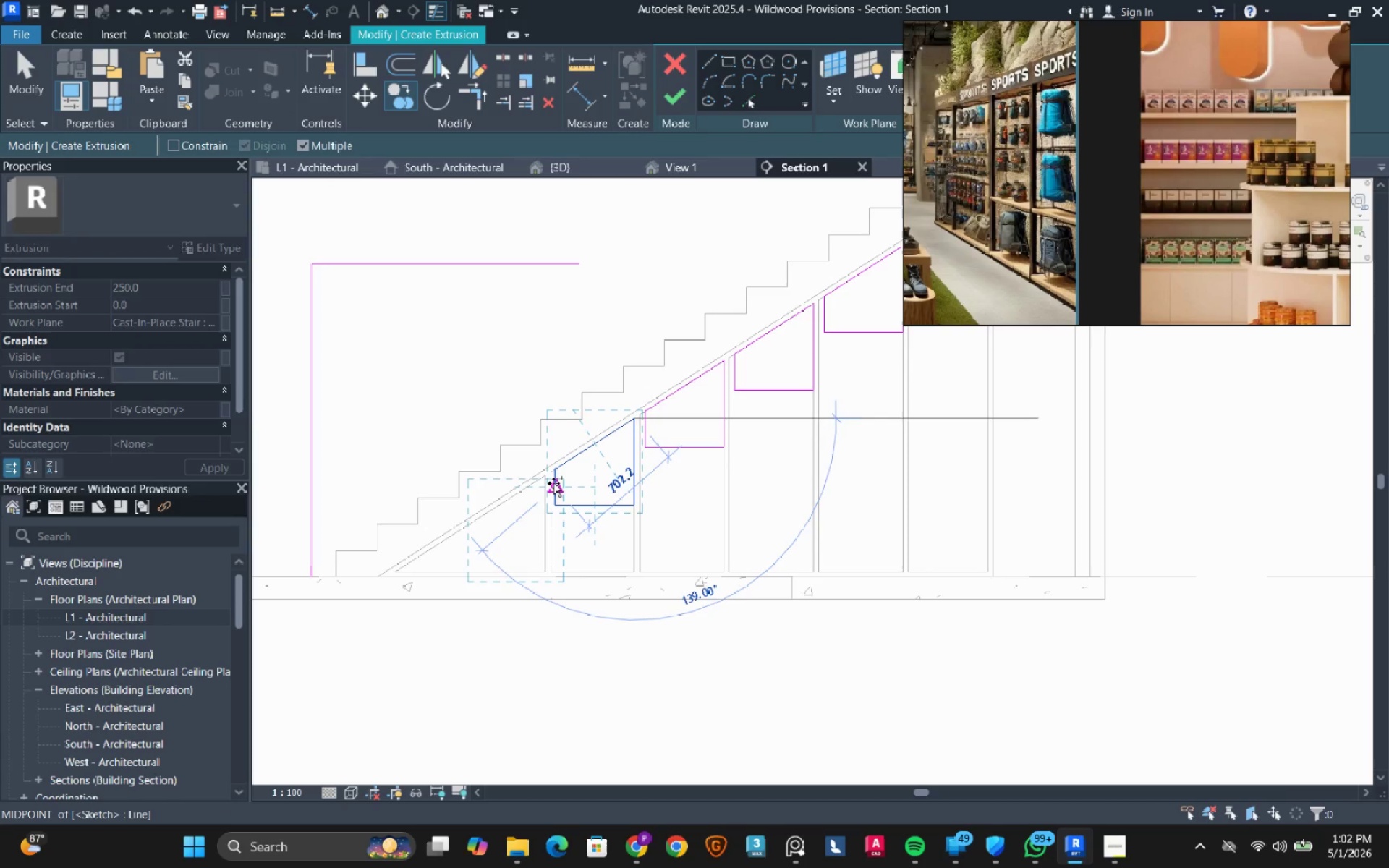 
left_click([542, 478])
 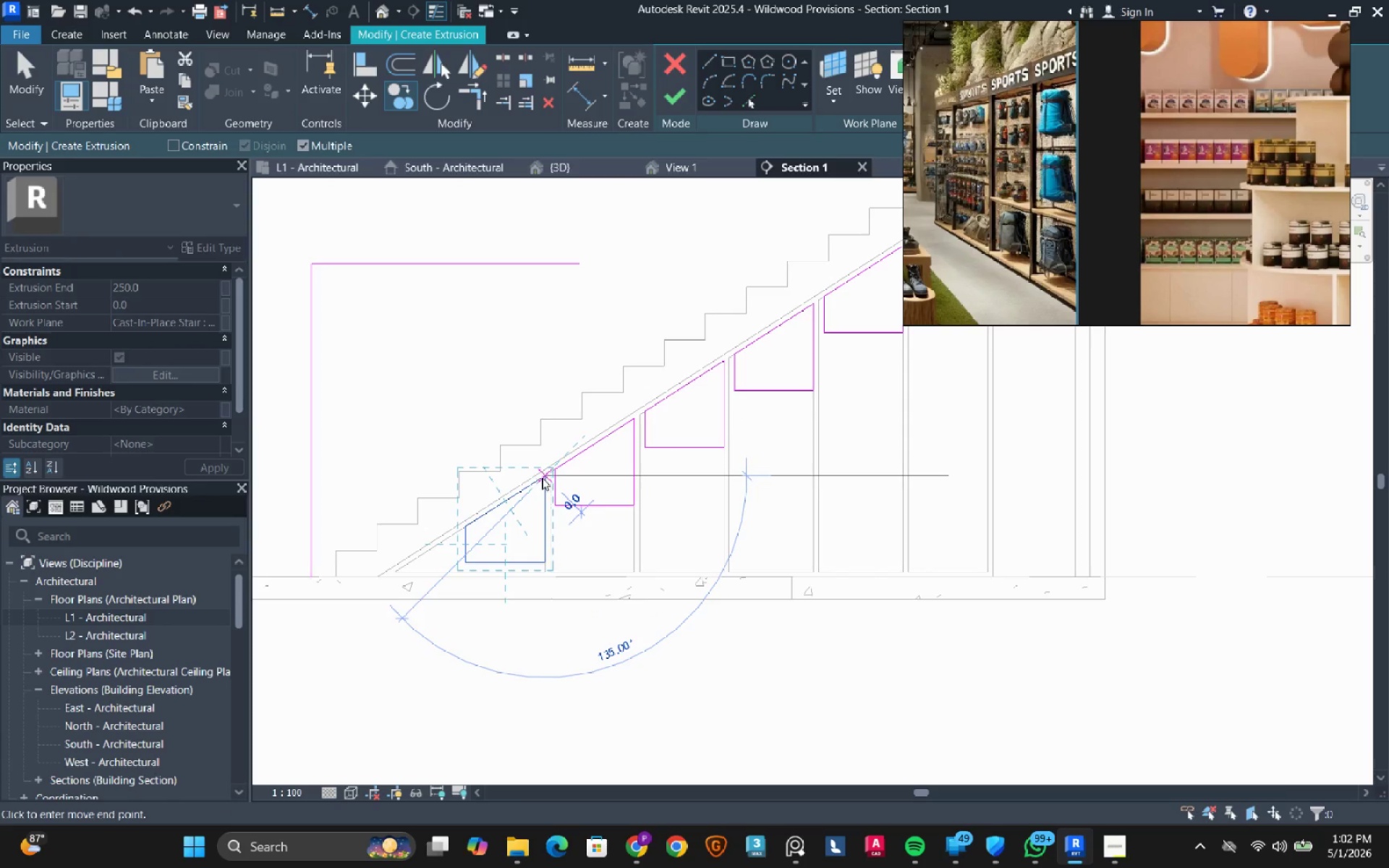 
key(Escape)
 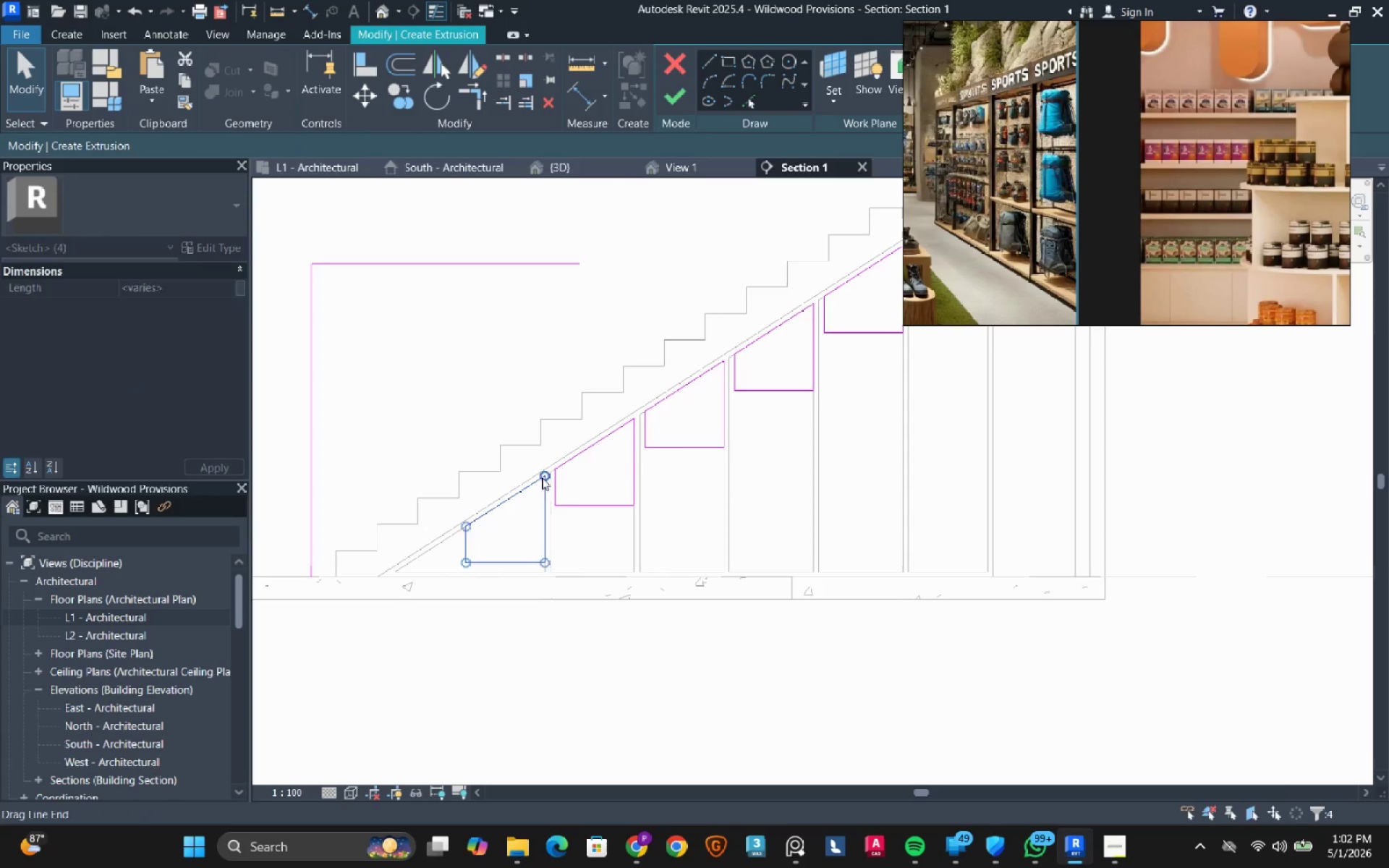 
key(Escape)
 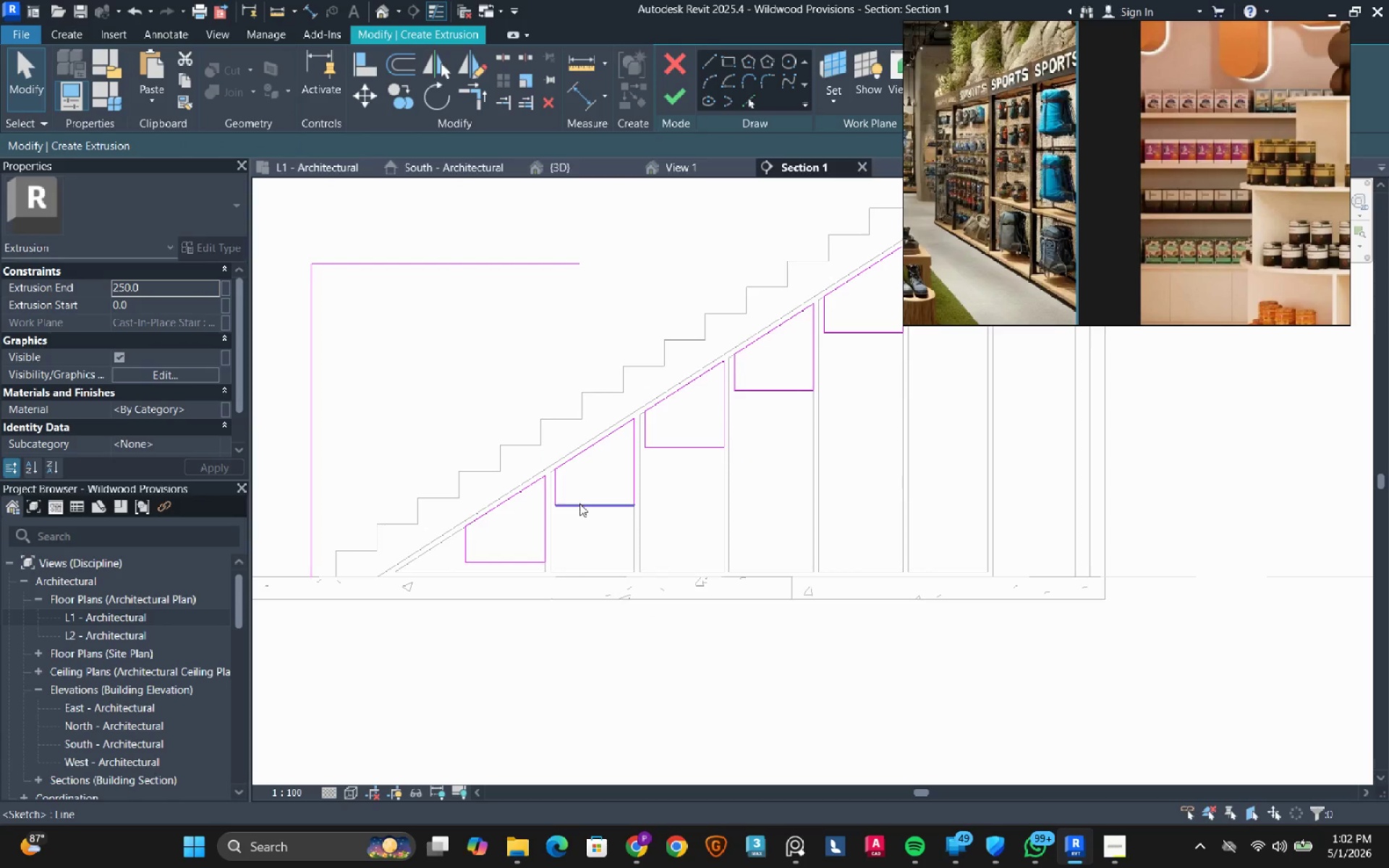 
left_click_drag(start_coordinate=[579, 503], to_coordinate=[596, 479])
 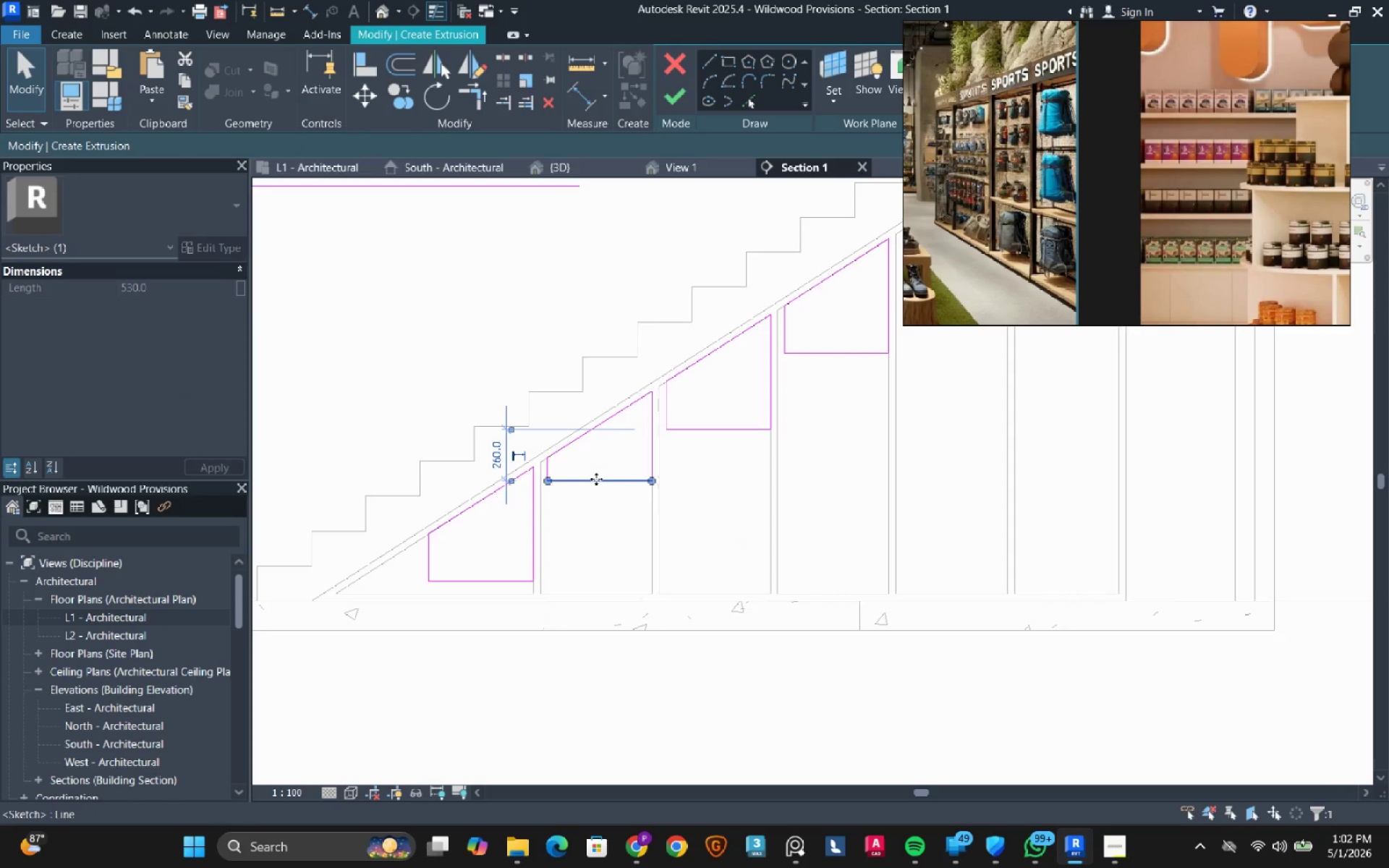 
scroll: coordinate [579, 503], scroll_direction: up, amount: 2.0
 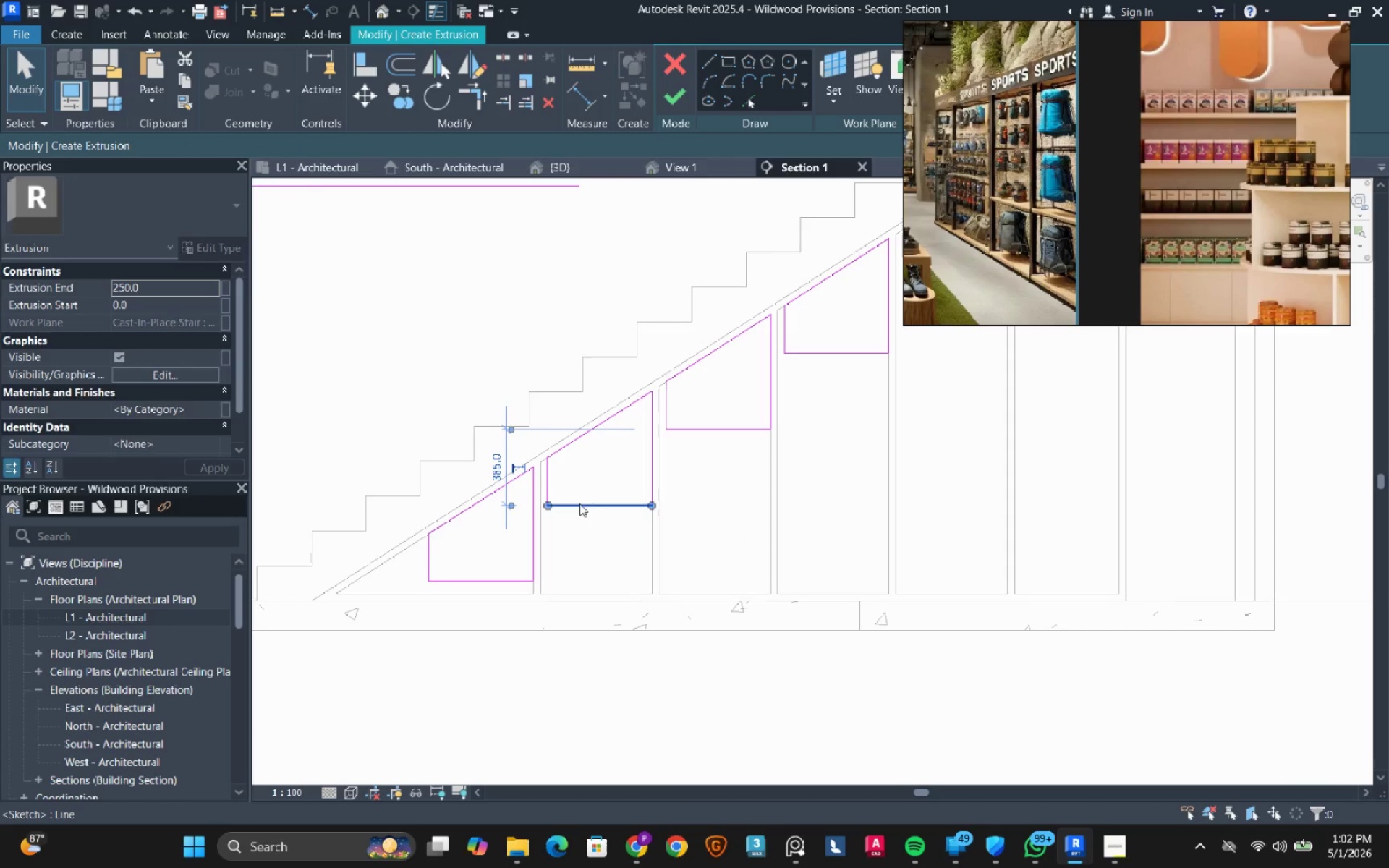 
key(Escape)
 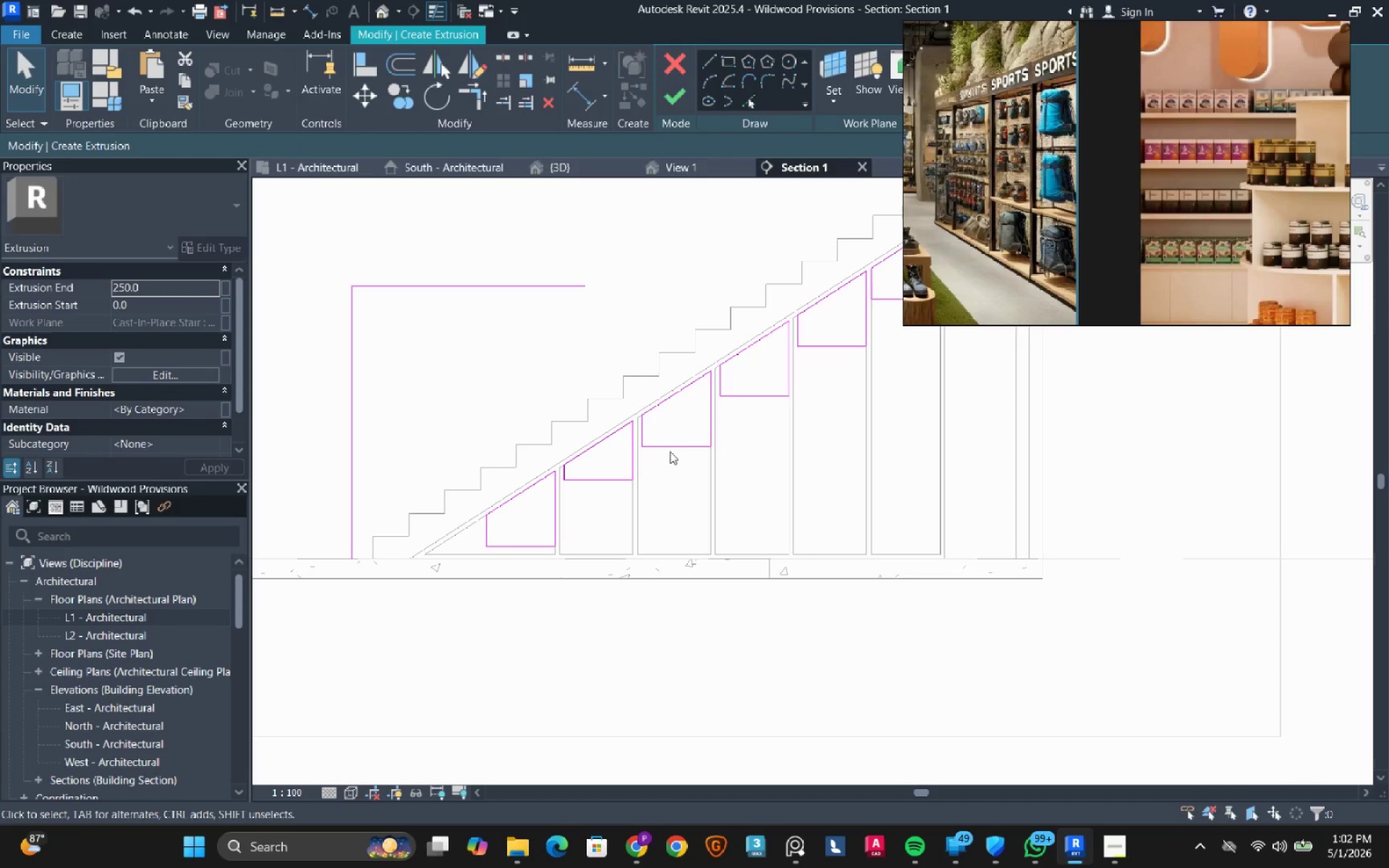 
scroll: coordinate [596, 479], scroll_direction: down, amount: 3.0
 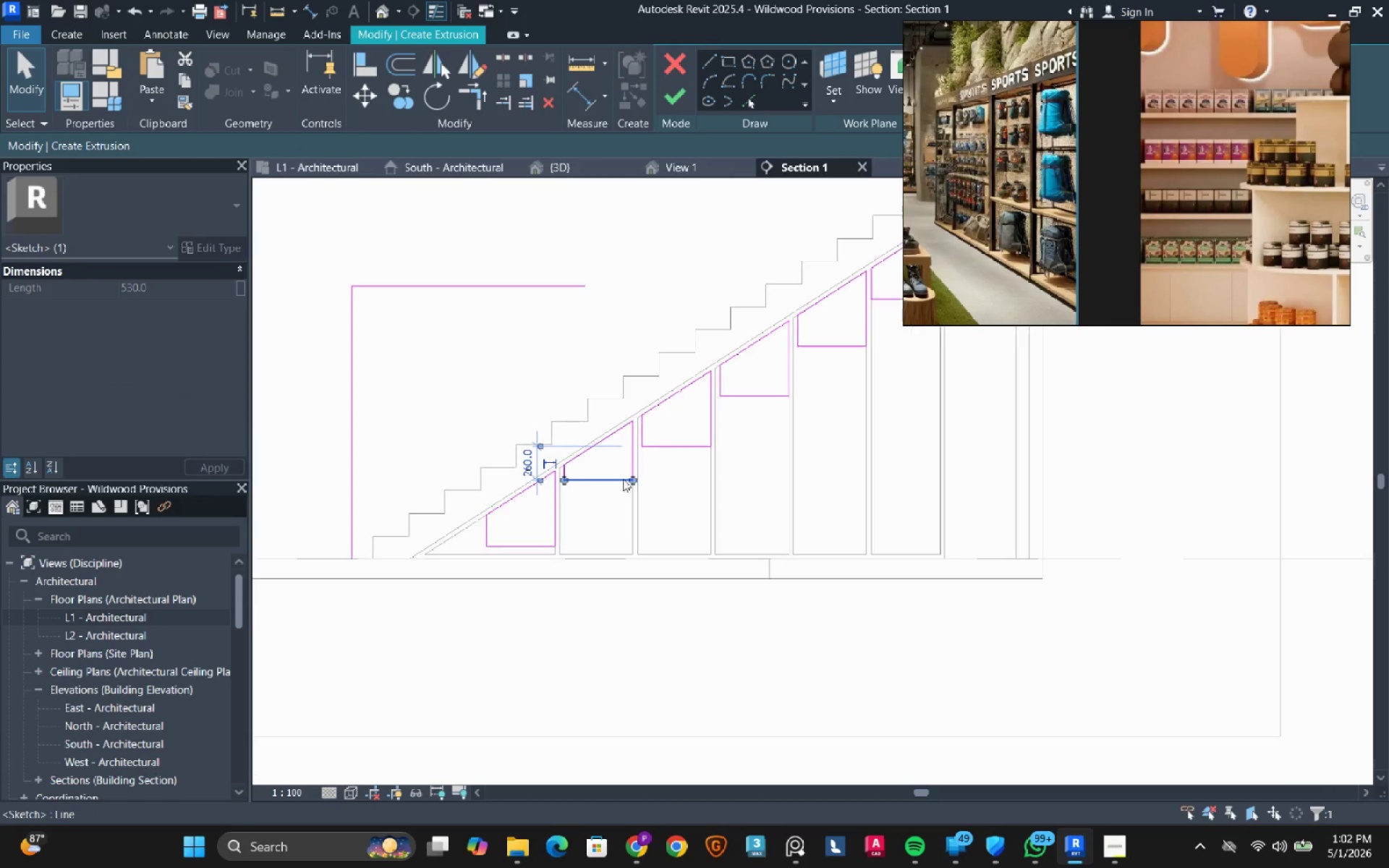 
left_click_drag(start_coordinate=[671, 444], to_coordinate=[673, 425])
 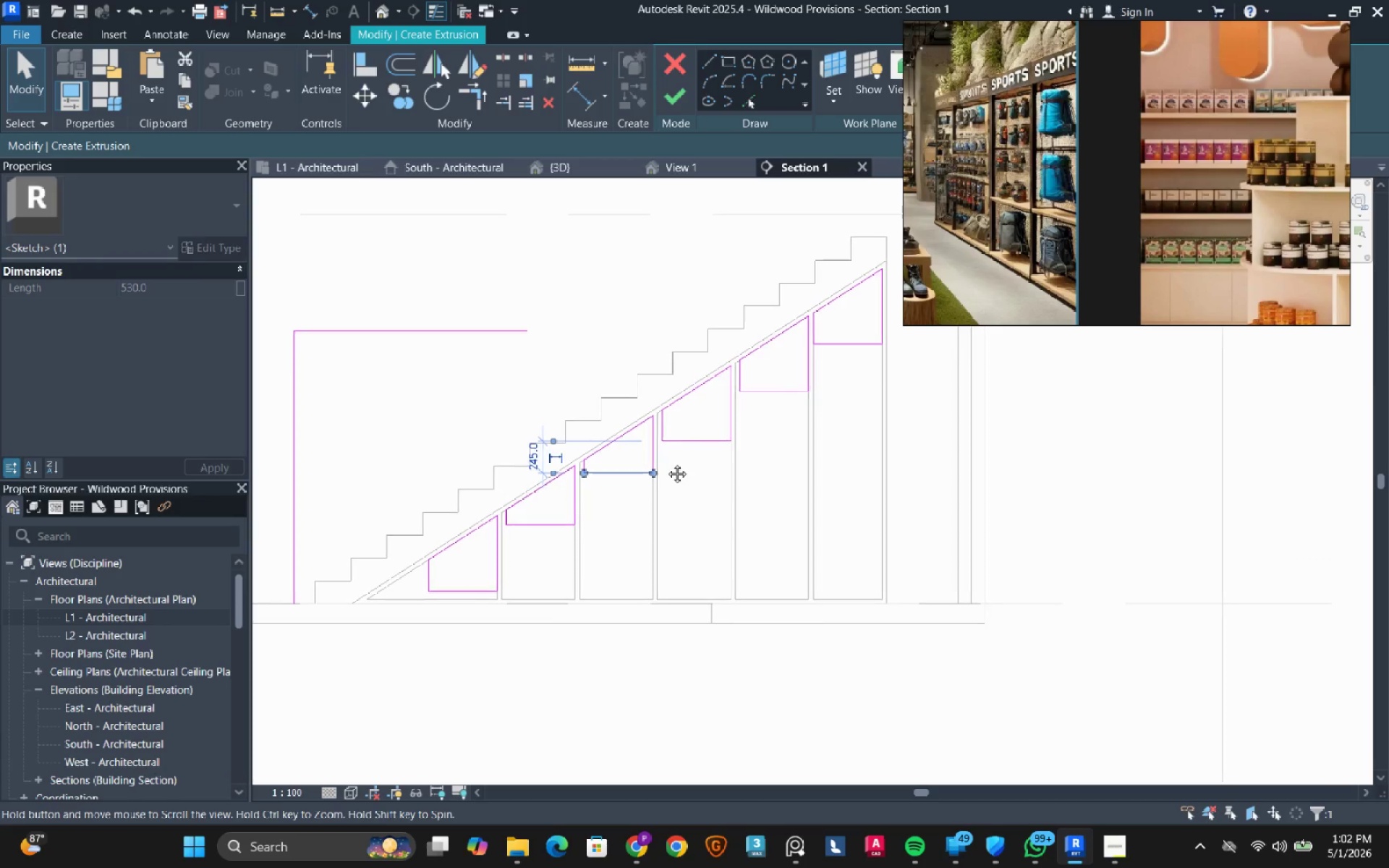 
key(Escape)
 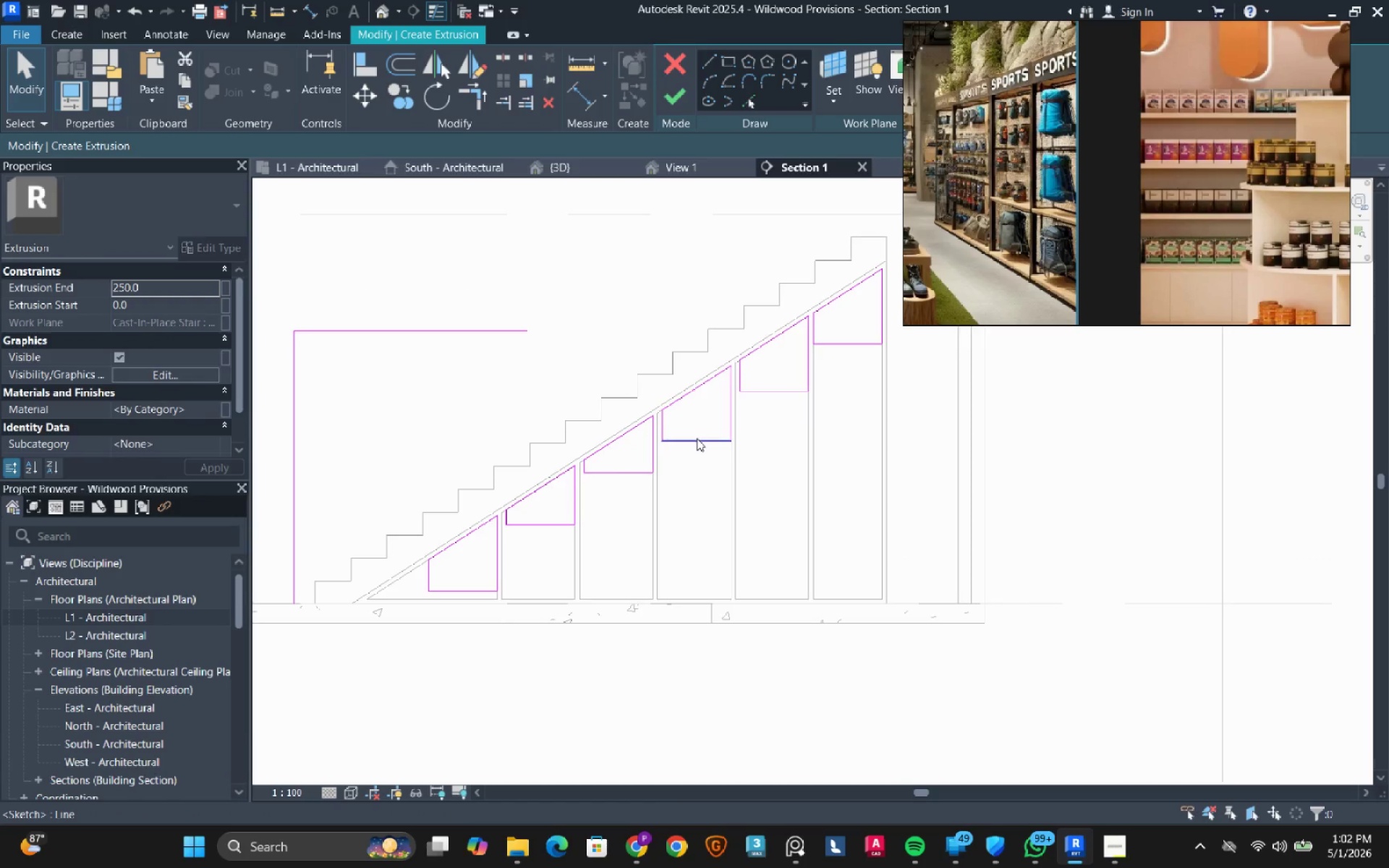 
left_click_drag(start_coordinate=[697, 438], to_coordinate=[702, 417])
 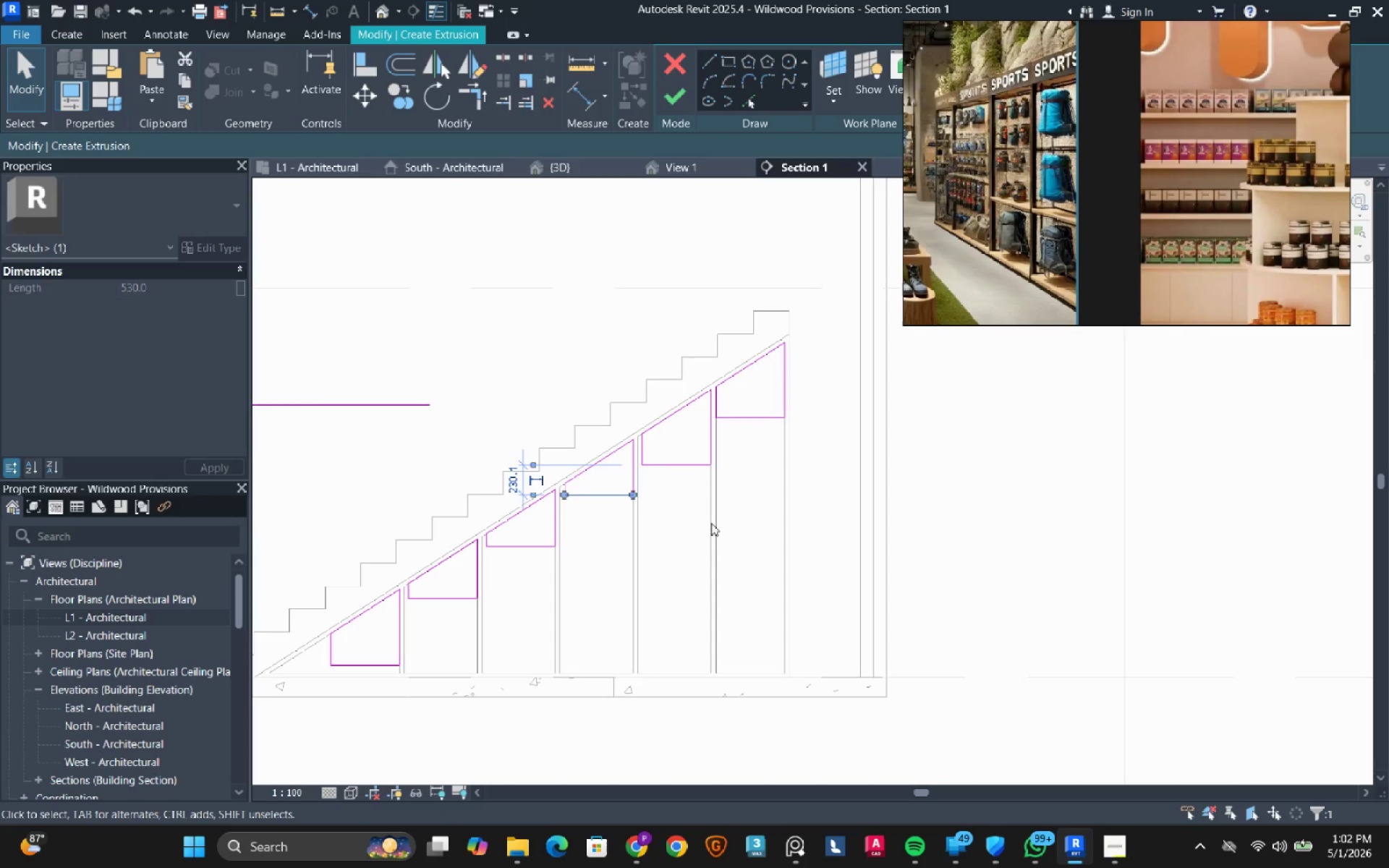 
key(Escape)
 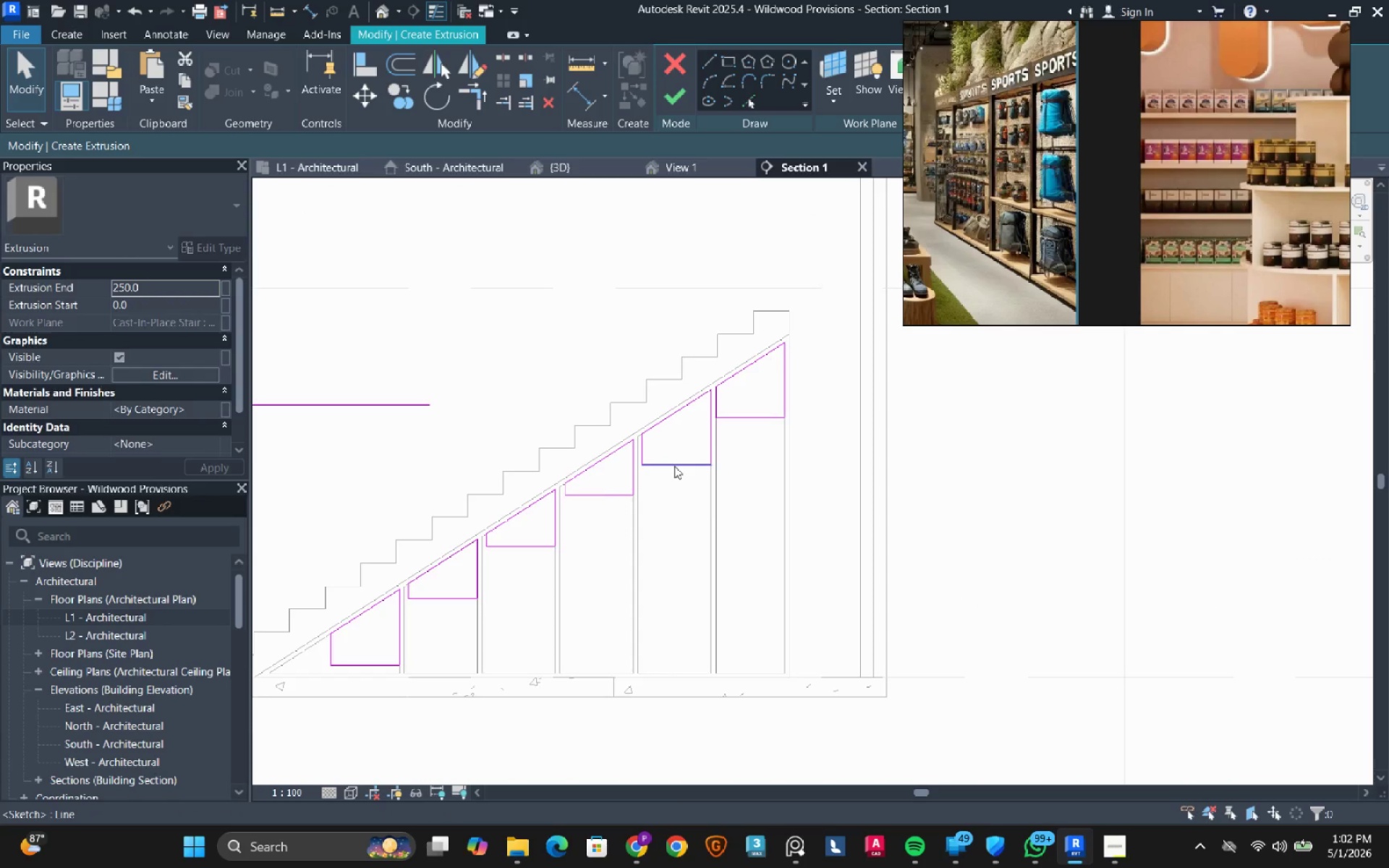 
left_click_drag(start_coordinate=[674, 466], to_coordinate=[682, 450])
 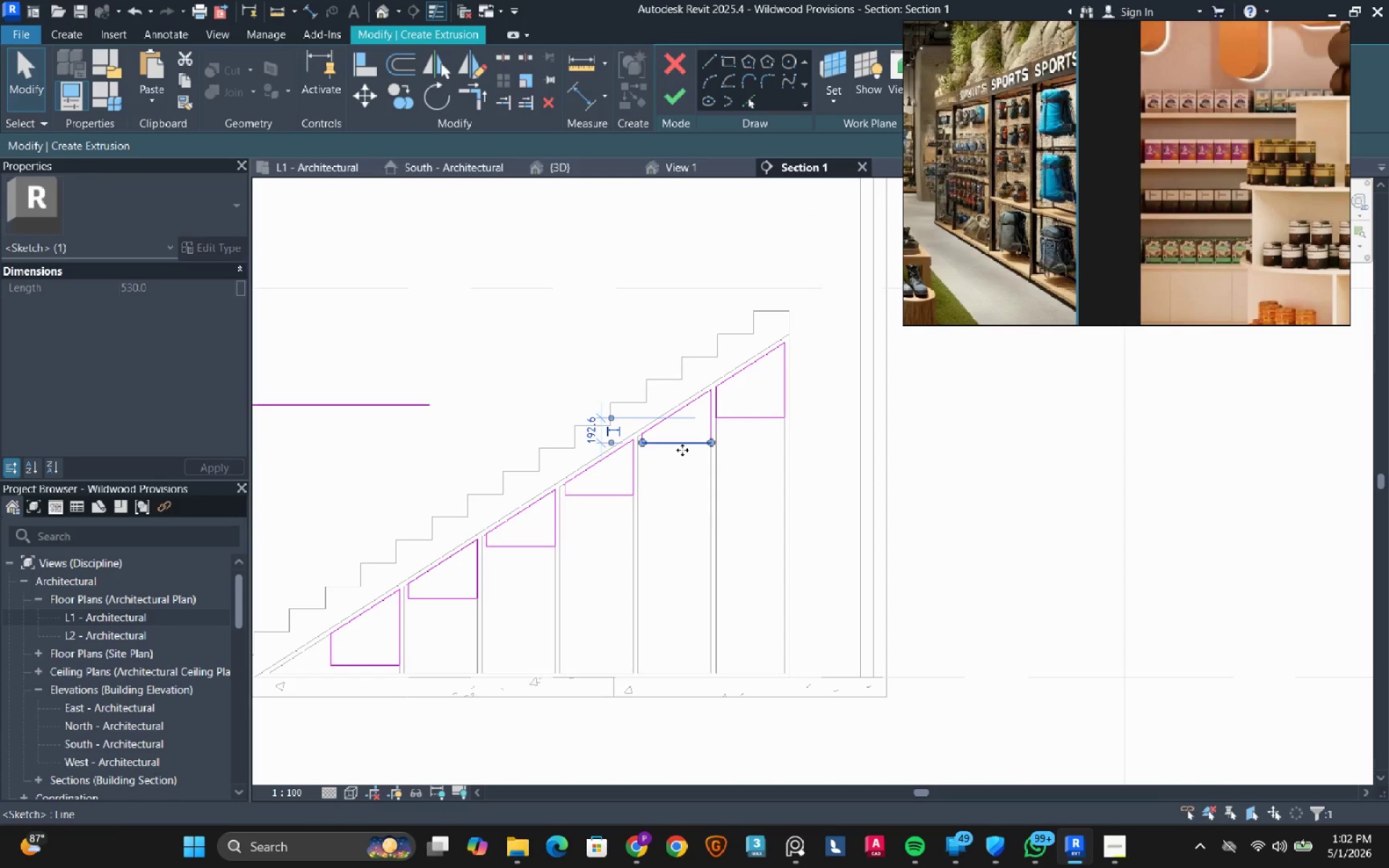 
key(Escape)
 